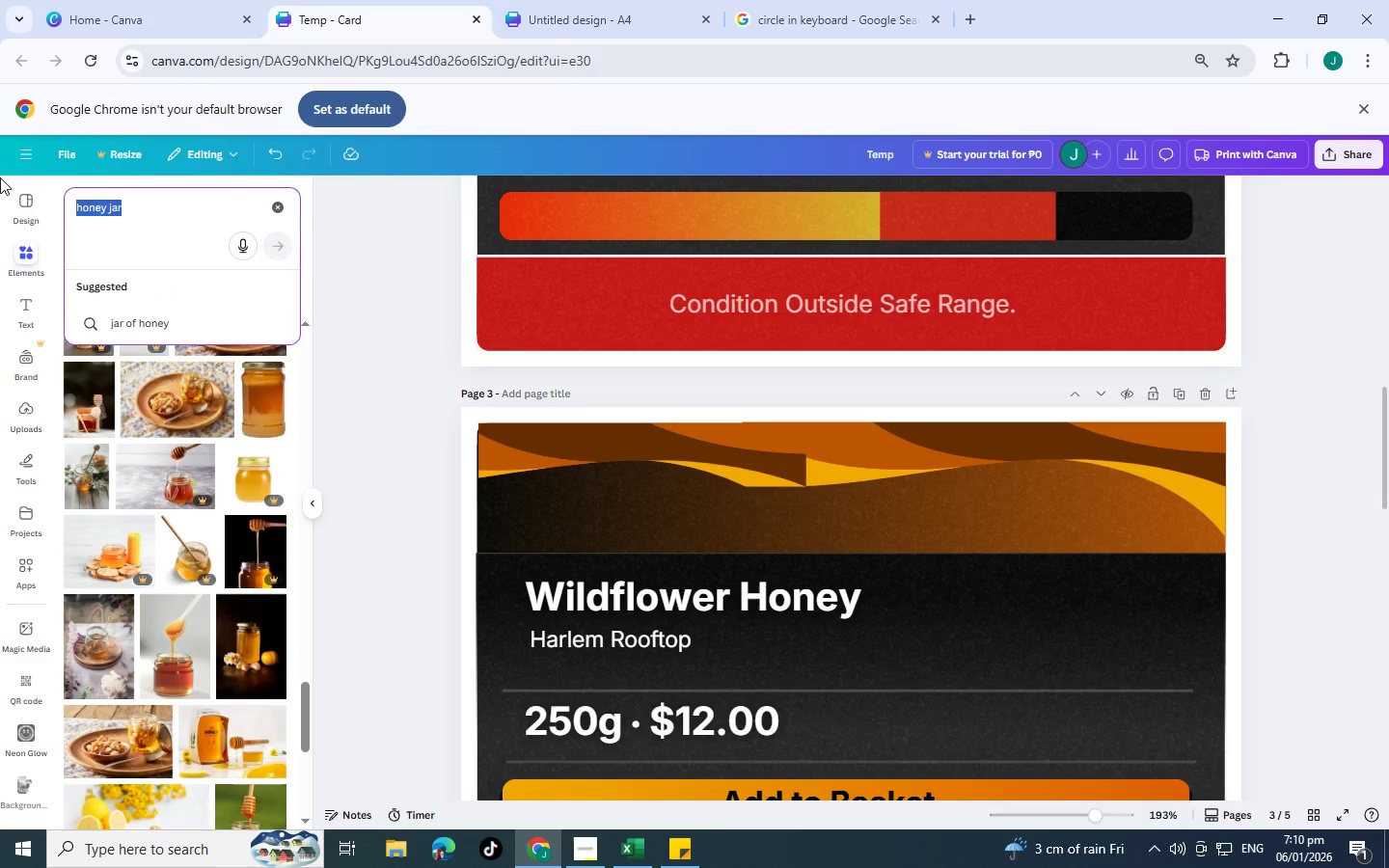 
type(jar)
 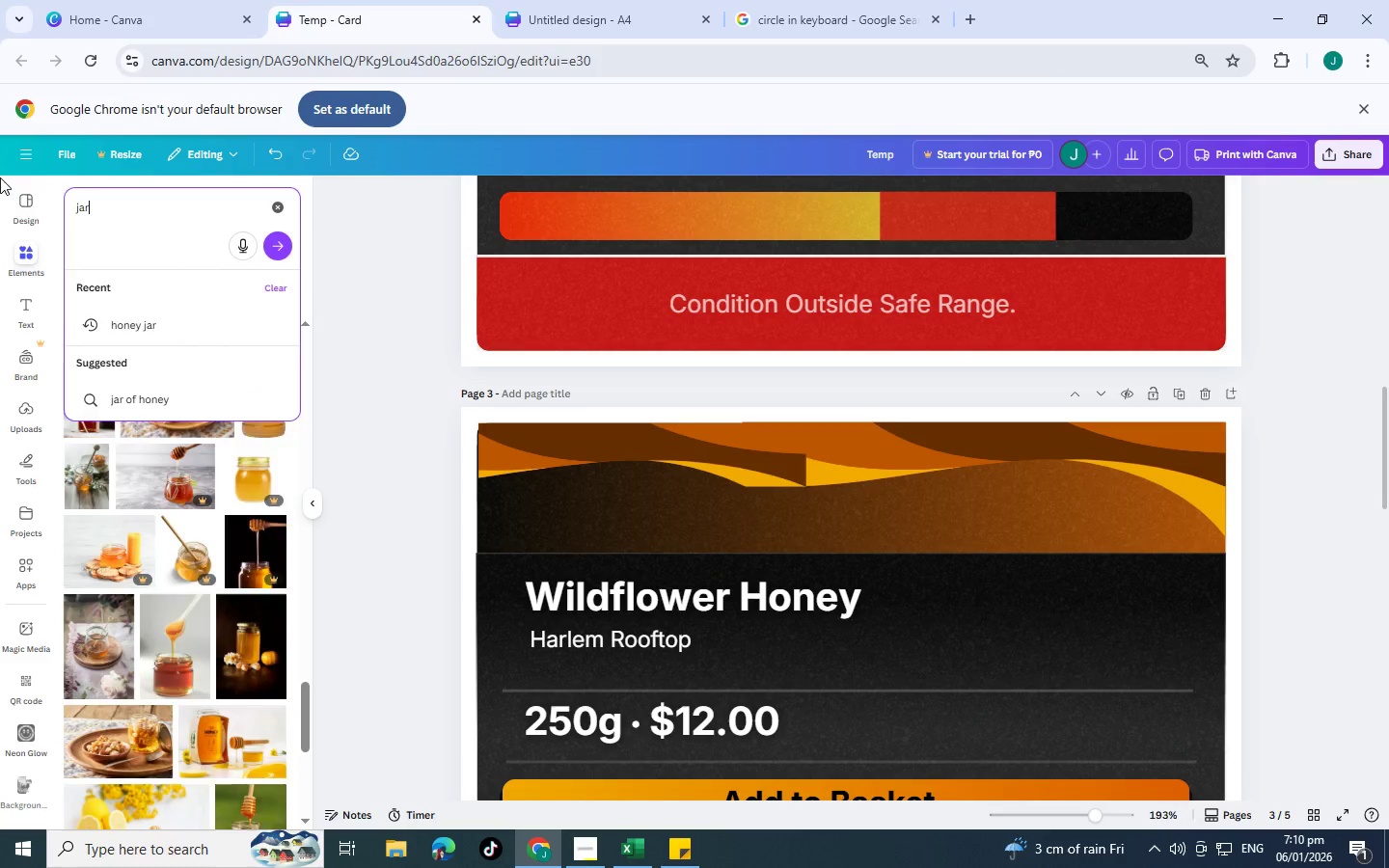 
key(Enter)
 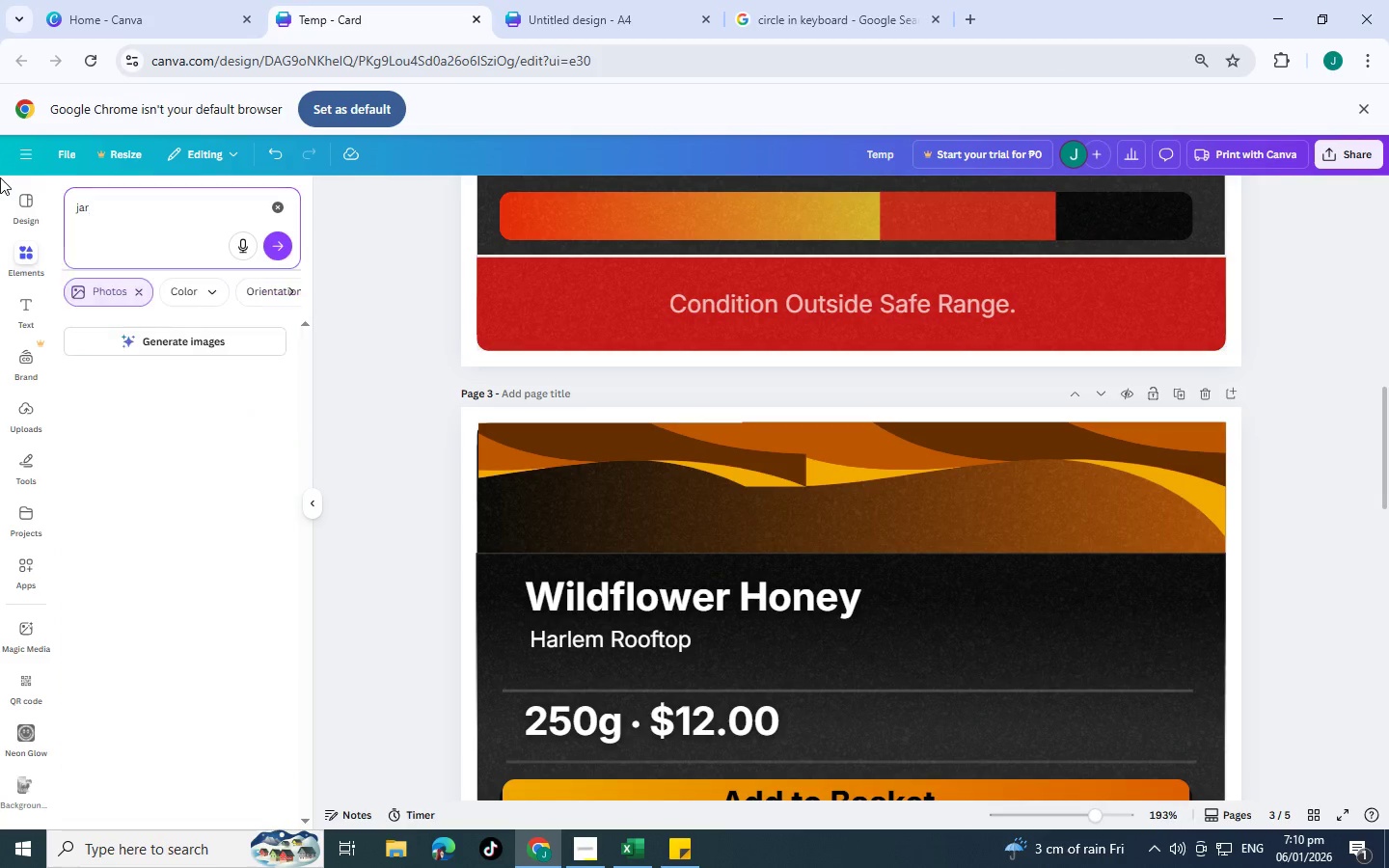 
key(Backslash)
 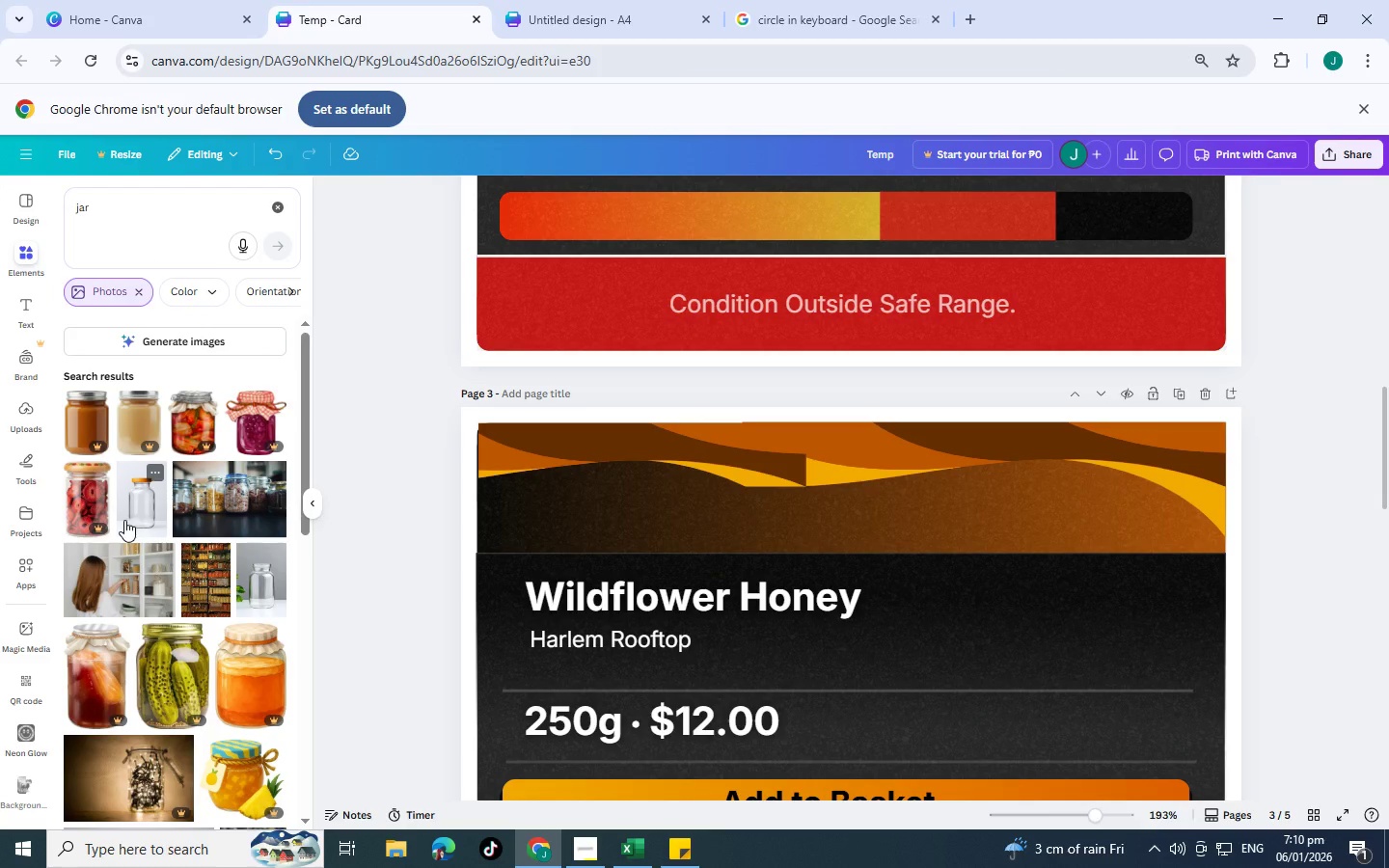 
wait(7.36)
 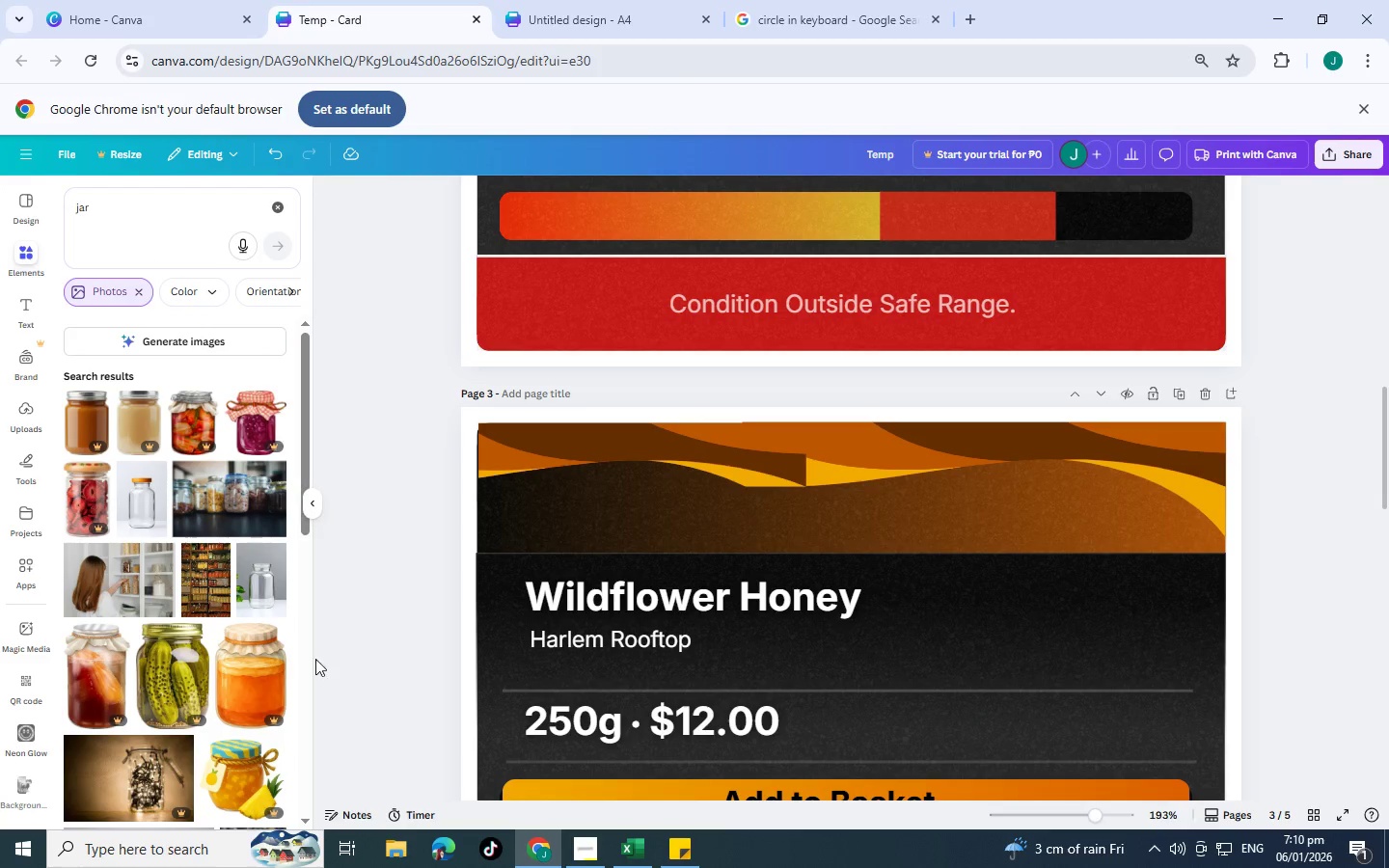 
left_click([124, 520])
 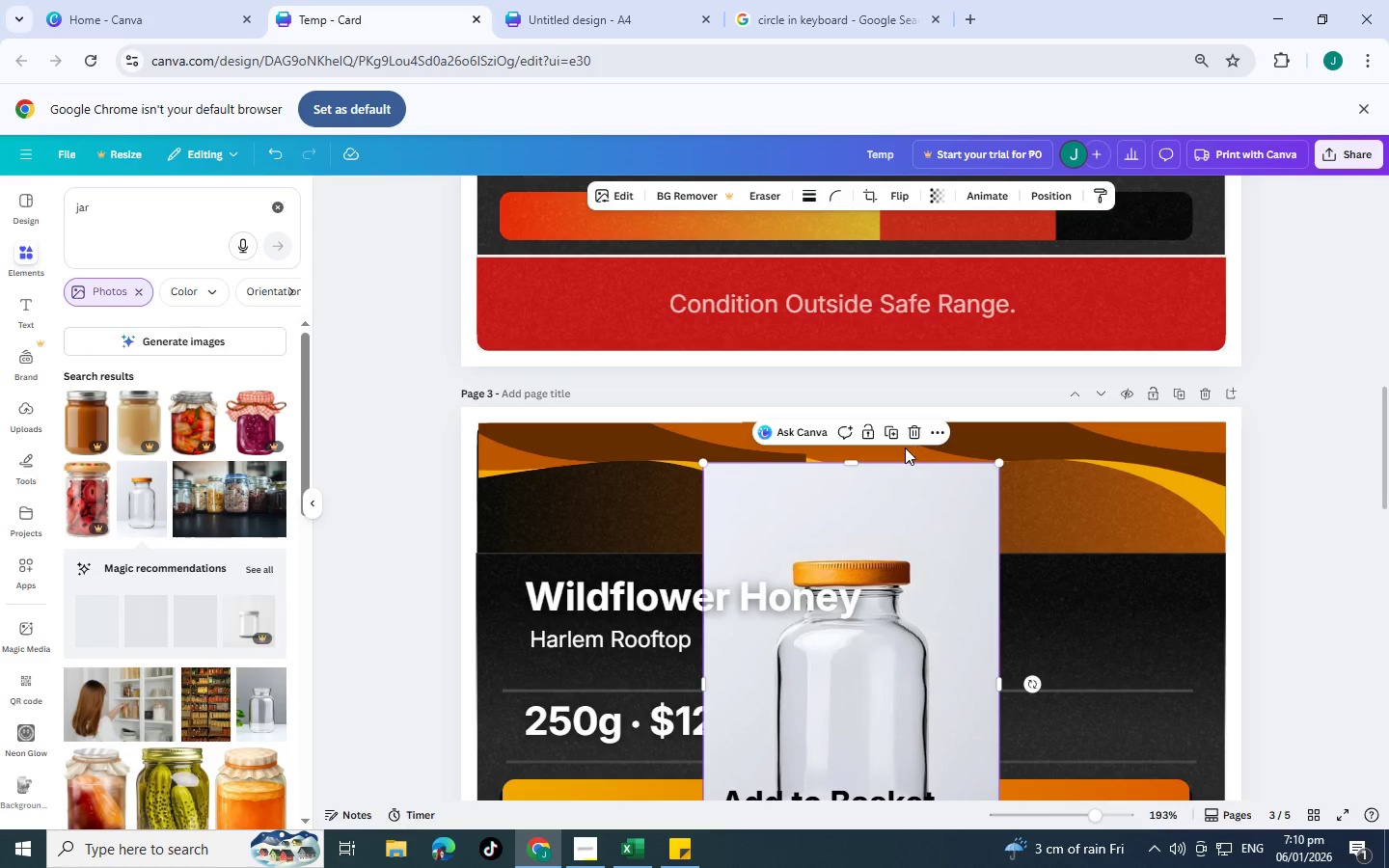 
left_click([915, 433])
 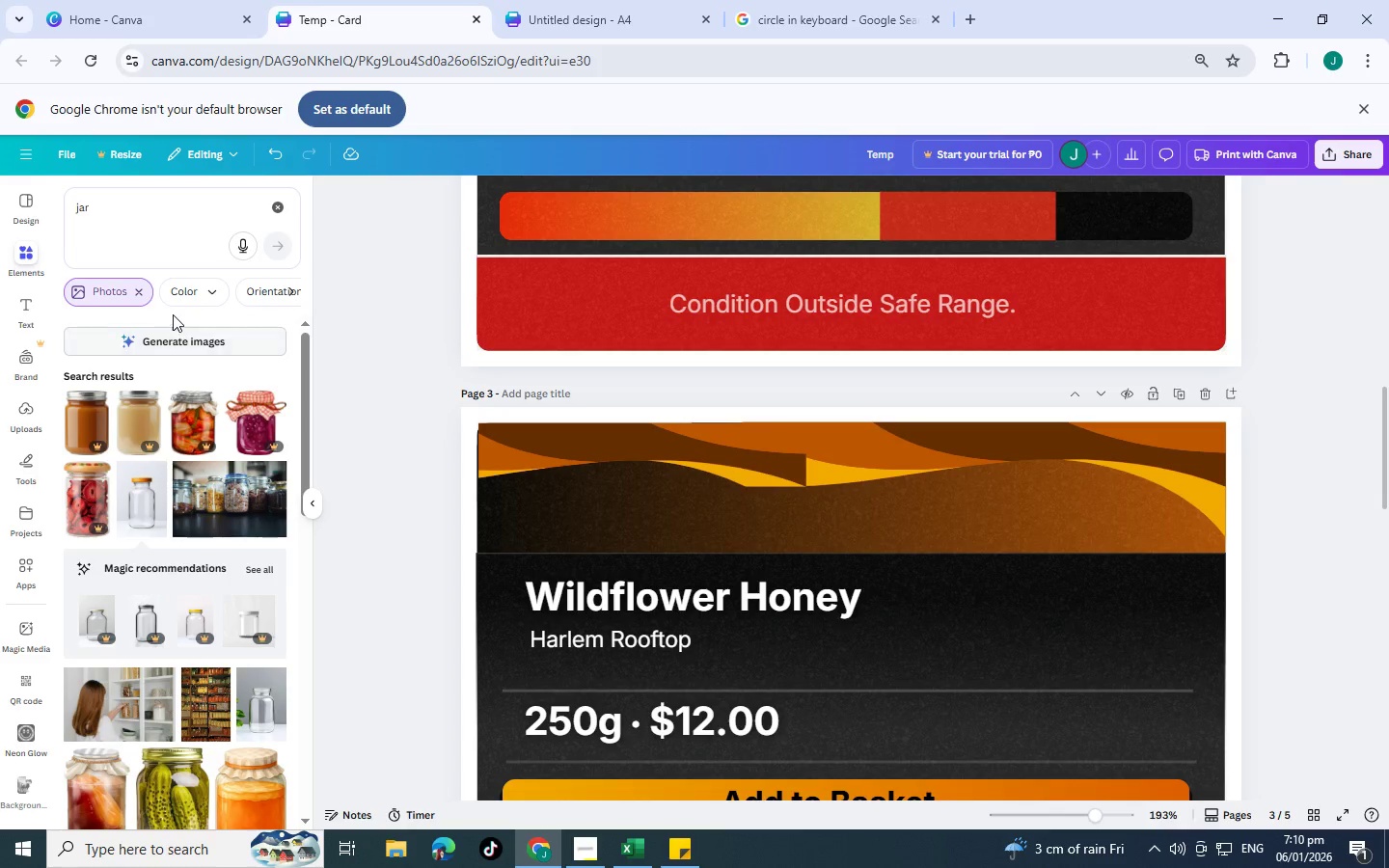 
left_click([136, 287])
 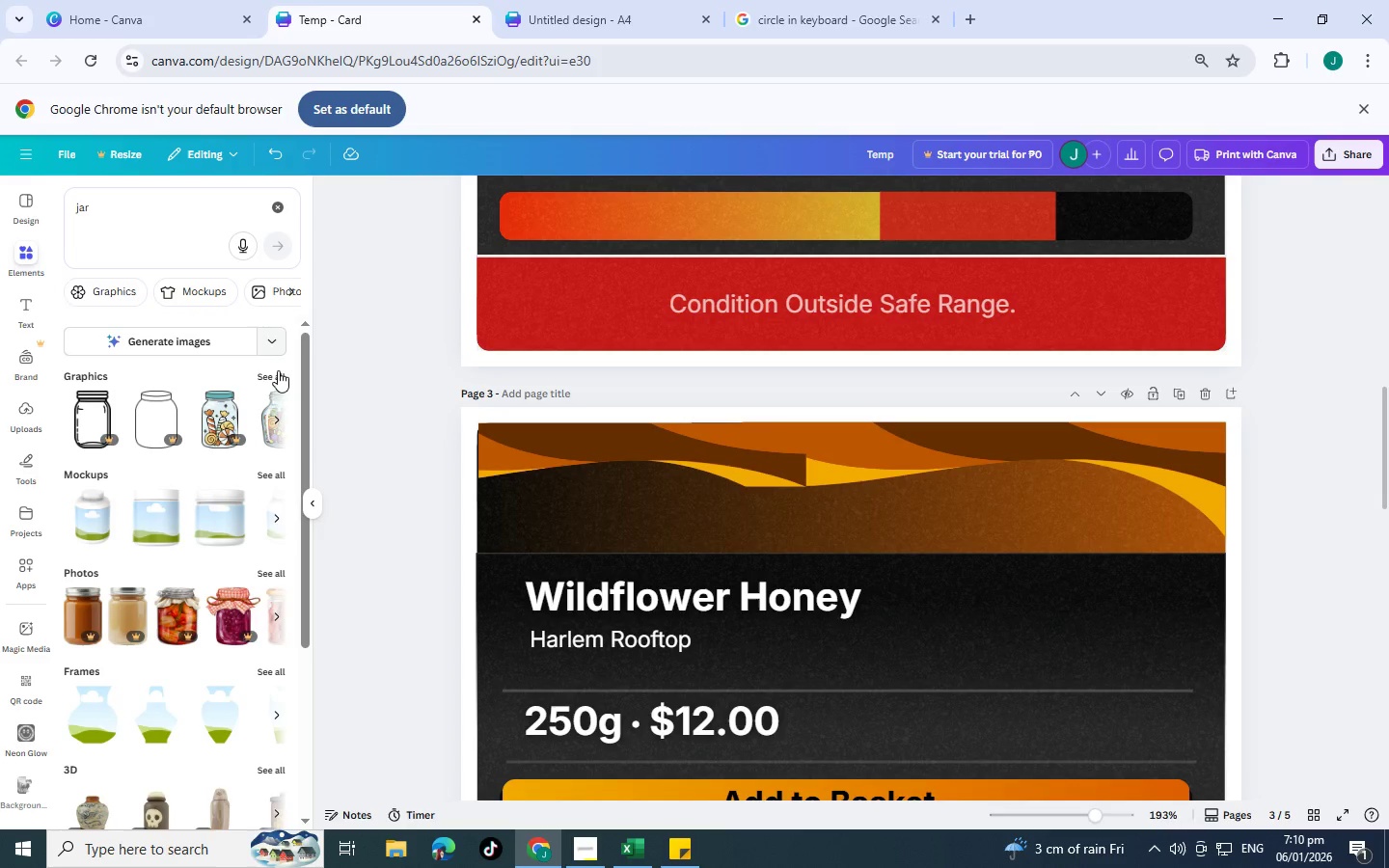 
left_click([278, 379])
 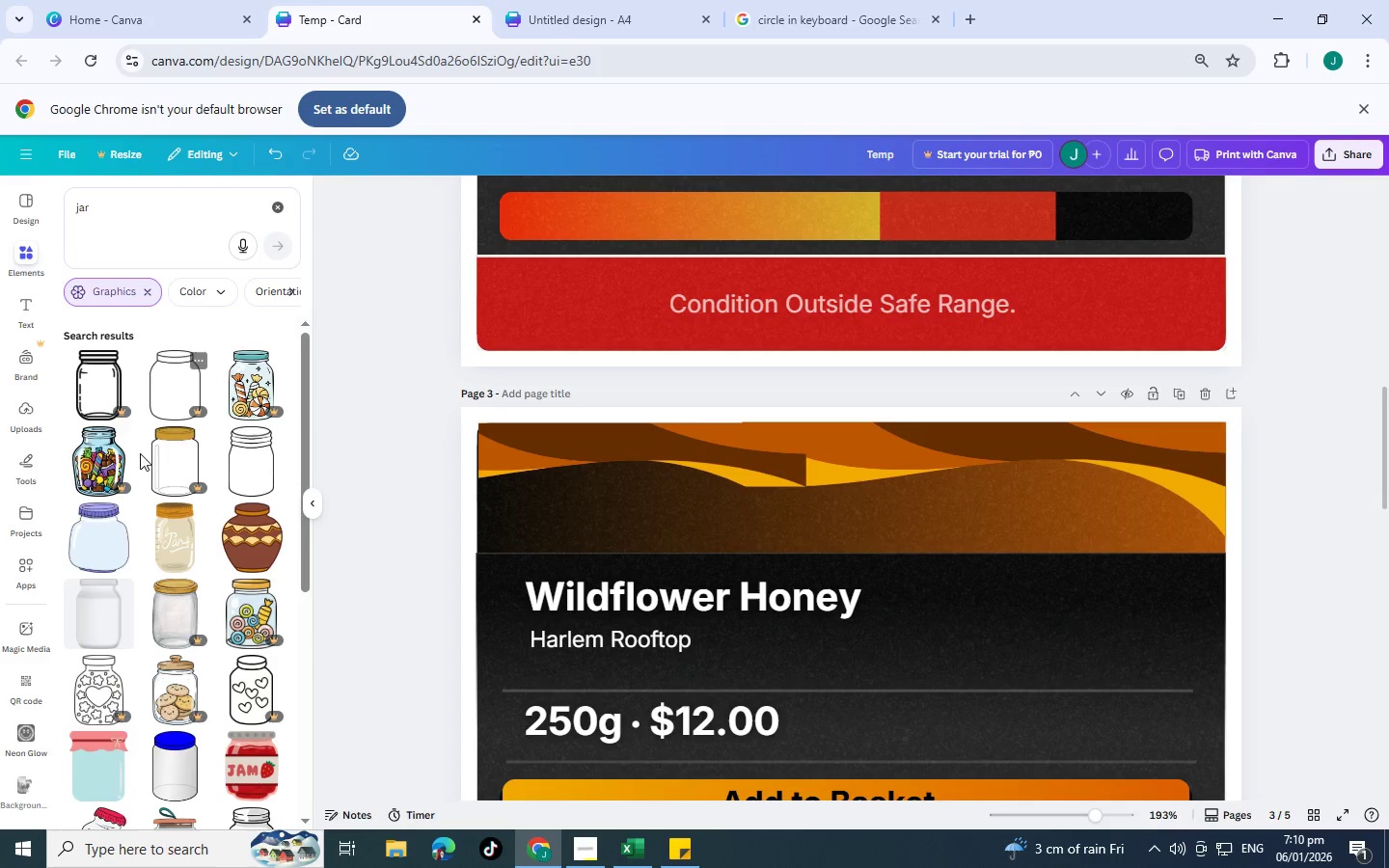 
scroll: coordinate [163, 408], scroll_direction: down, amount: 1.0
 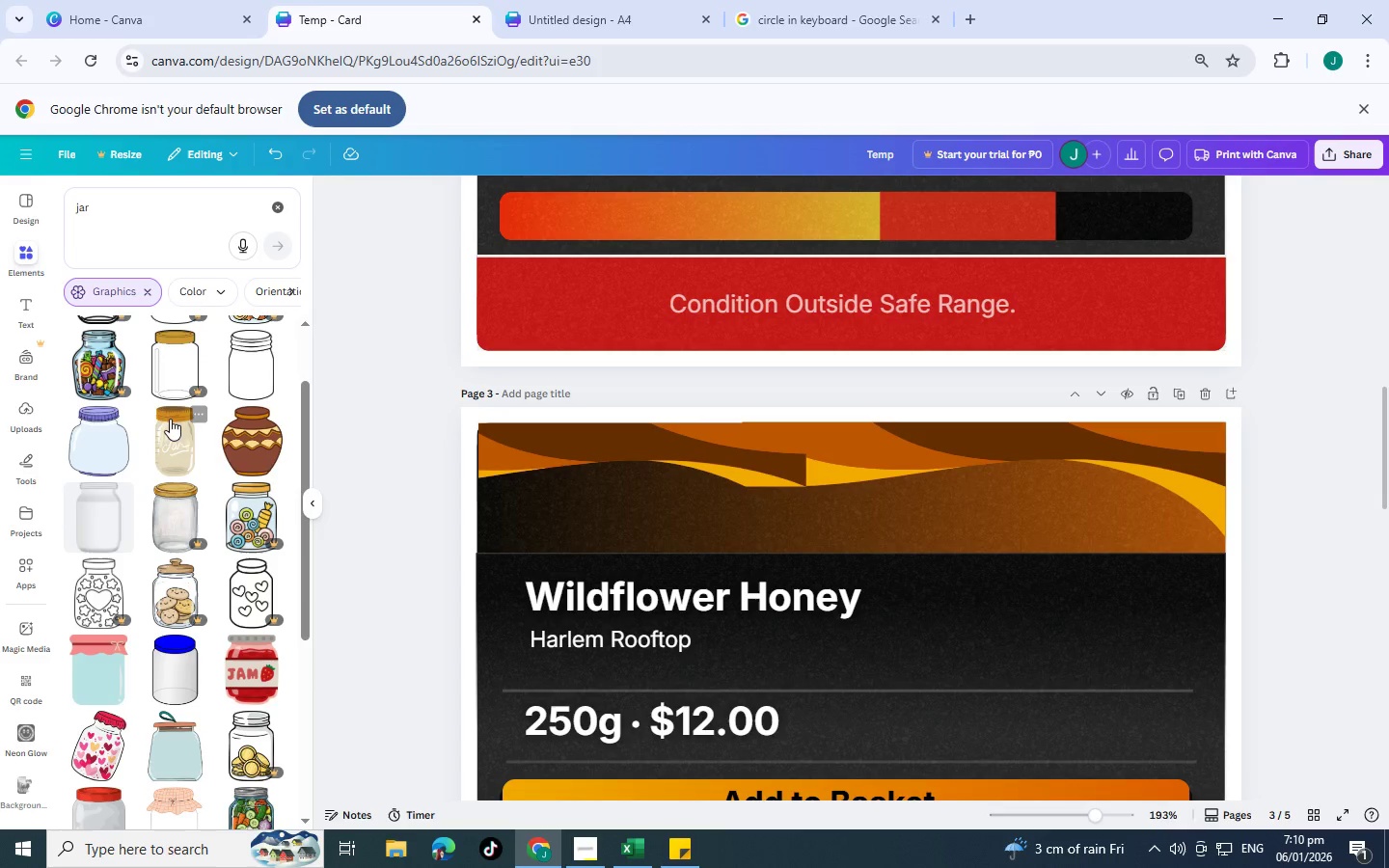 
scroll: coordinate [178, 434], scroll_direction: up, amount: 1.0
 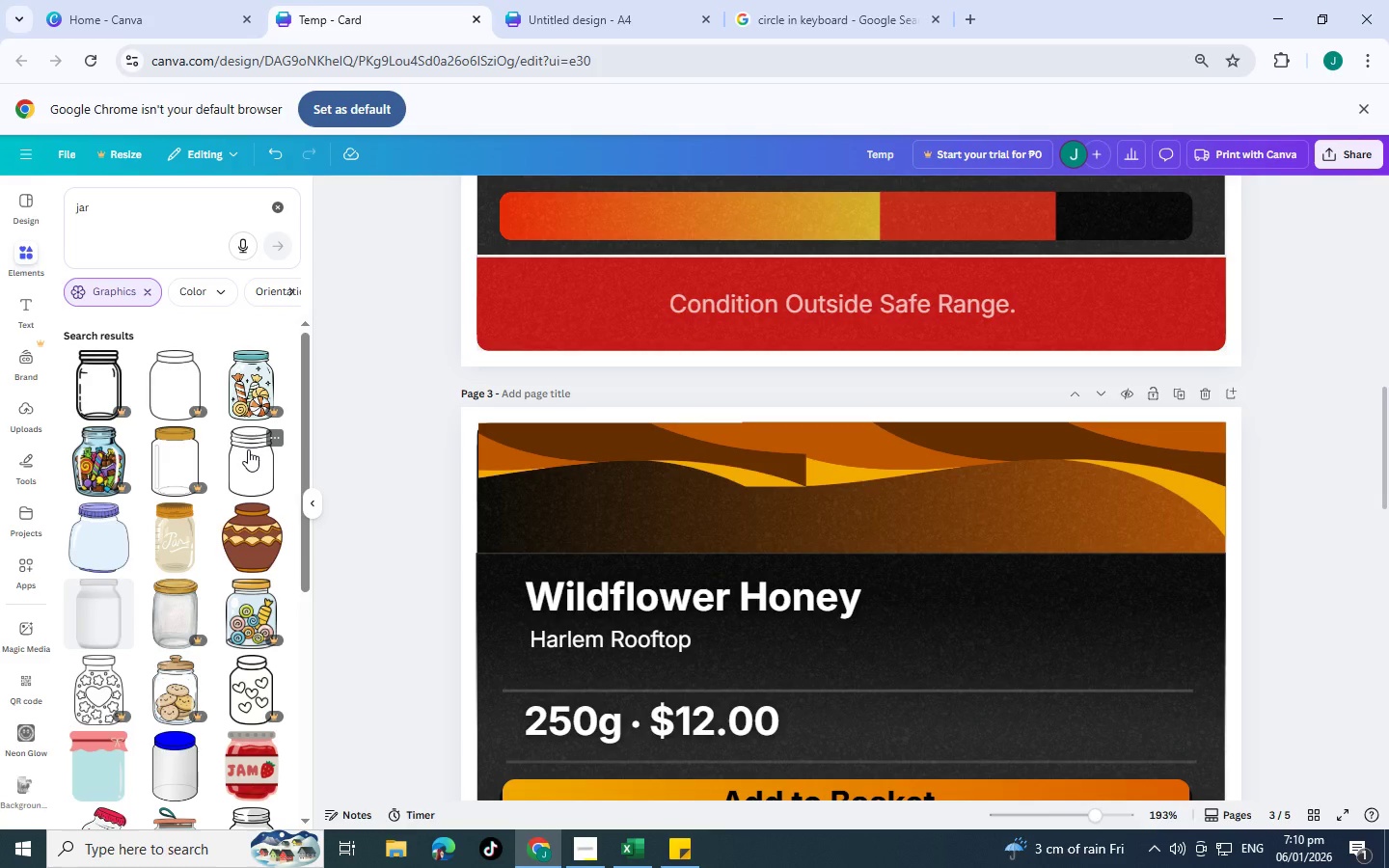 
scroll: coordinate [248, 449], scroll_direction: down, amount: 1.0
 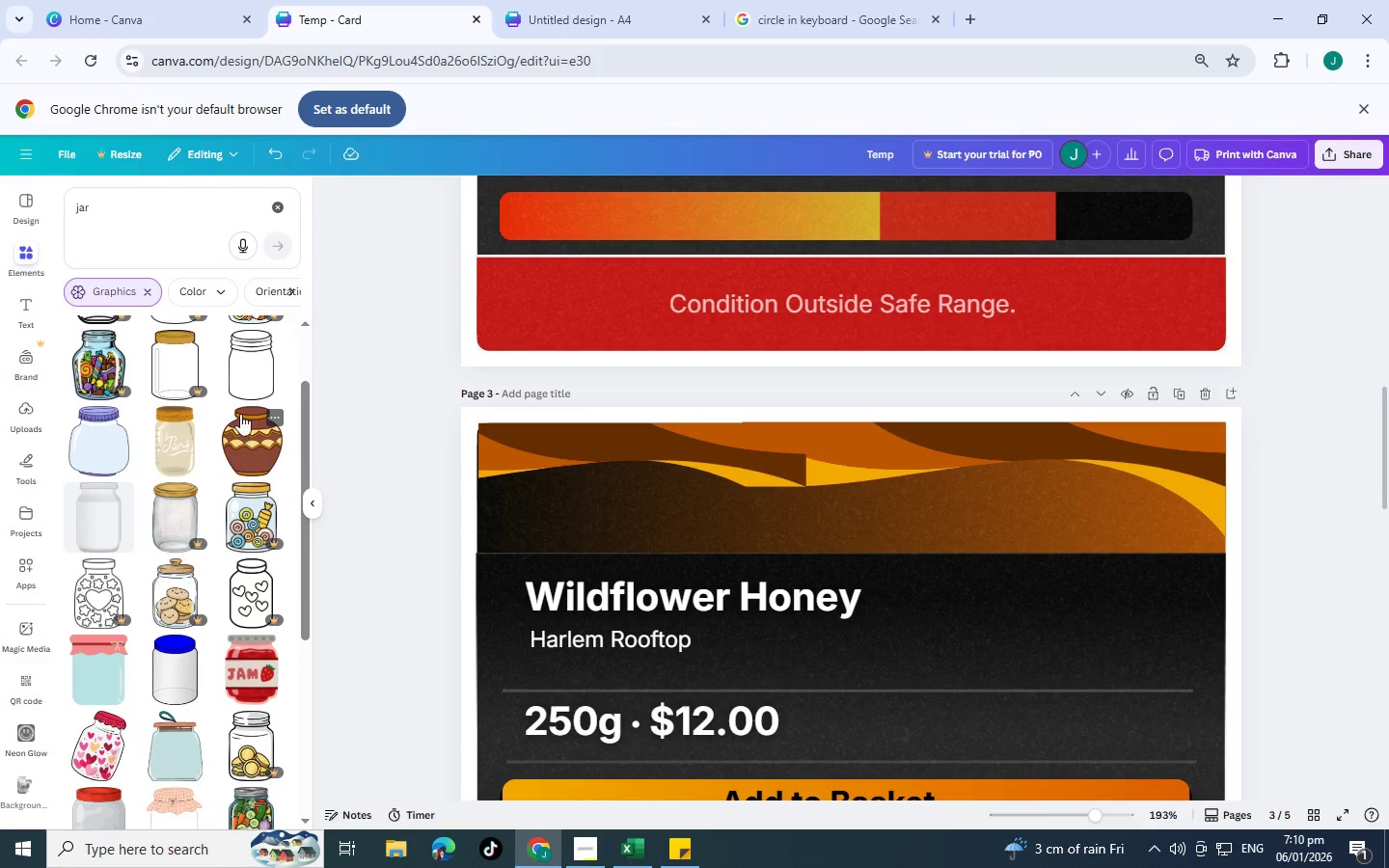 
left_click([244, 354])
 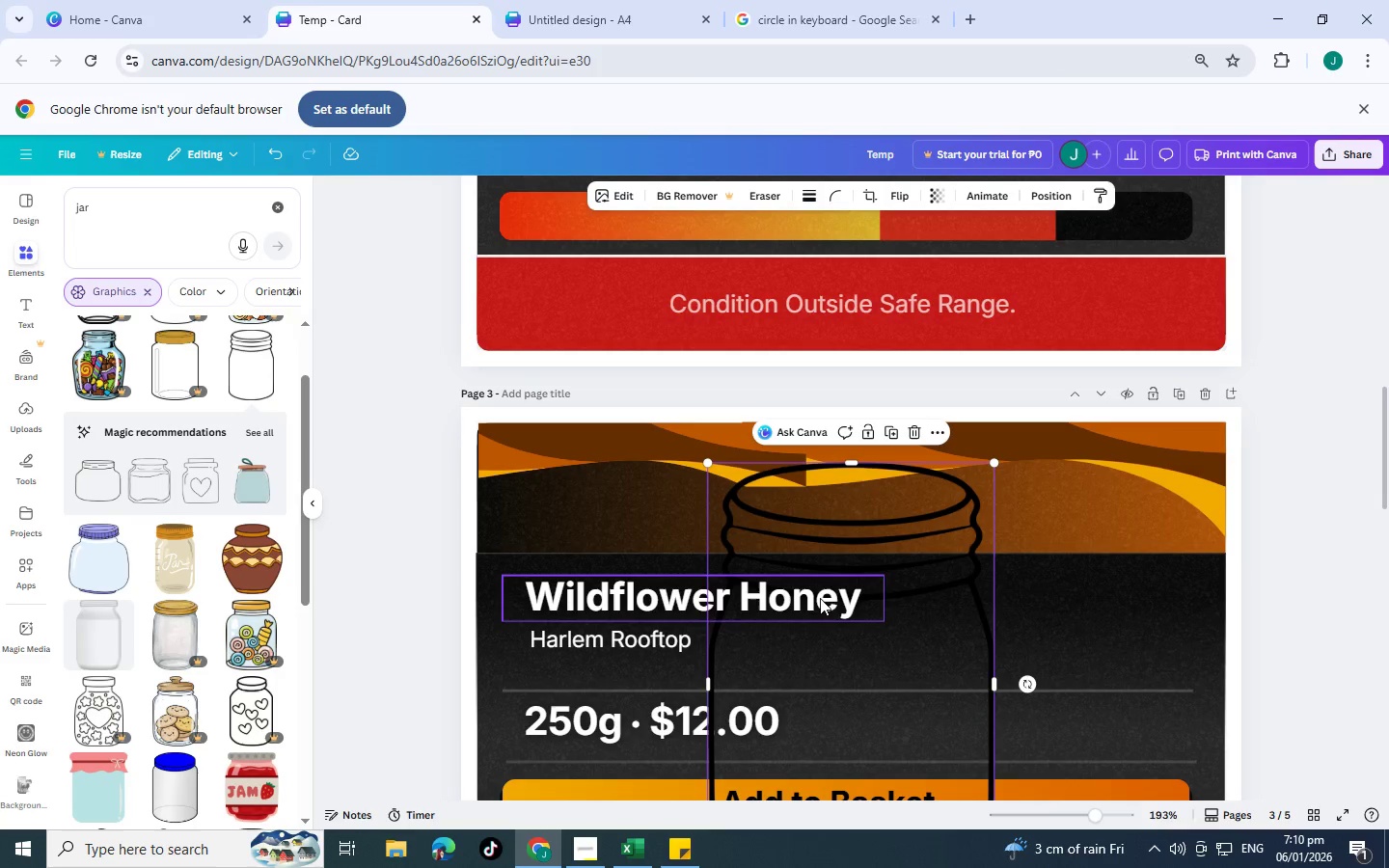 
left_click_drag(start_coordinate=[838, 533], to_coordinate=[631, 386])
 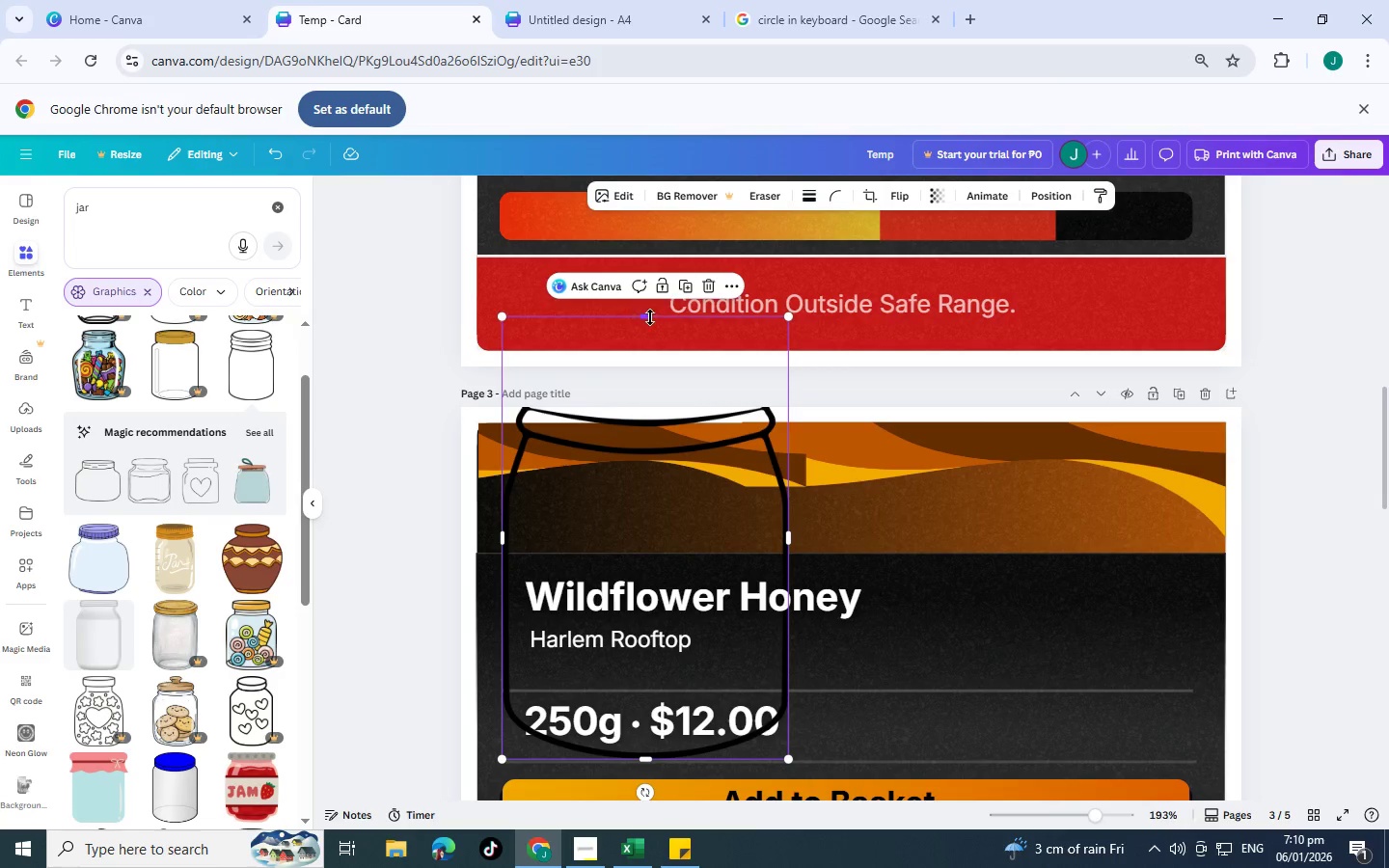 
left_click_drag(start_coordinate=[650, 317], to_coordinate=[641, 314])
 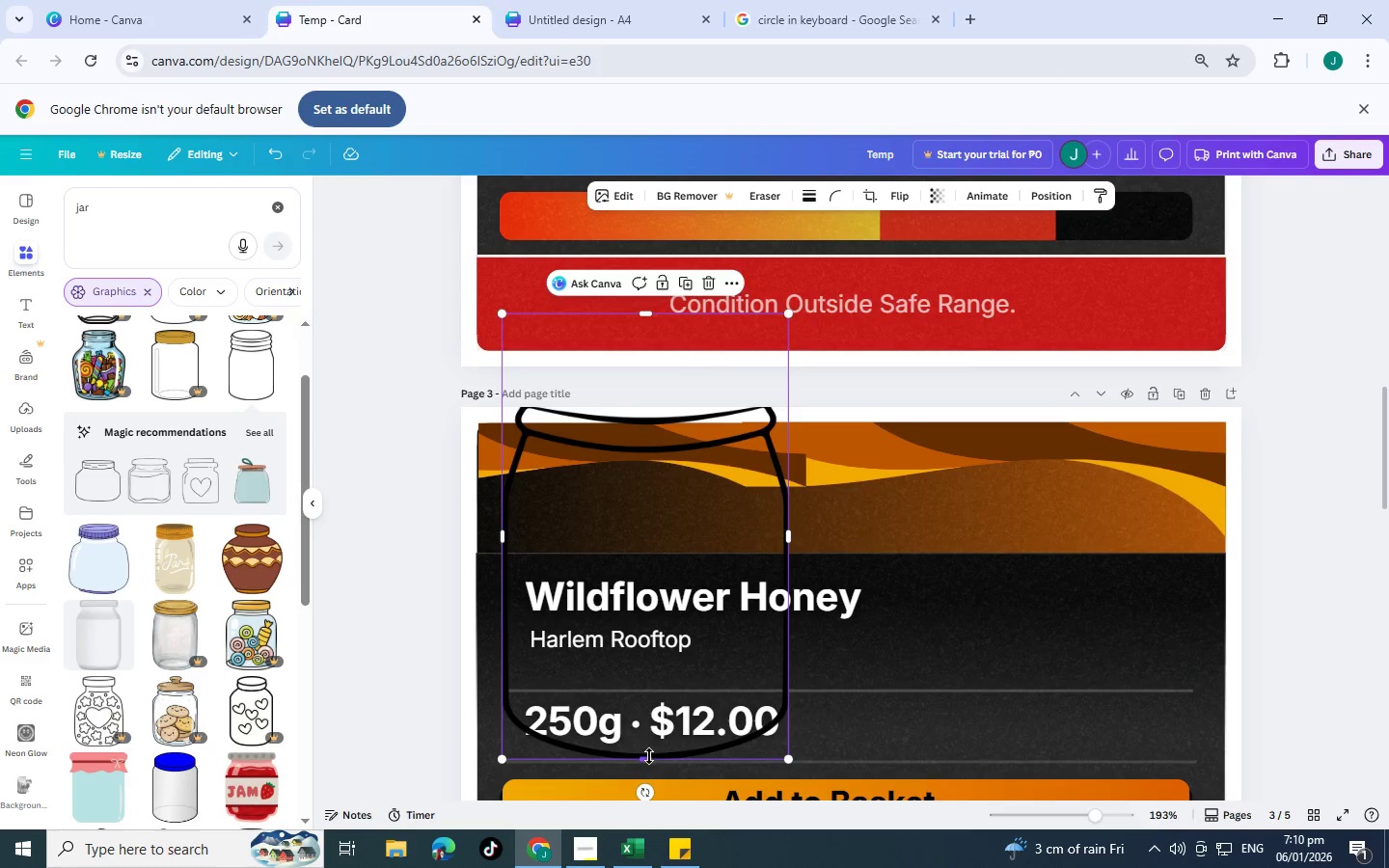 
left_click_drag(start_coordinate=[647, 757], to_coordinate=[678, 502])
 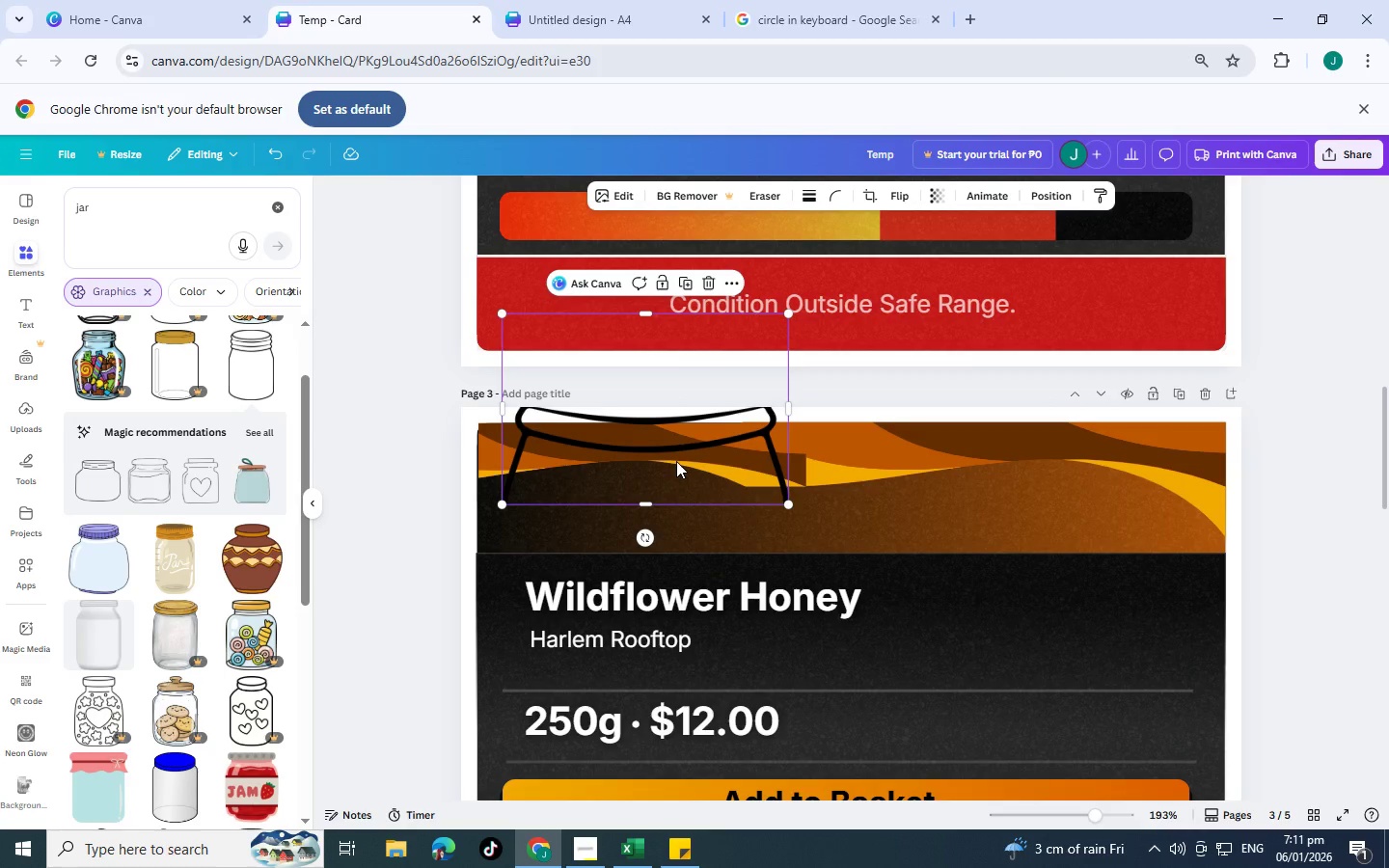 
left_click_drag(start_coordinate=[676, 461], to_coordinate=[678, 513])
 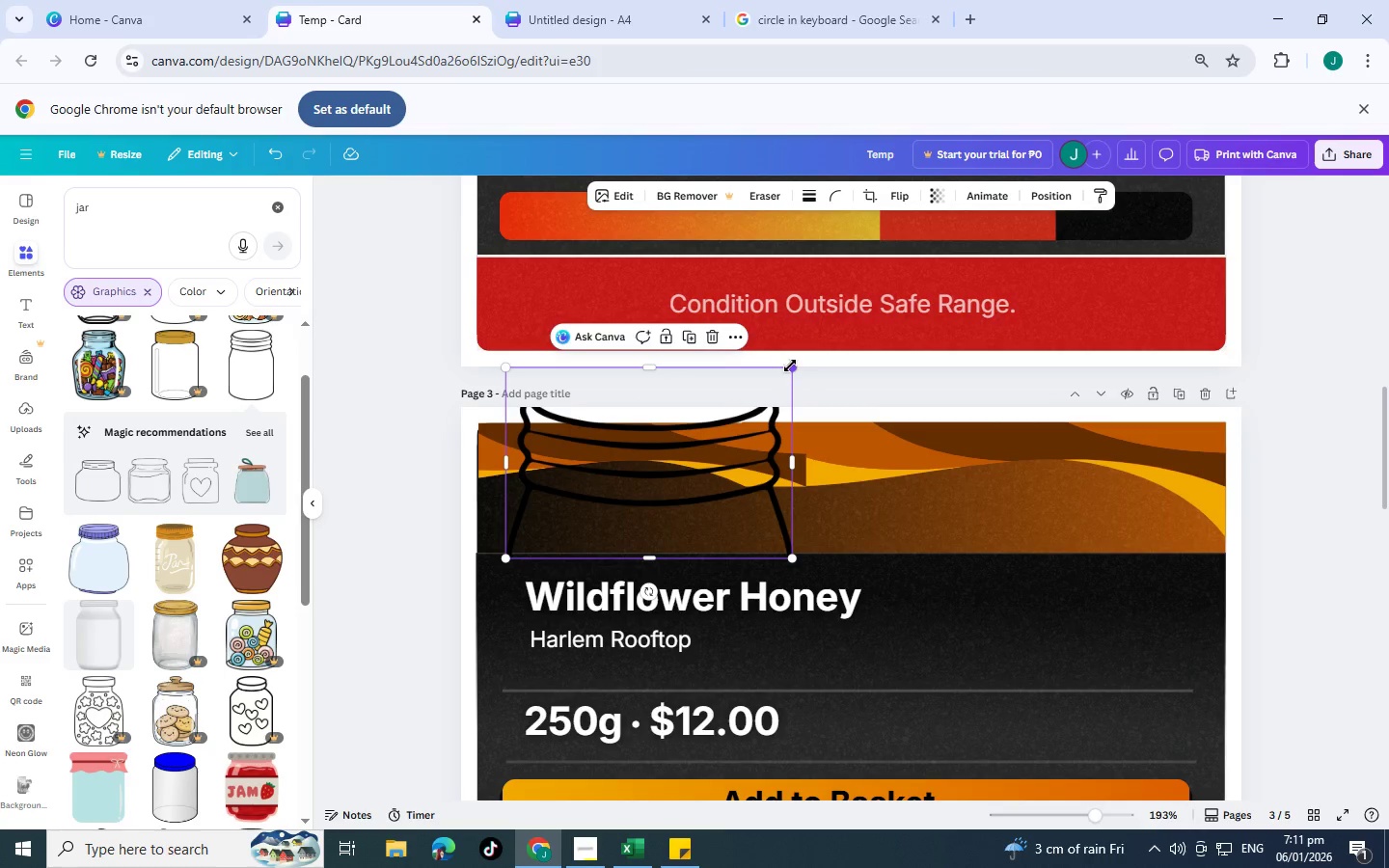 
left_click_drag(start_coordinate=[790, 366], to_coordinate=[725, 465])
 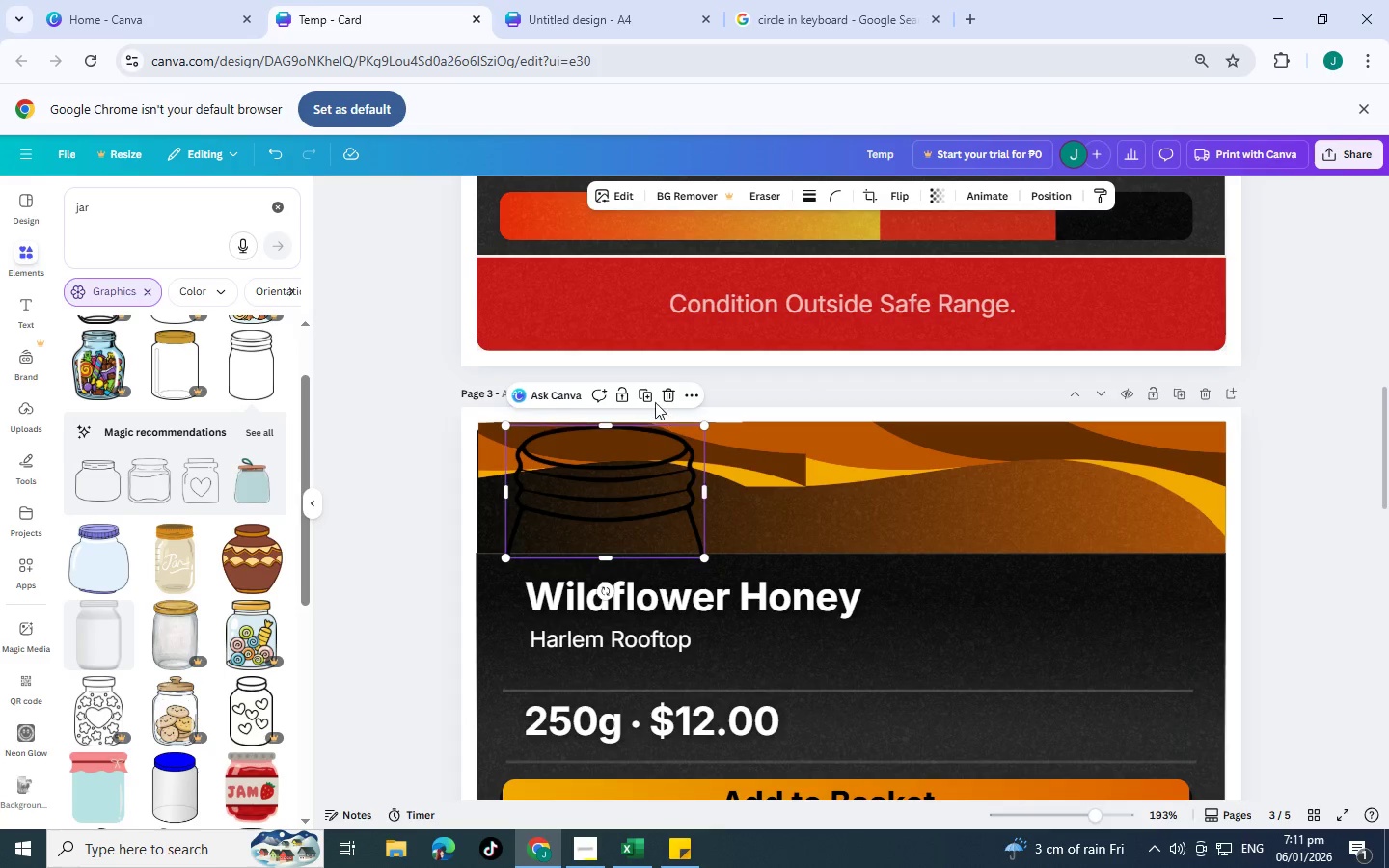 
left_click([666, 392])
 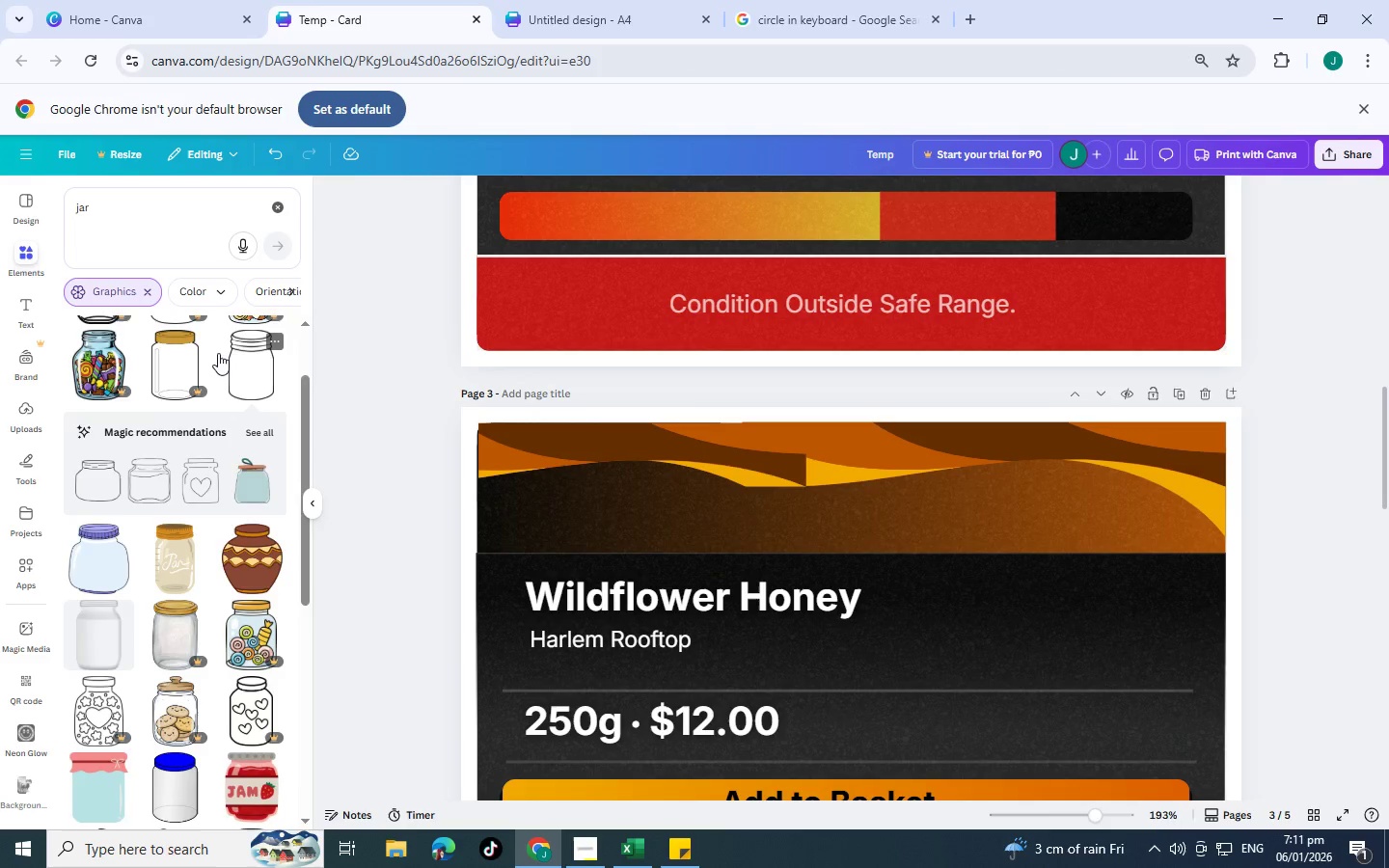 
scroll: coordinate [255, 527], scroll_direction: down, amount: 7.0
 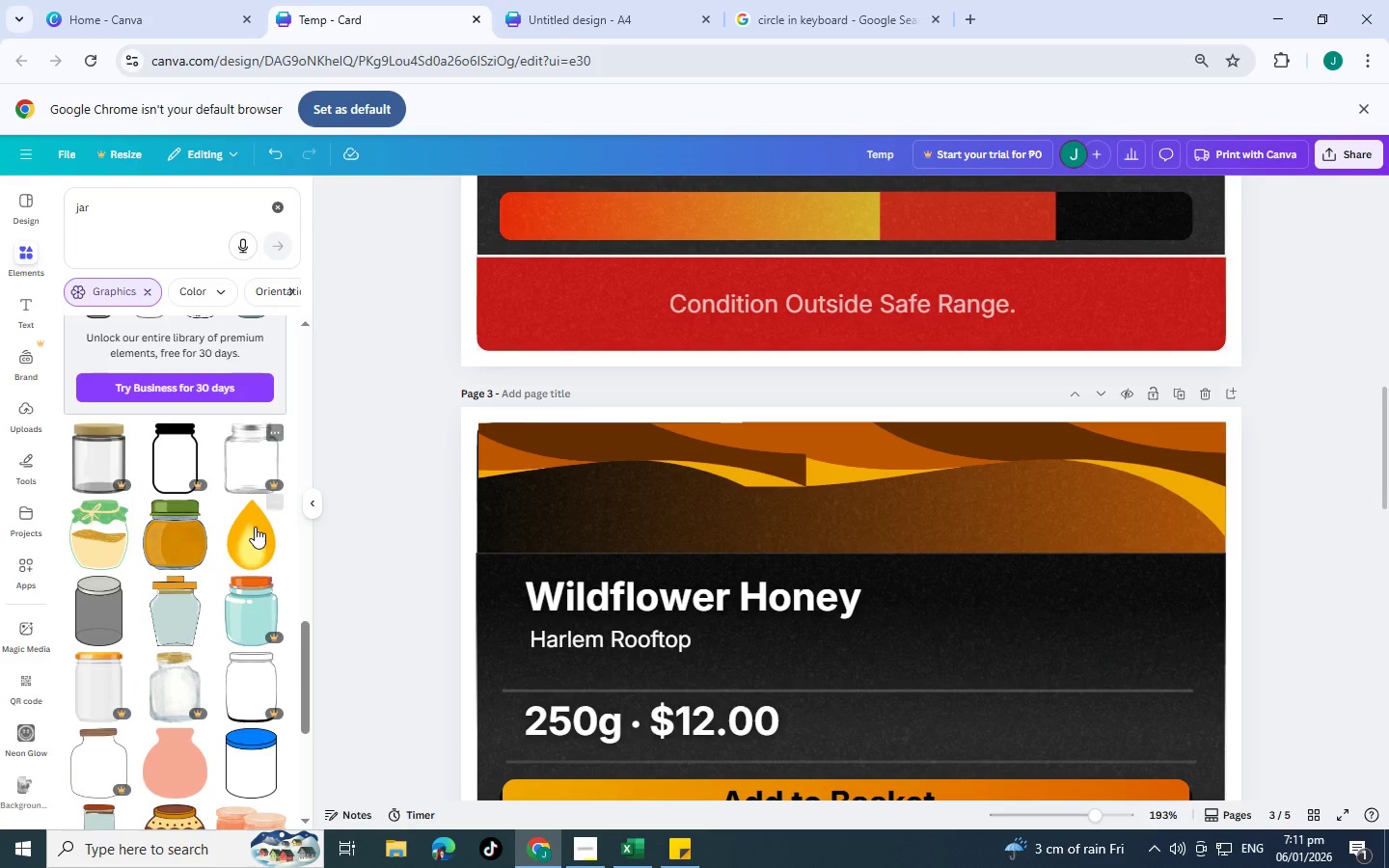 
left_click([182, 522])
 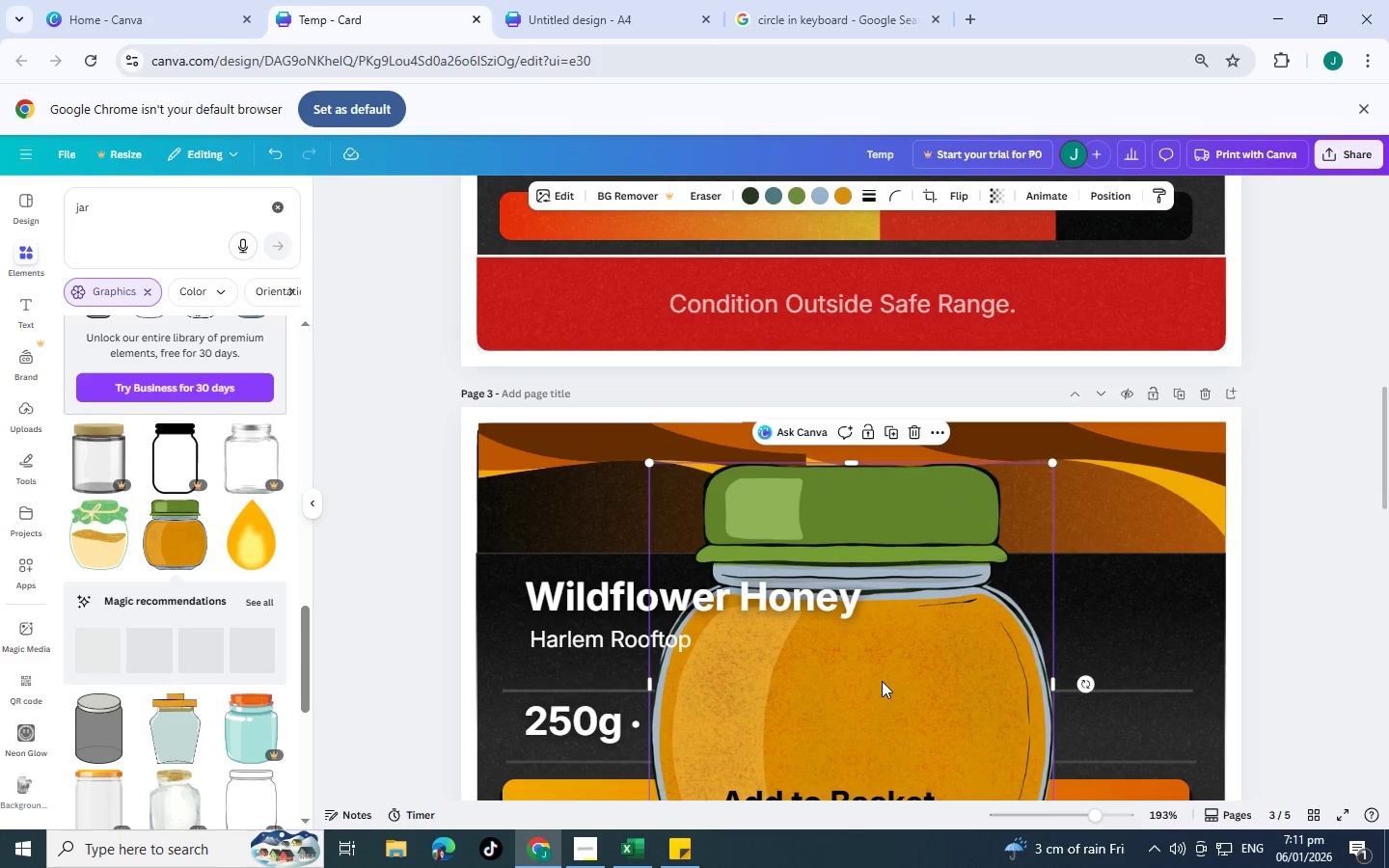 
left_click_drag(start_coordinate=[883, 689], to_coordinate=[663, 470])
 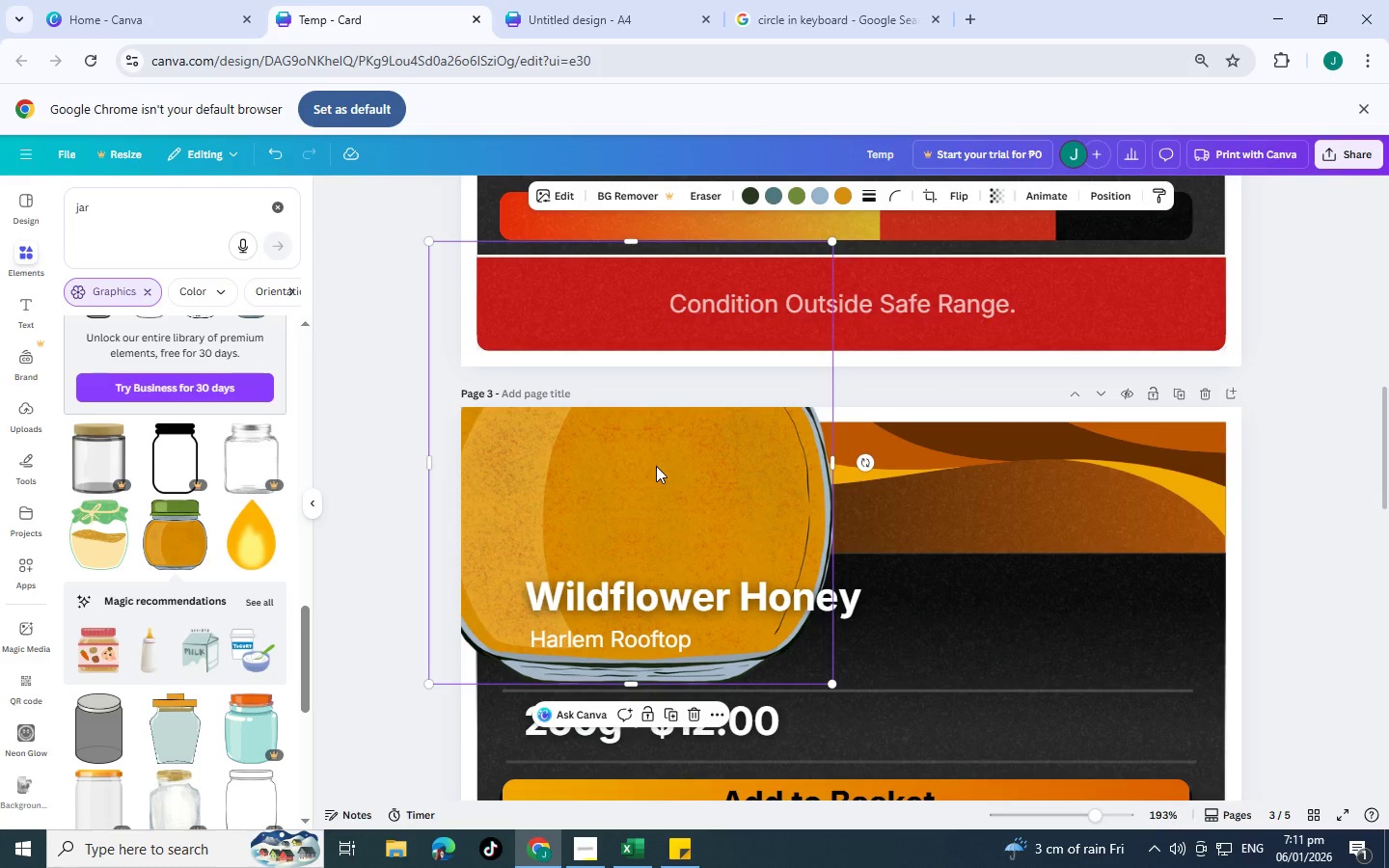 
left_click([656, 466])
 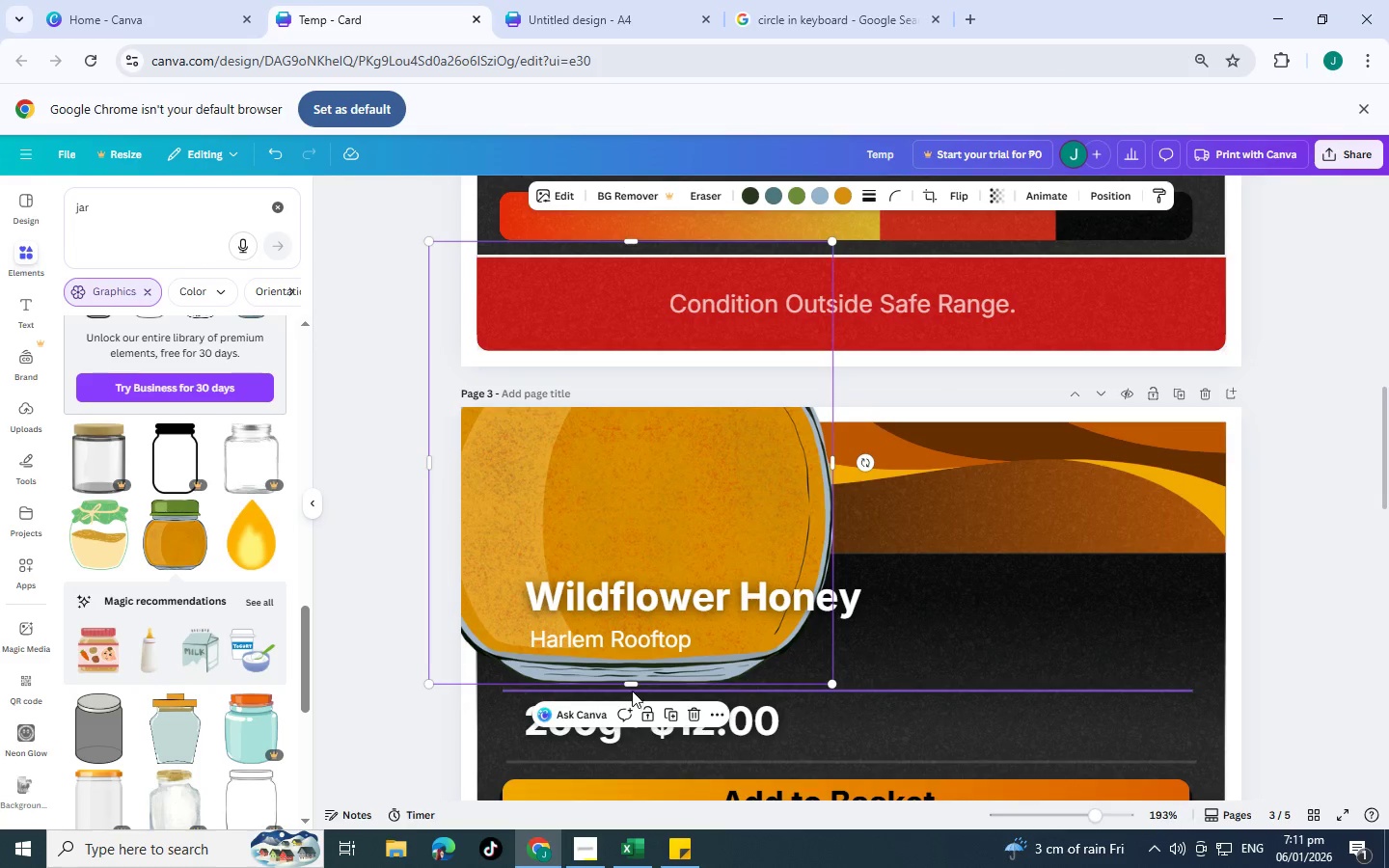 
left_click_drag(start_coordinate=[630, 688], to_coordinate=[677, 506])
 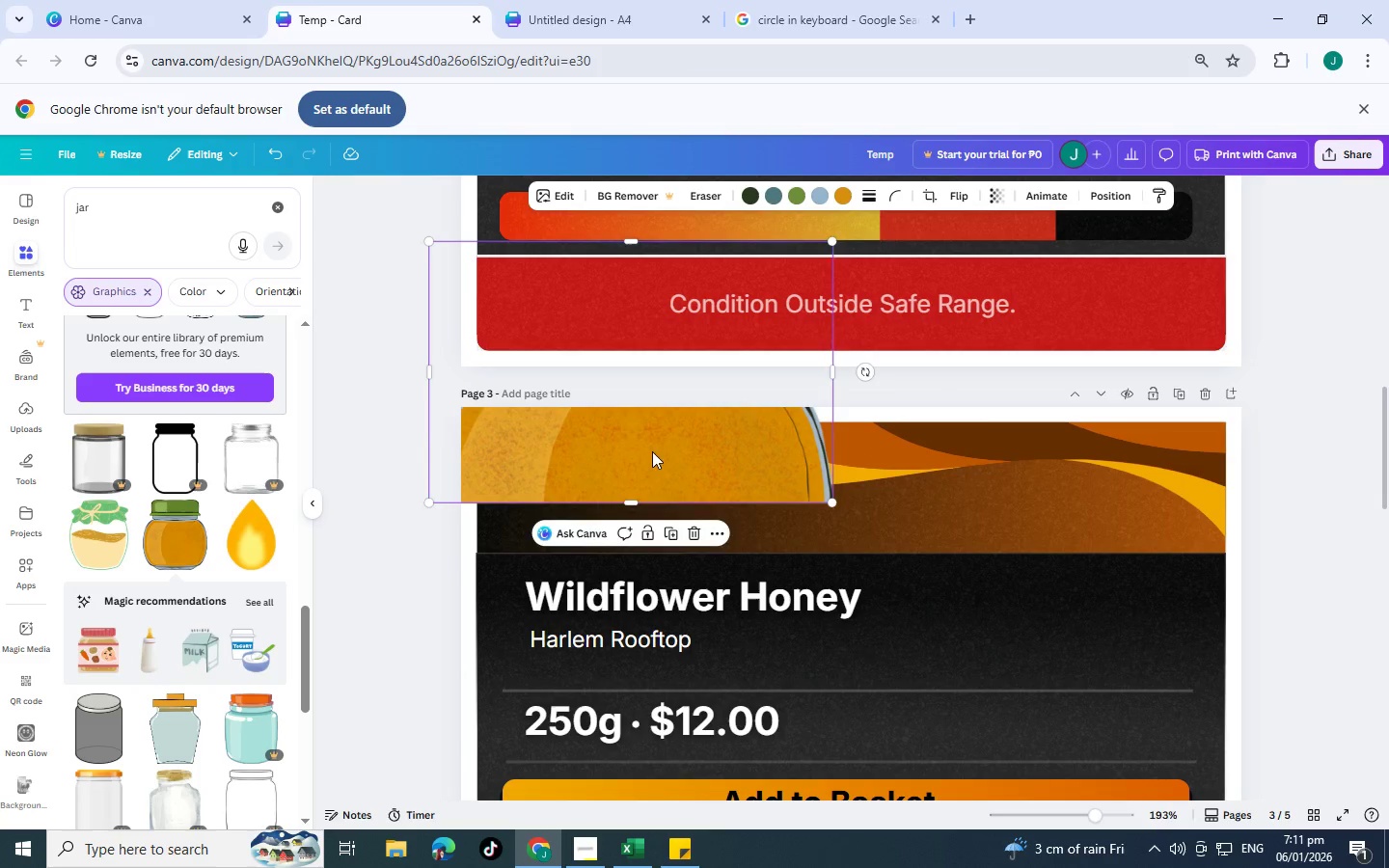 
left_click_drag(start_coordinate=[647, 451], to_coordinate=[688, 498])
 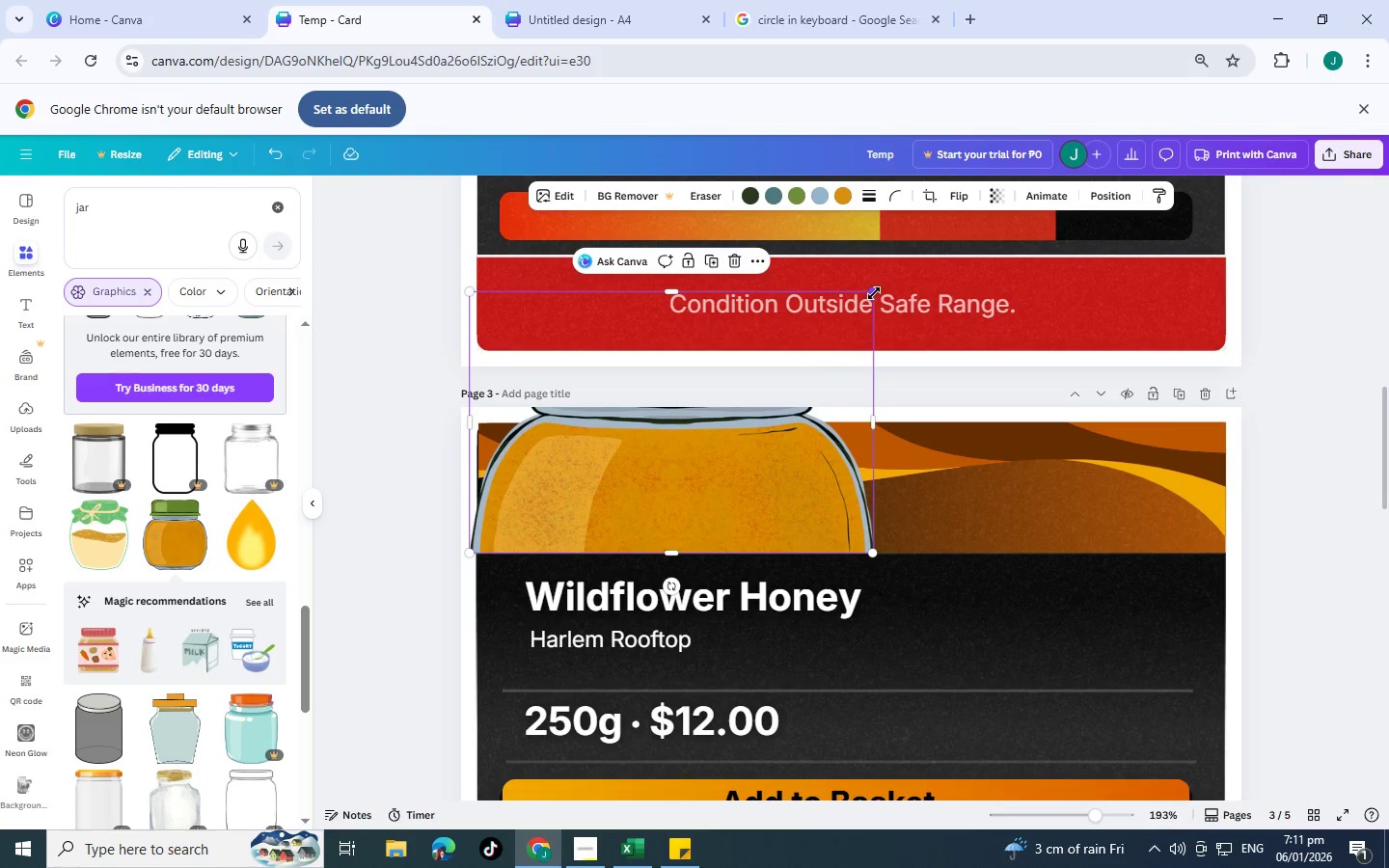 
left_click_drag(start_coordinate=[874, 293], to_coordinate=[673, 451])
 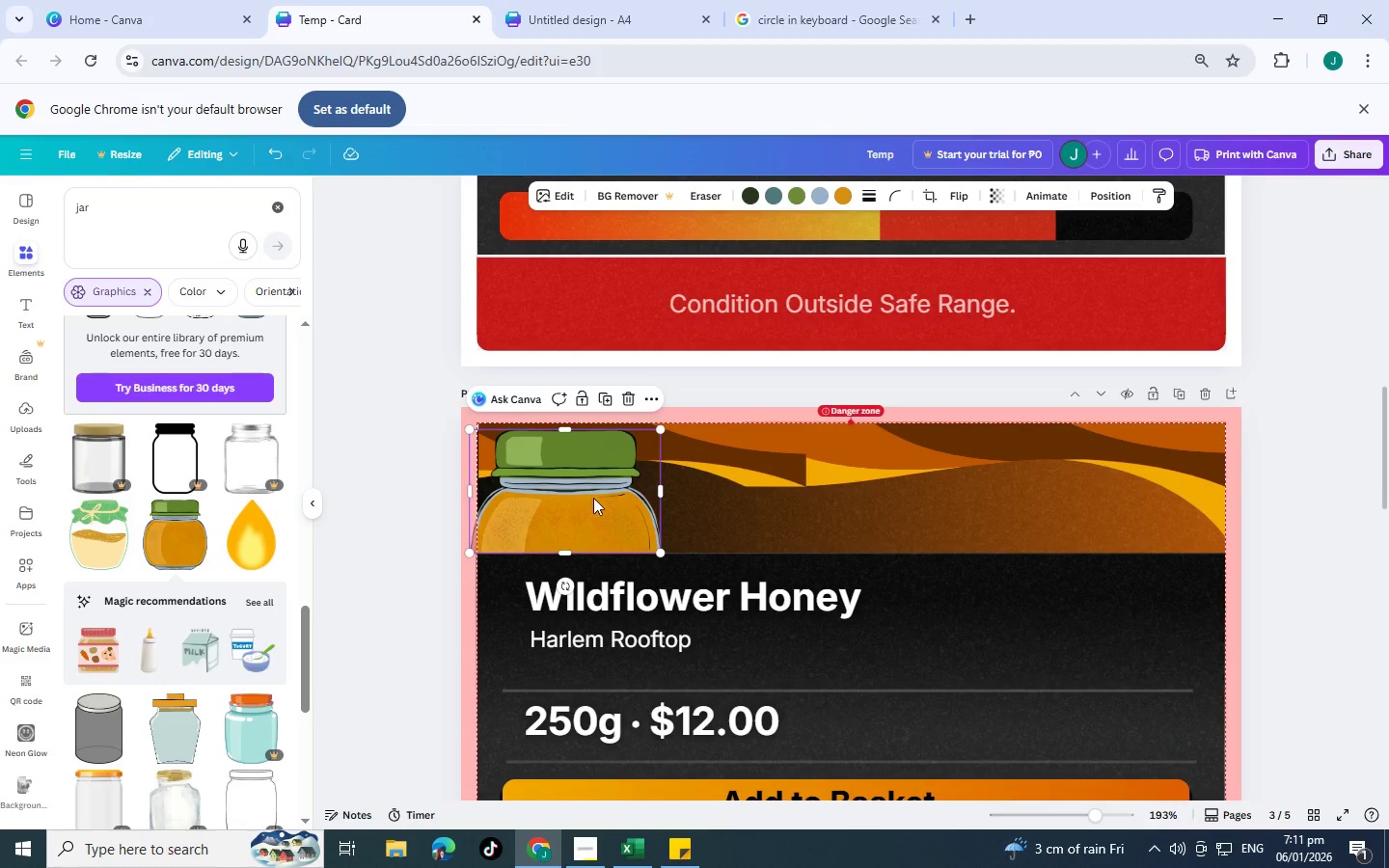 
left_click_drag(start_coordinate=[584, 495], to_coordinate=[629, 494])
 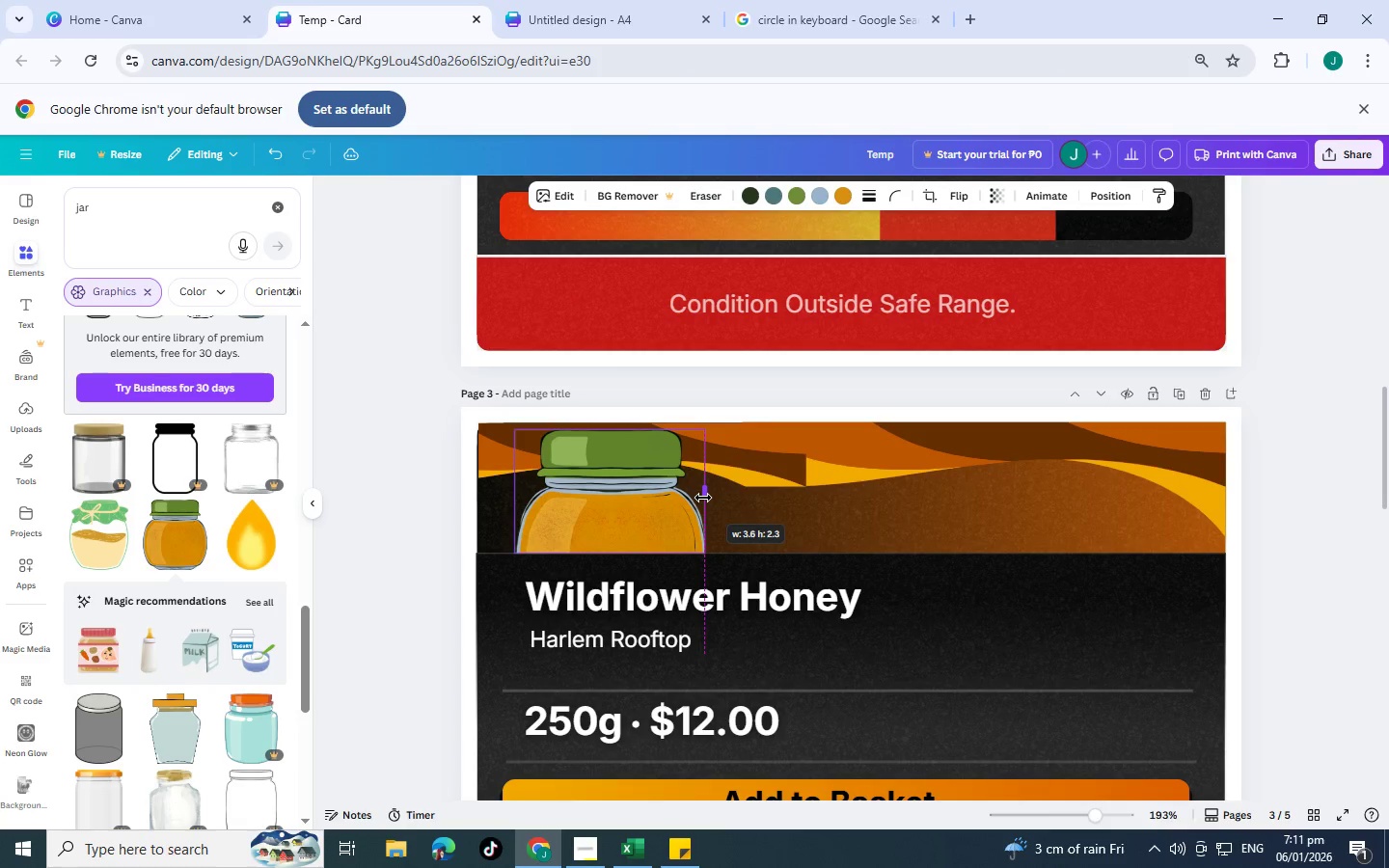 
left_click_drag(start_coordinate=[637, 492], to_coordinate=[643, 491])
 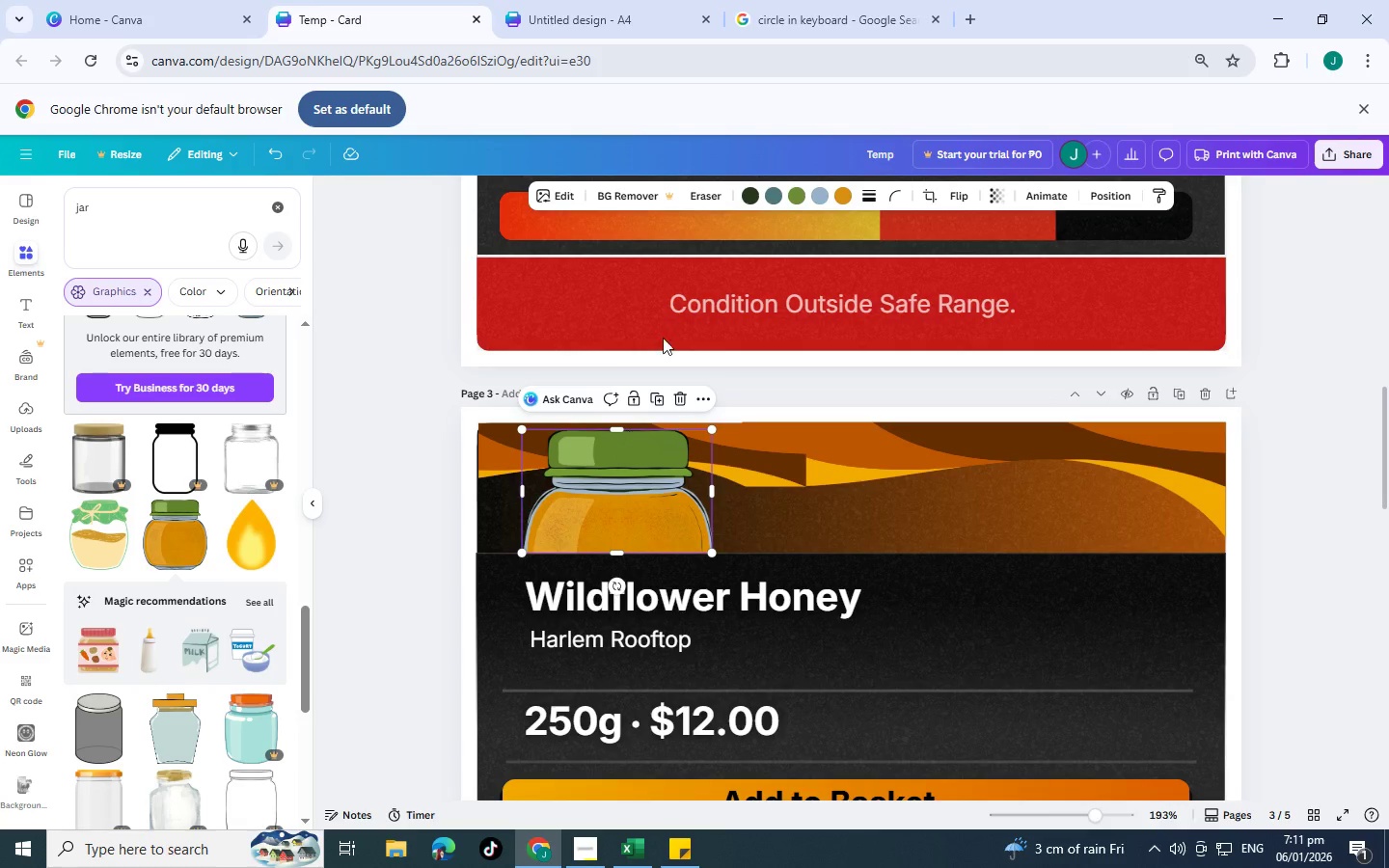 
left_click([802, 187])
 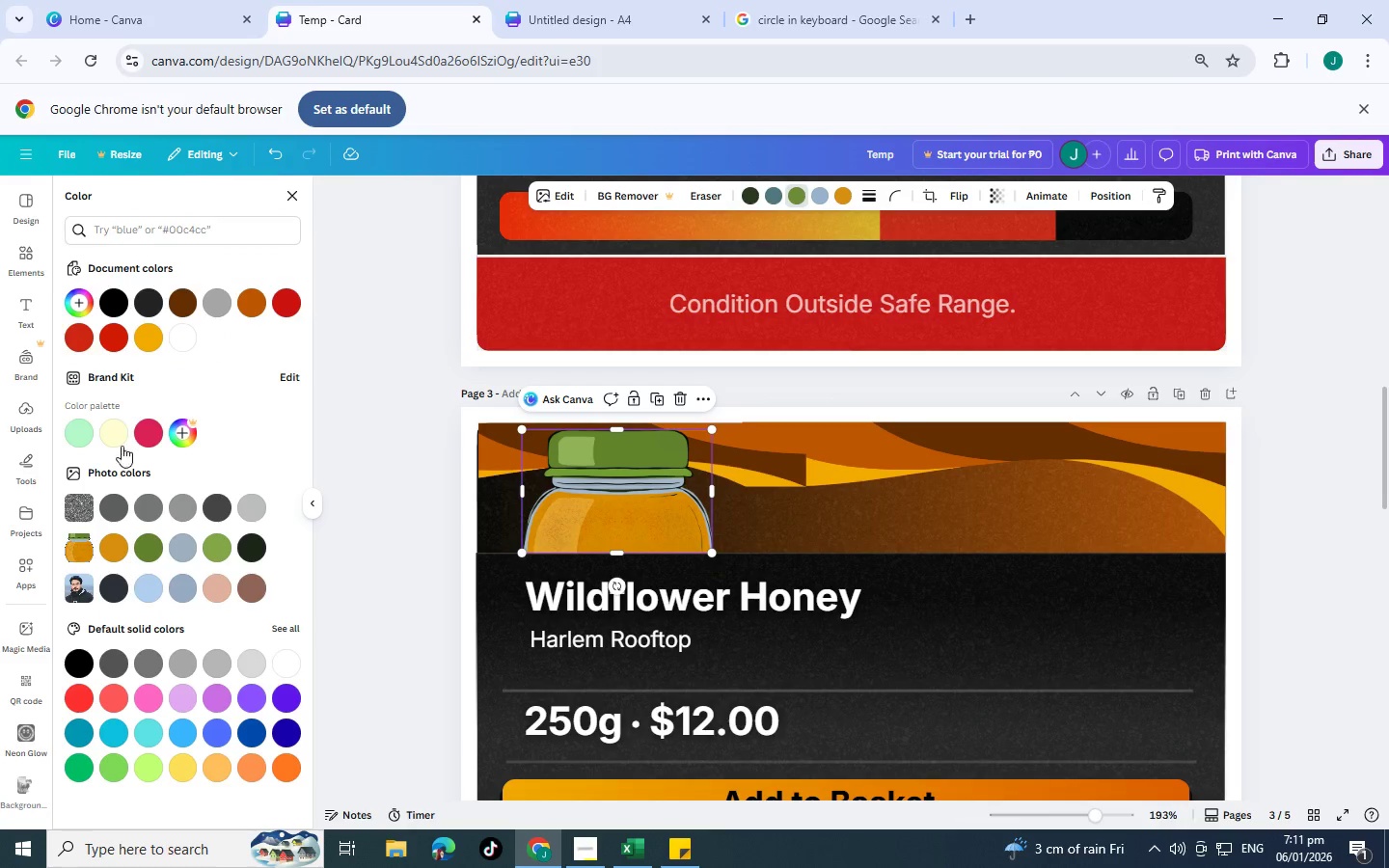 
left_click([107, 440])
 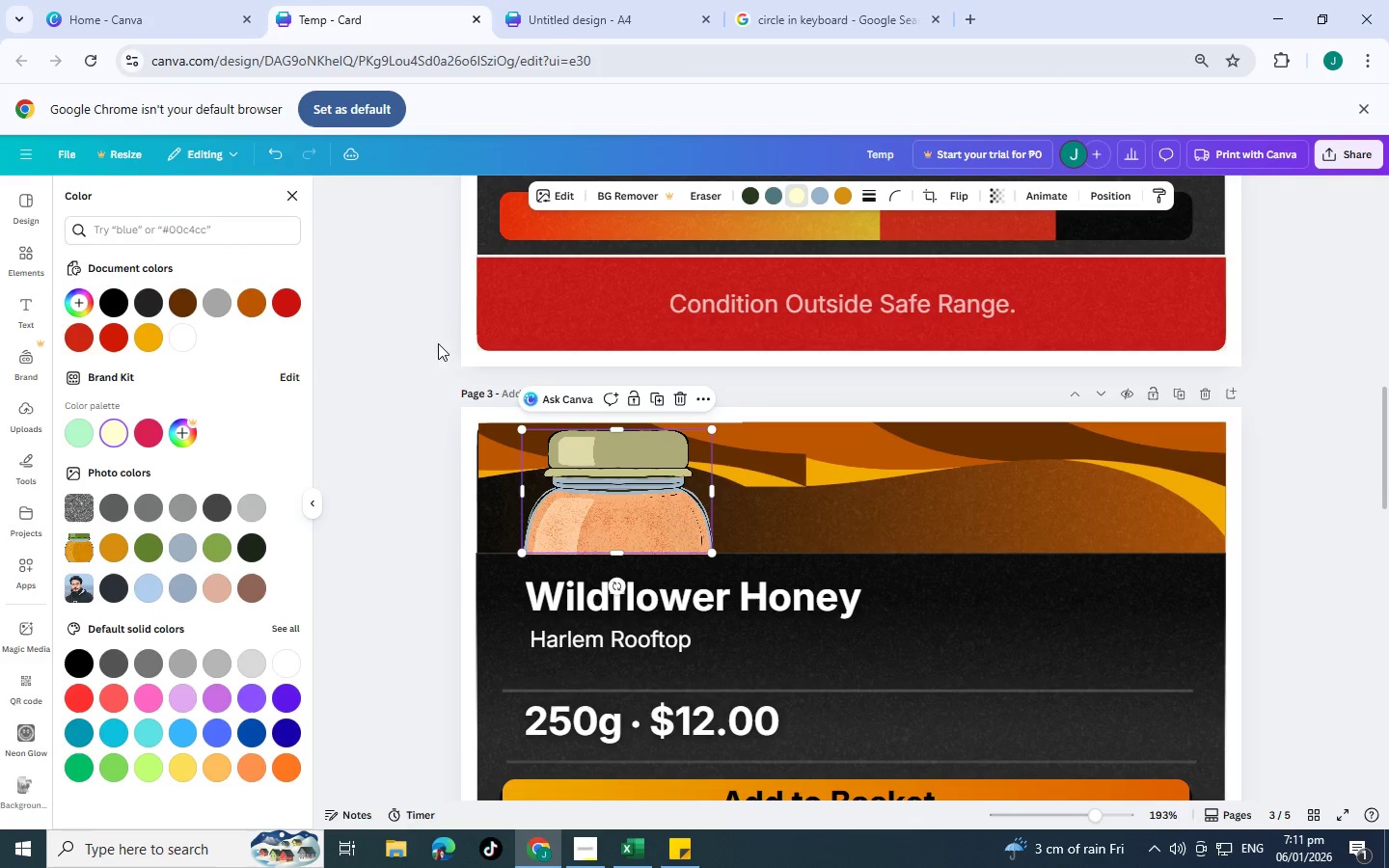 
key(Control+Z)
 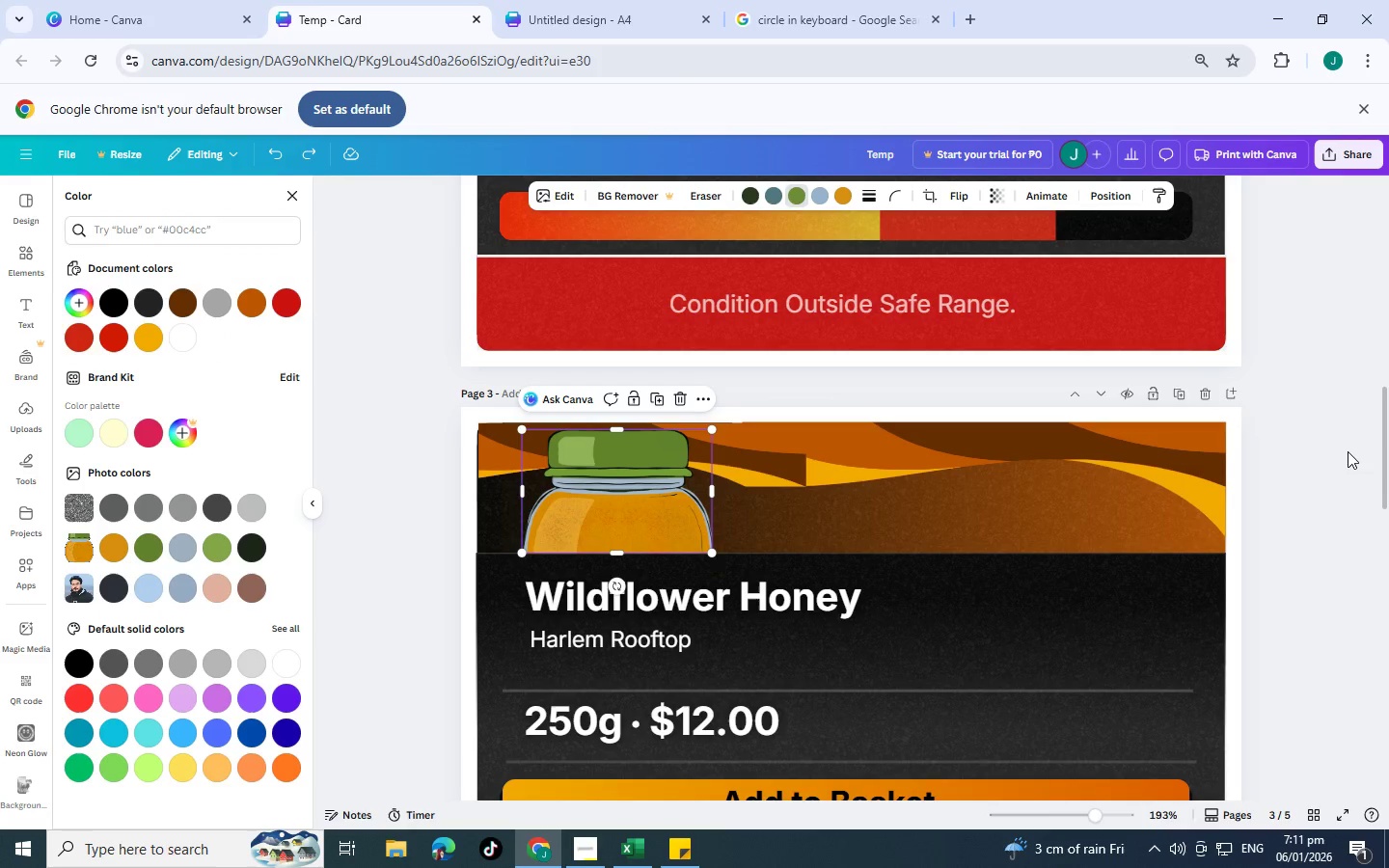 
left_click([1348, 451])
 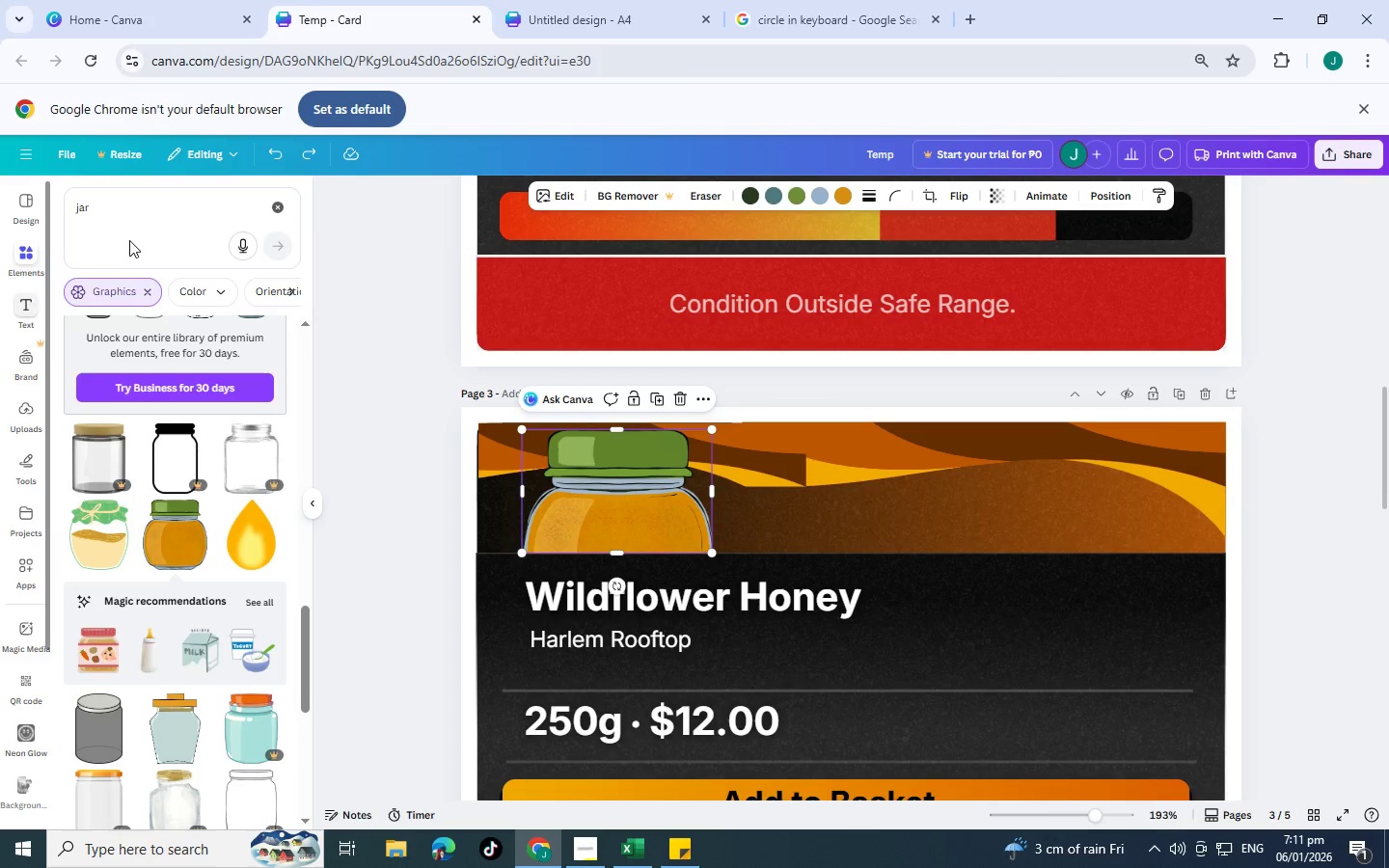 
left_click_drag(start_coordinate=[148, 204], to_coordinate=[0, 169])
 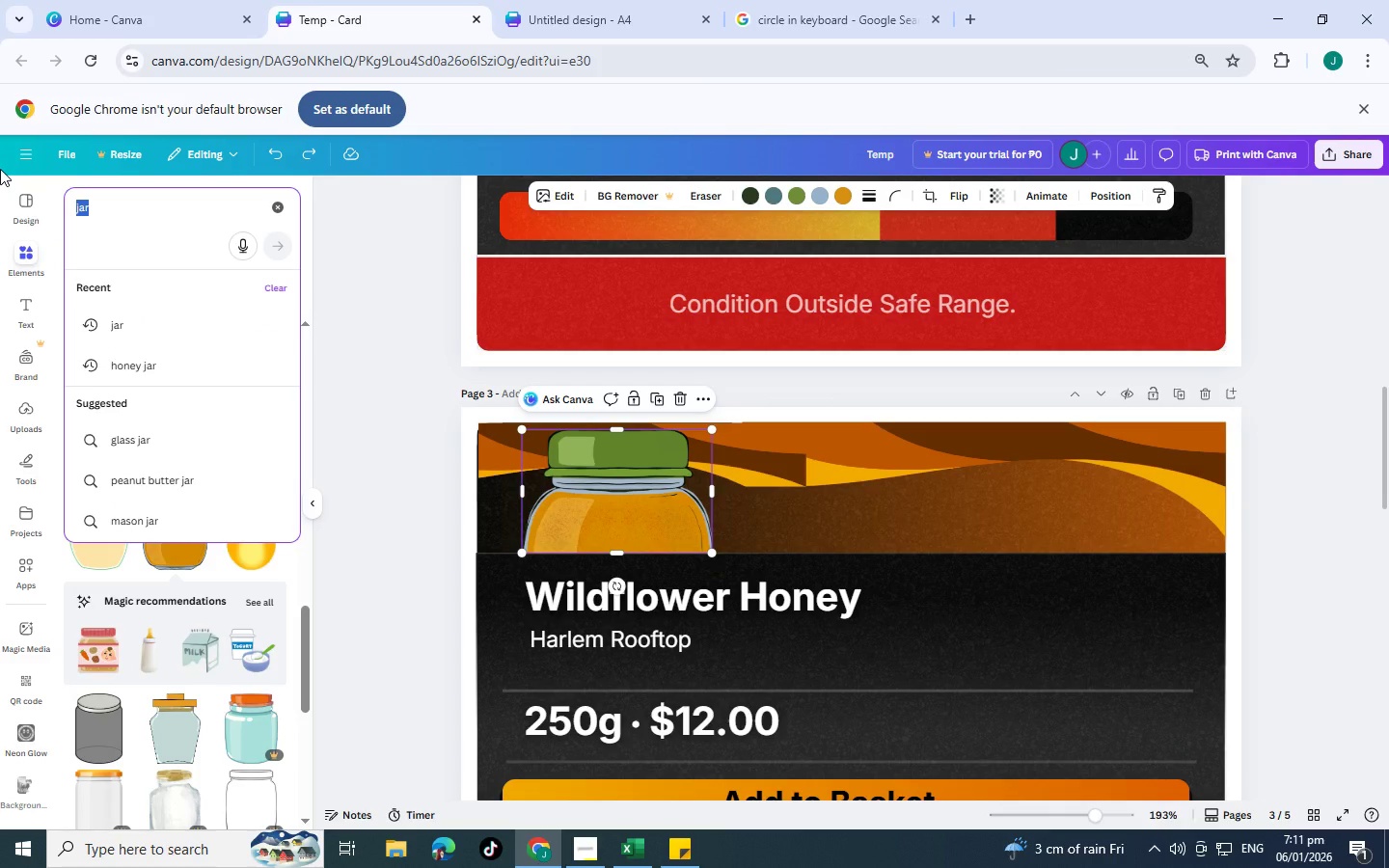 
type(polka dots)
 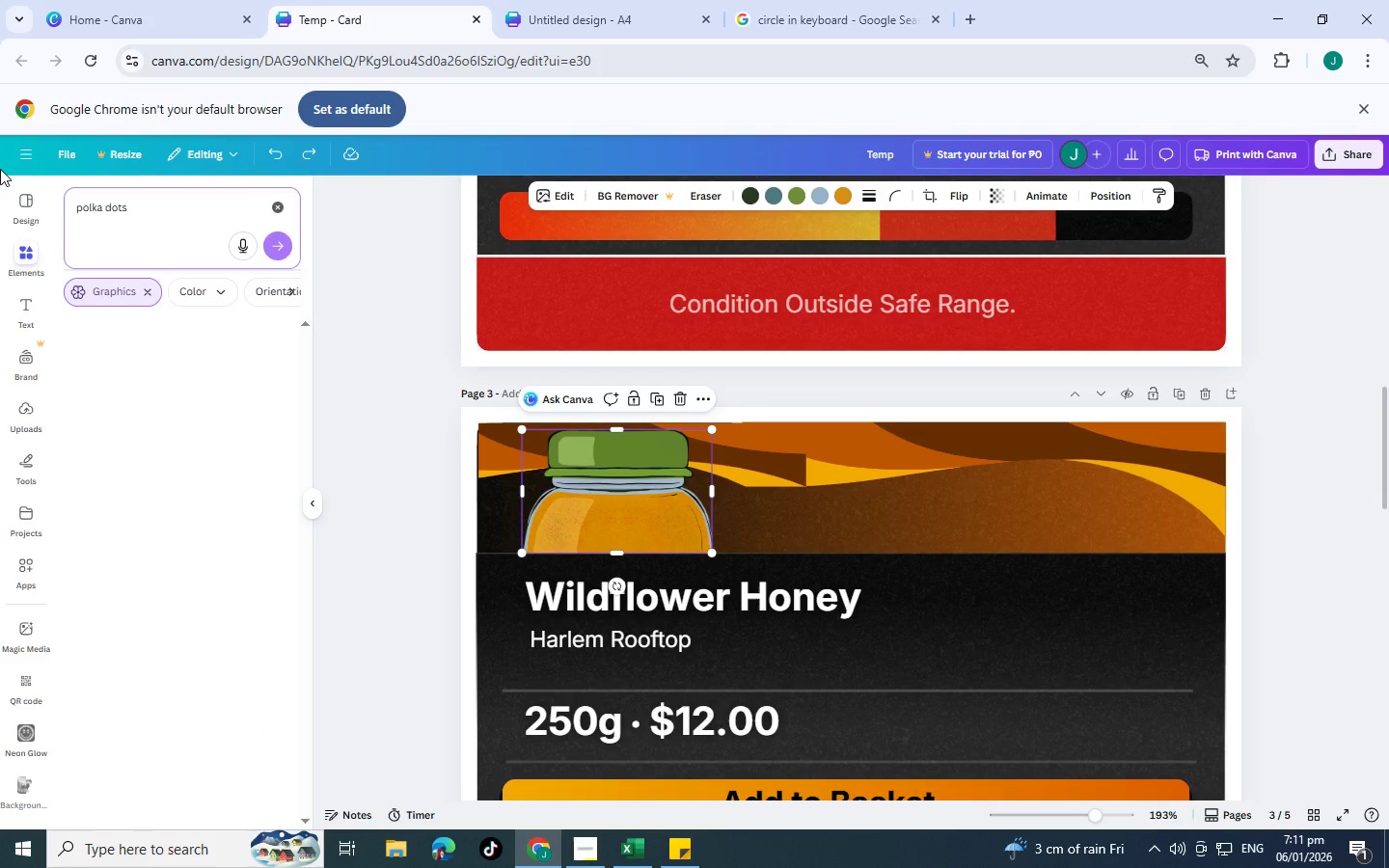 
key(Enter)
 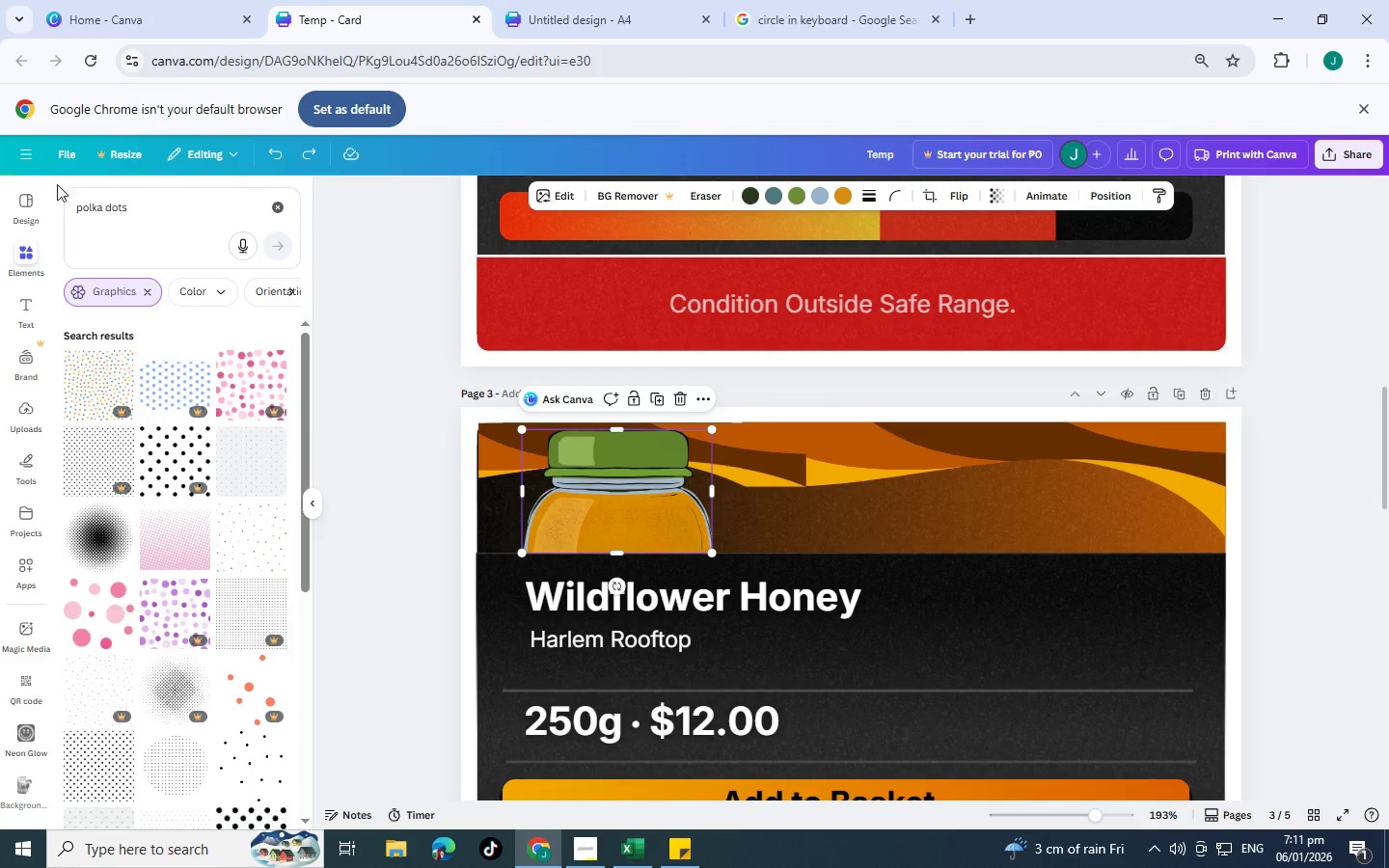 
scroll: coordinate [227, 529], scroll_direction: down, amount: 3.0
 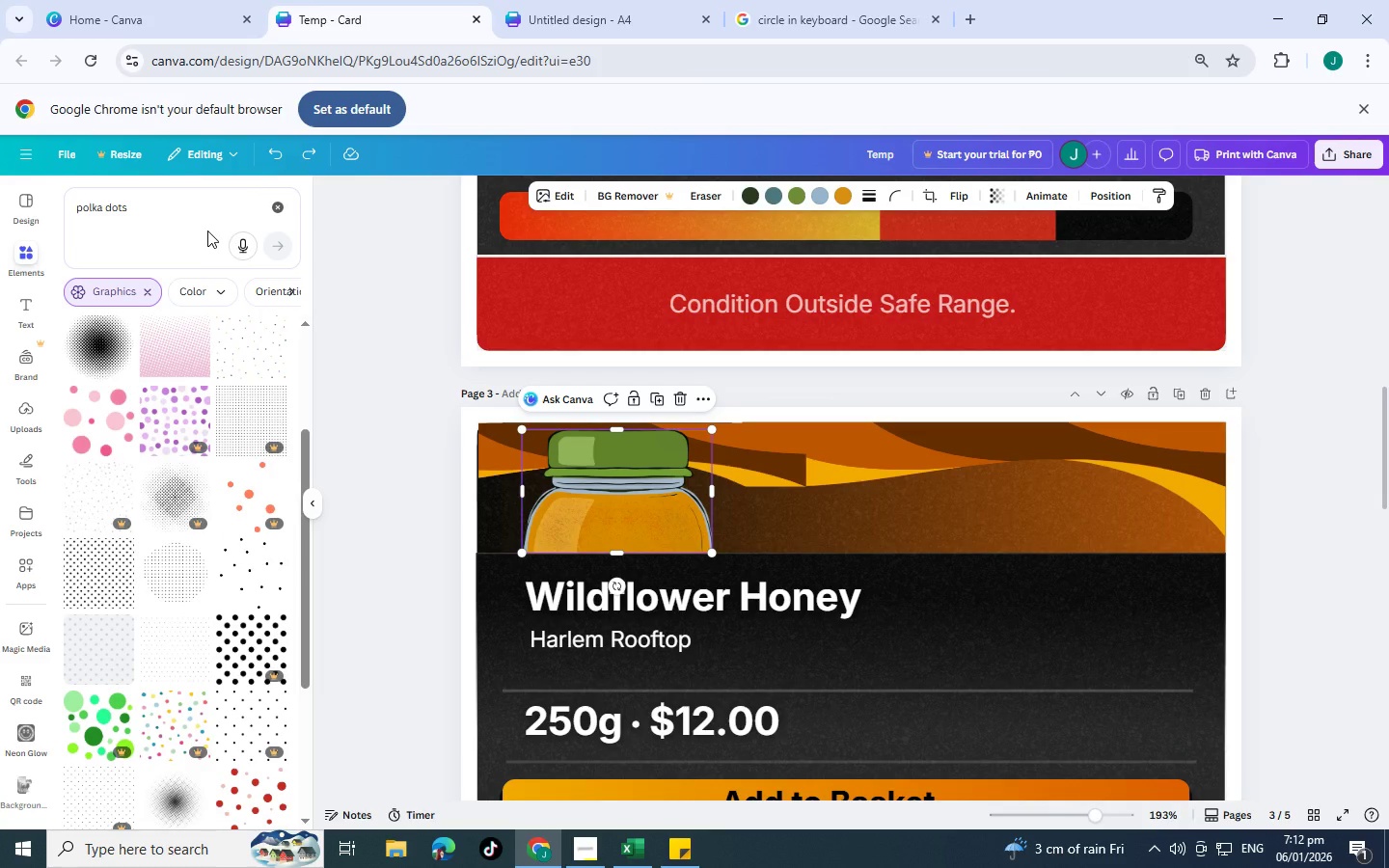 
wait(6.19)
 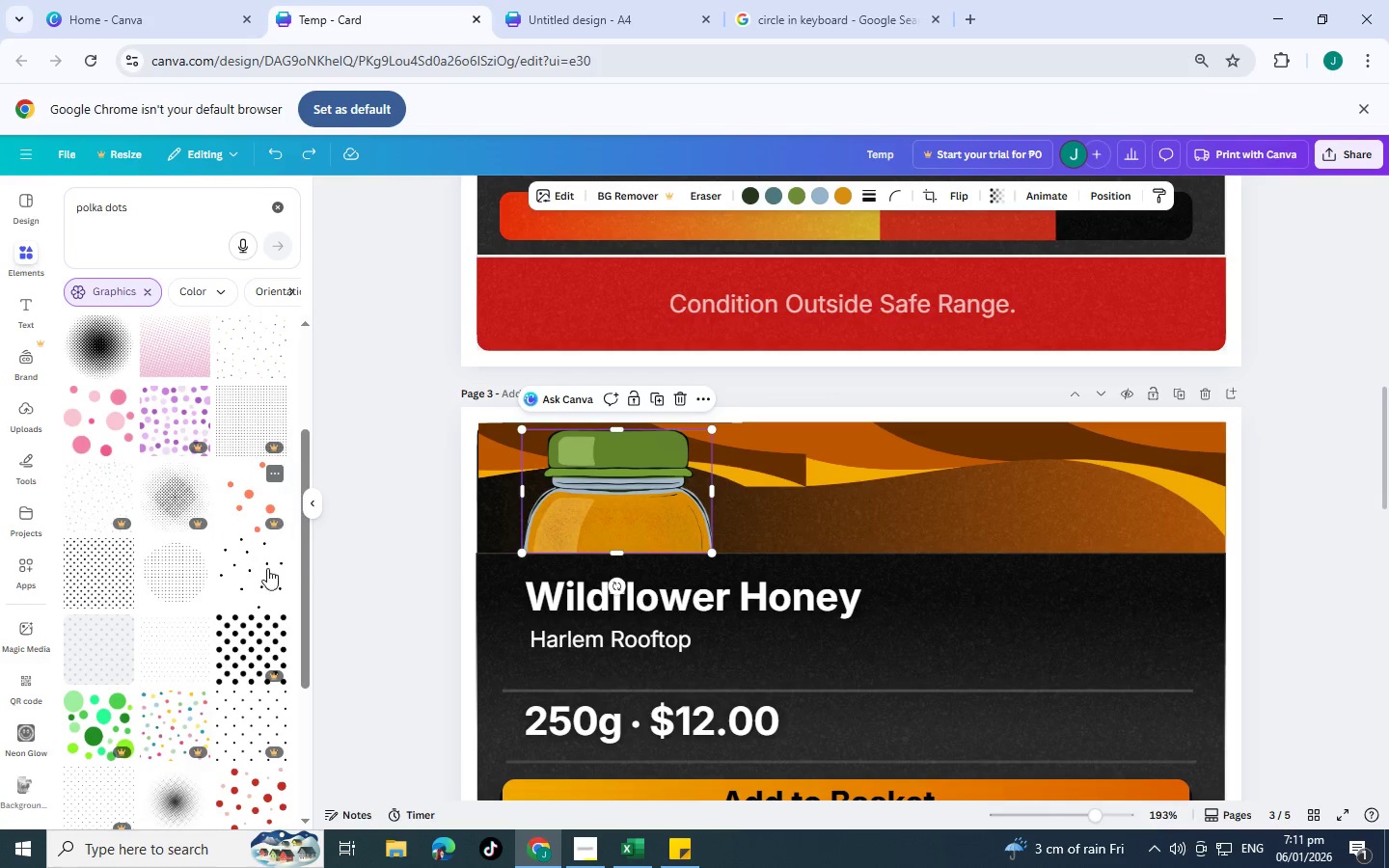 
left_click_drag(start_coordinate=[208, 215], to_coordinate=[61, 207])
 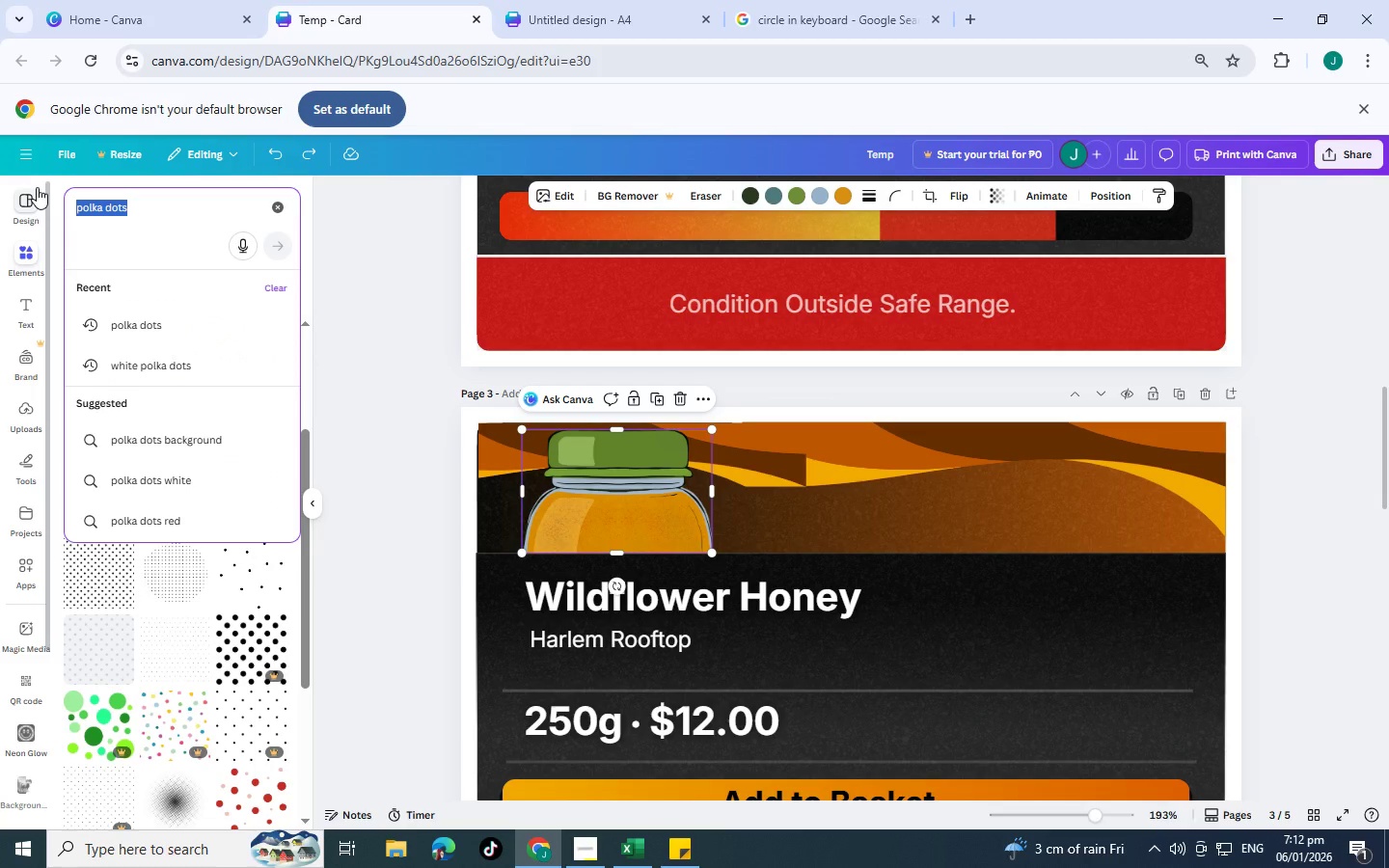 
type(stains)
 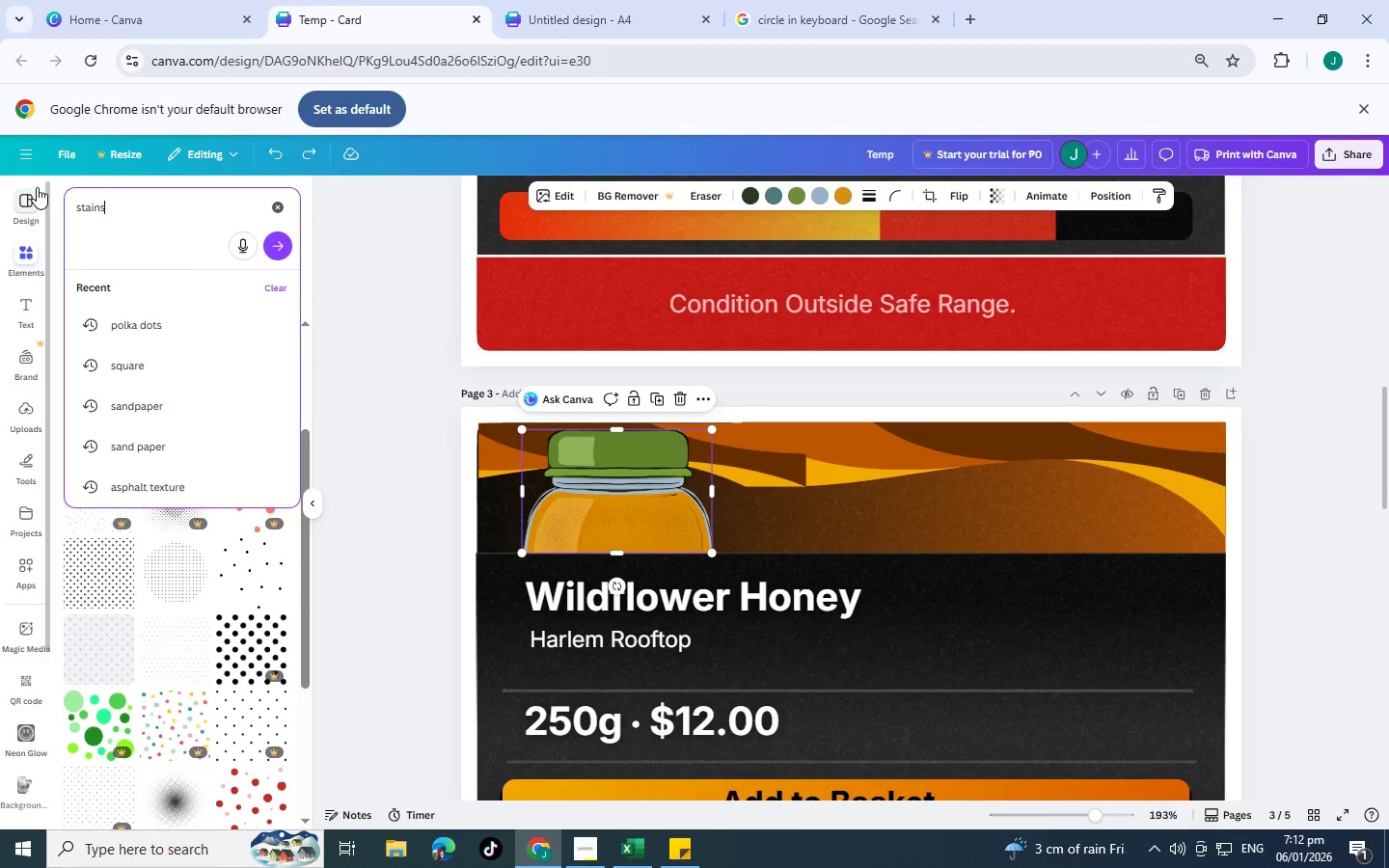 
key(Enter)
 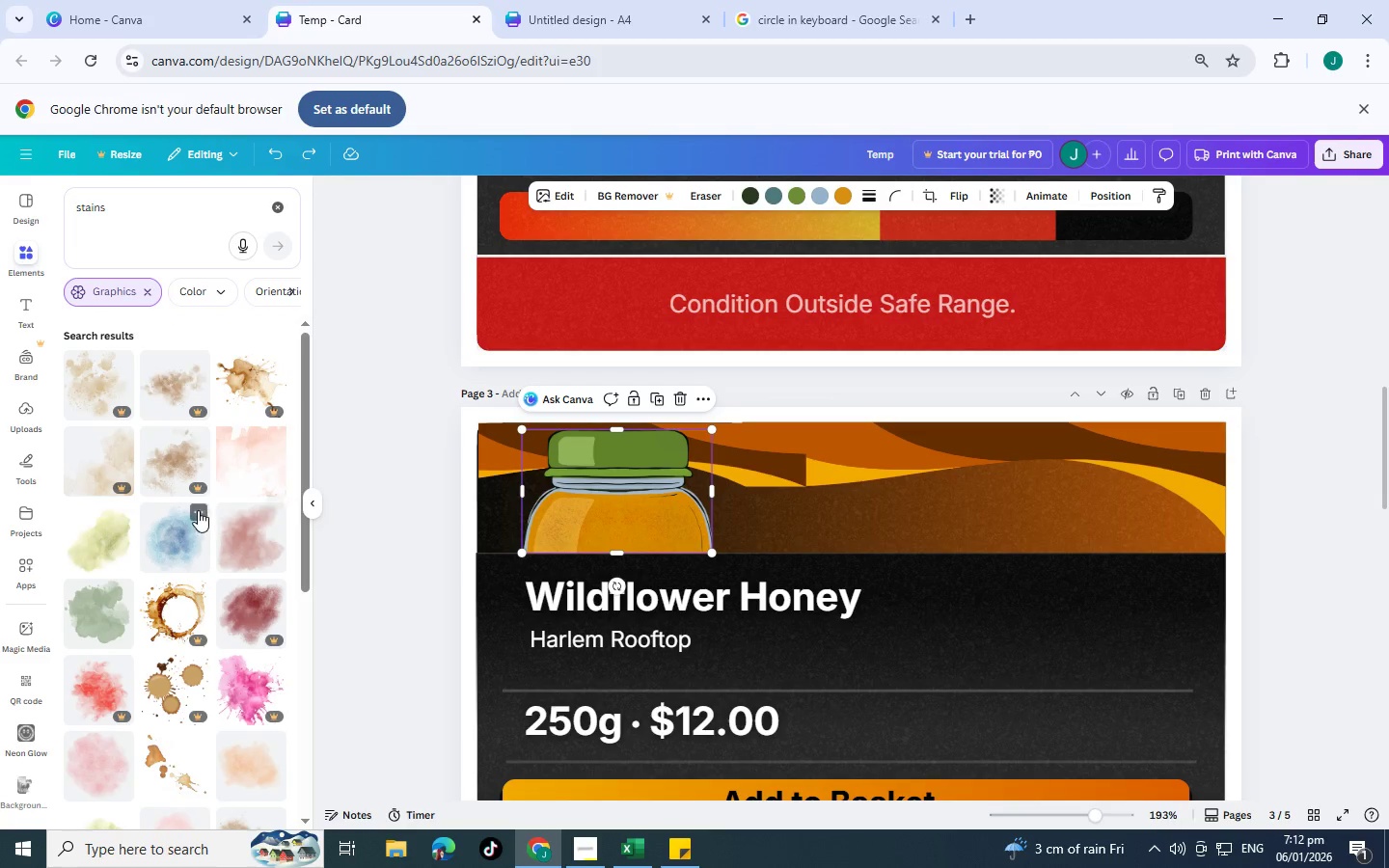 
scroll: coordinate [99, 500], scroll_direction: down, amount: 1.0
 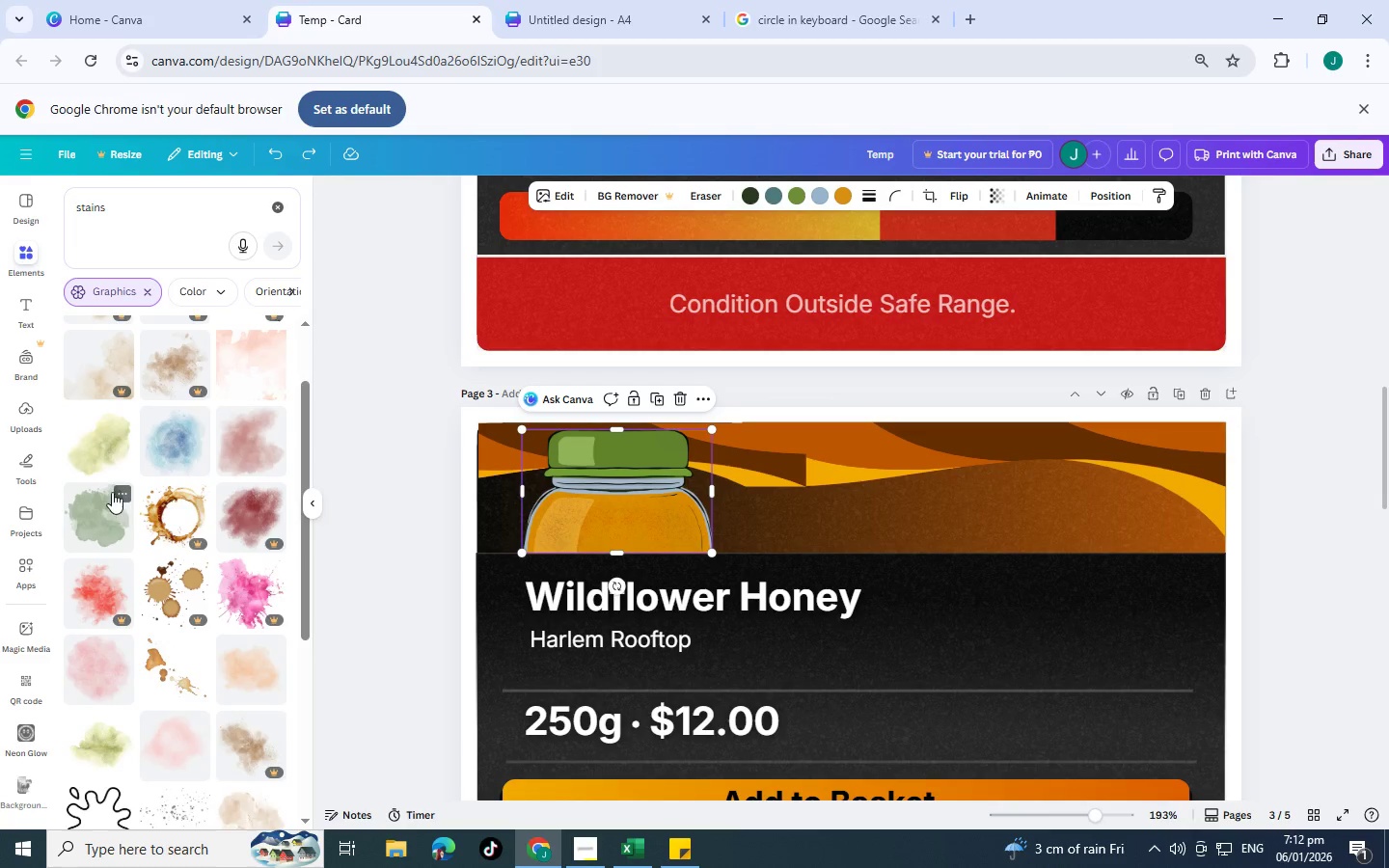 
scroll: coordinate [112, 491], scroll_direction: up, amount: 1.0
 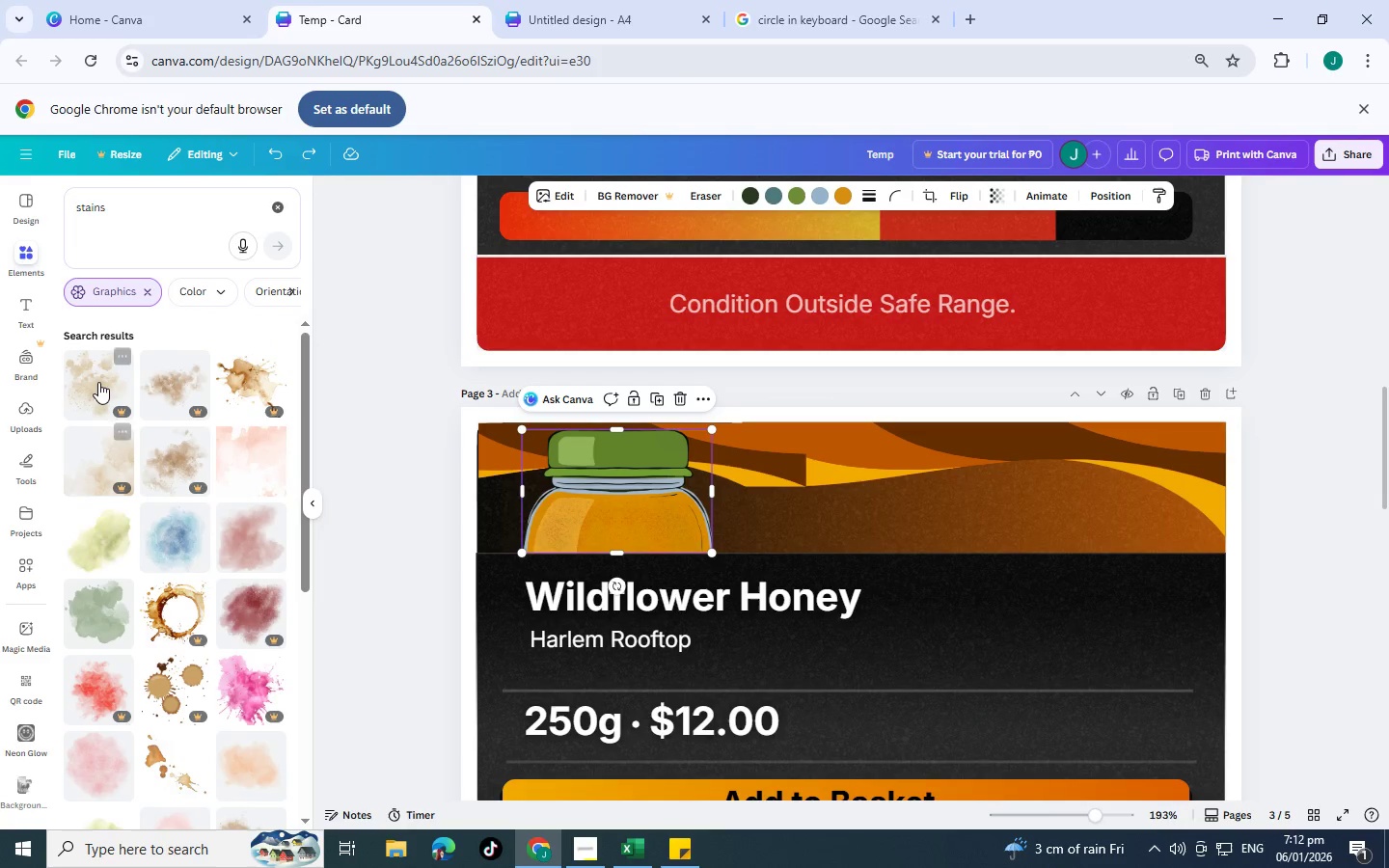 
scroll: coordinate [201, 503], scroll_direction: down, amount: 3.0
 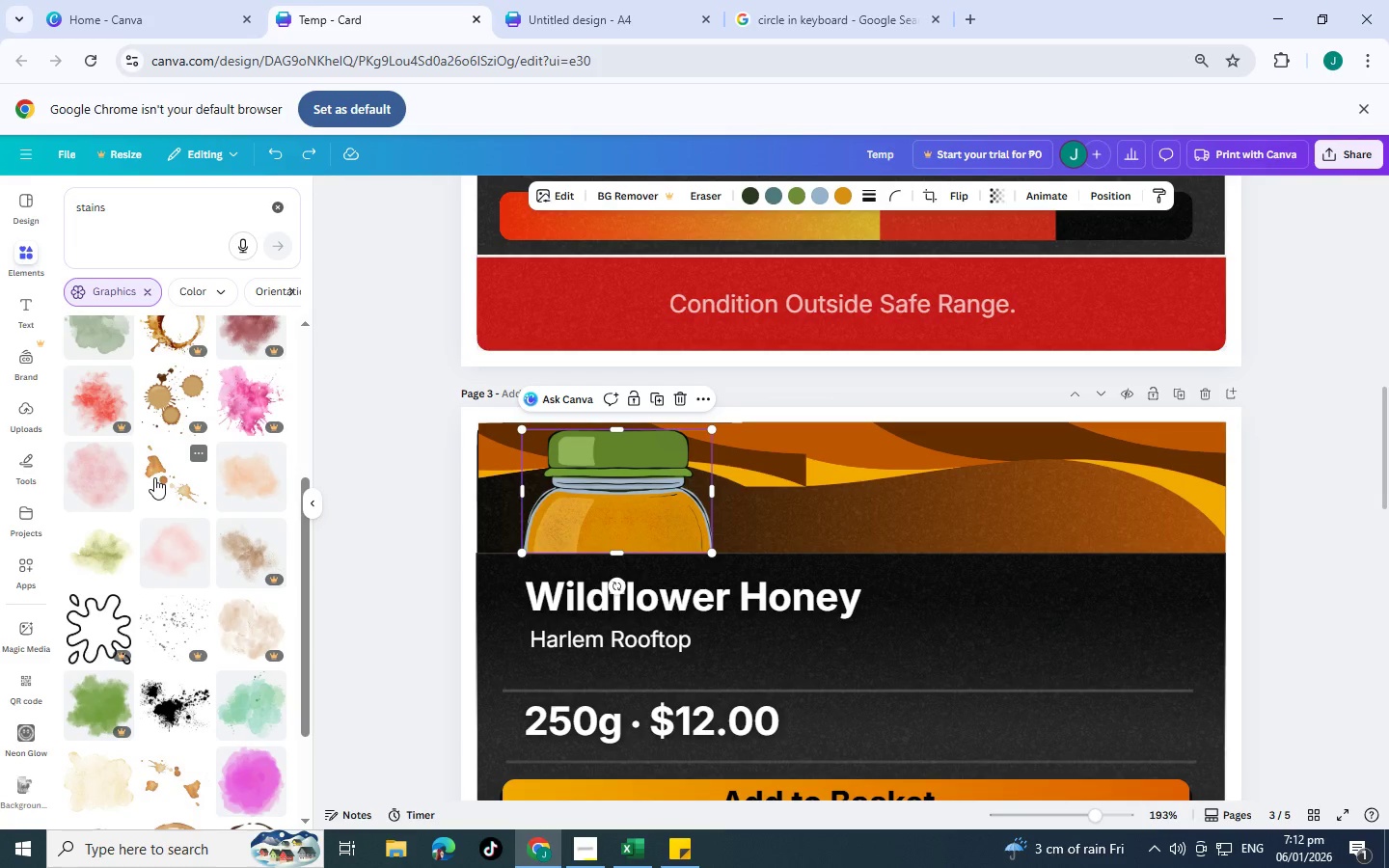 
left_click([154, 477])
 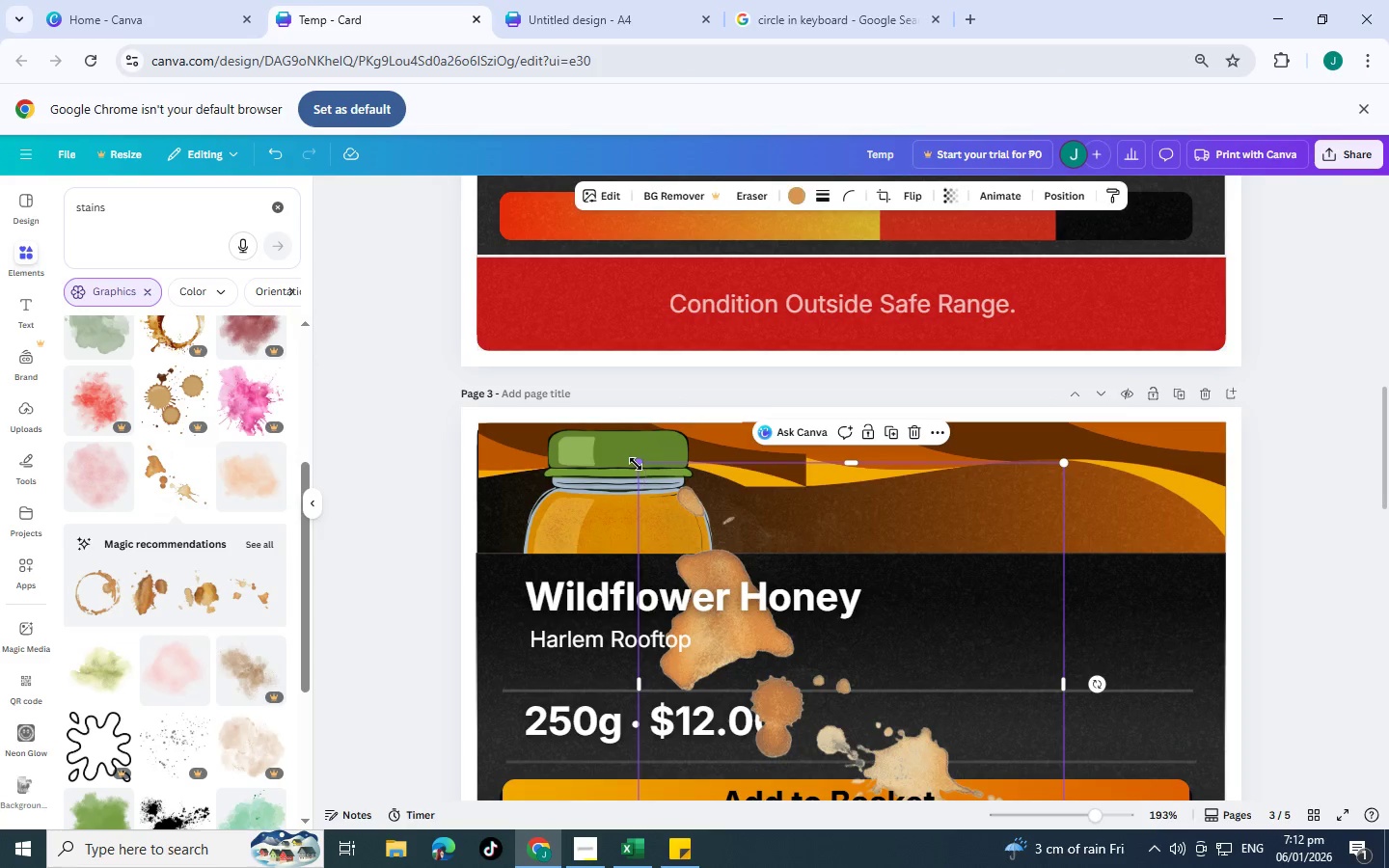 
left_click_drag(start_coordinate=[636, 464], to_coordinate=[896, 662])
 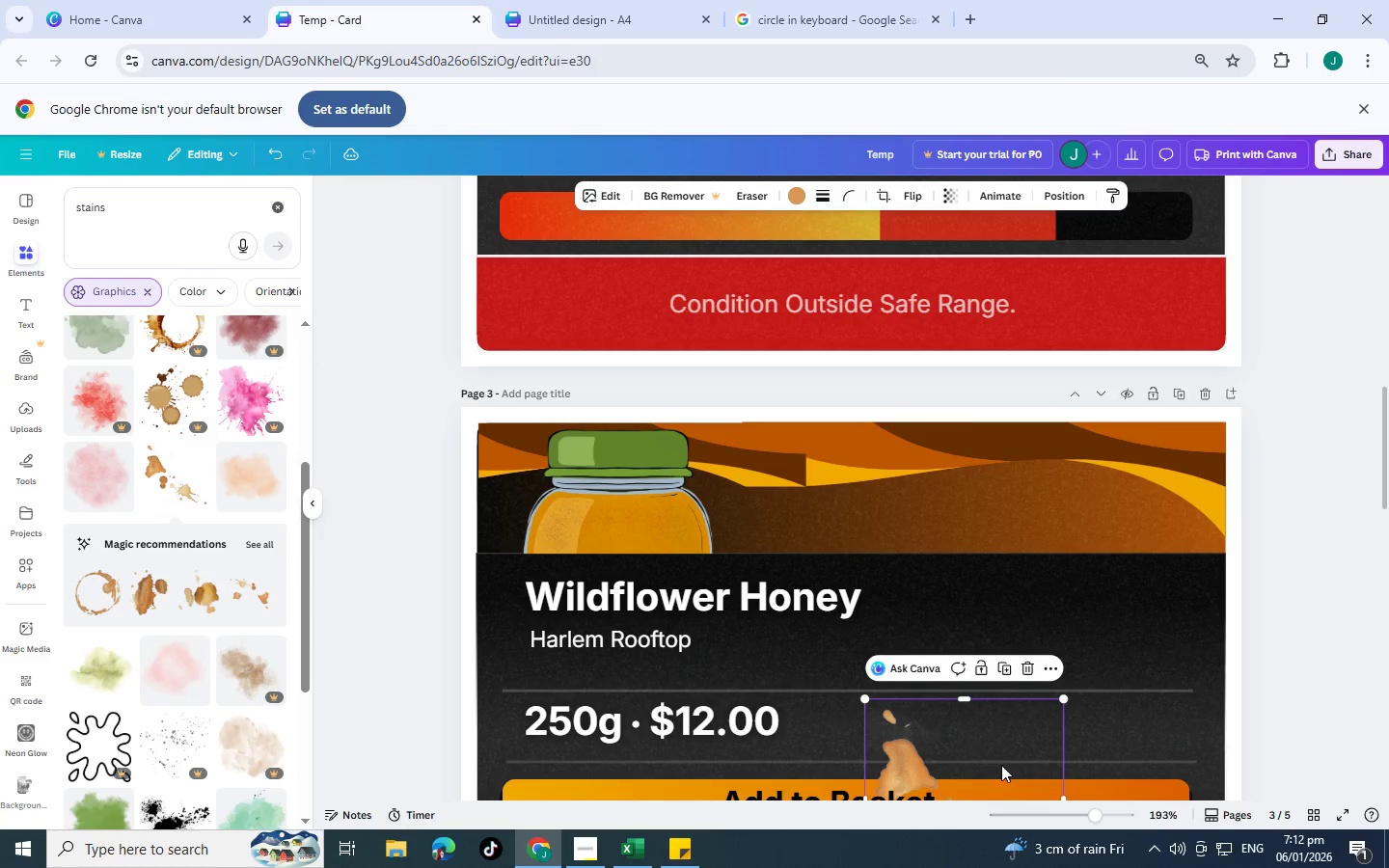 
left_click_drag(start_coordinate=[999, 765], to_coordinate=[1046, 461])
 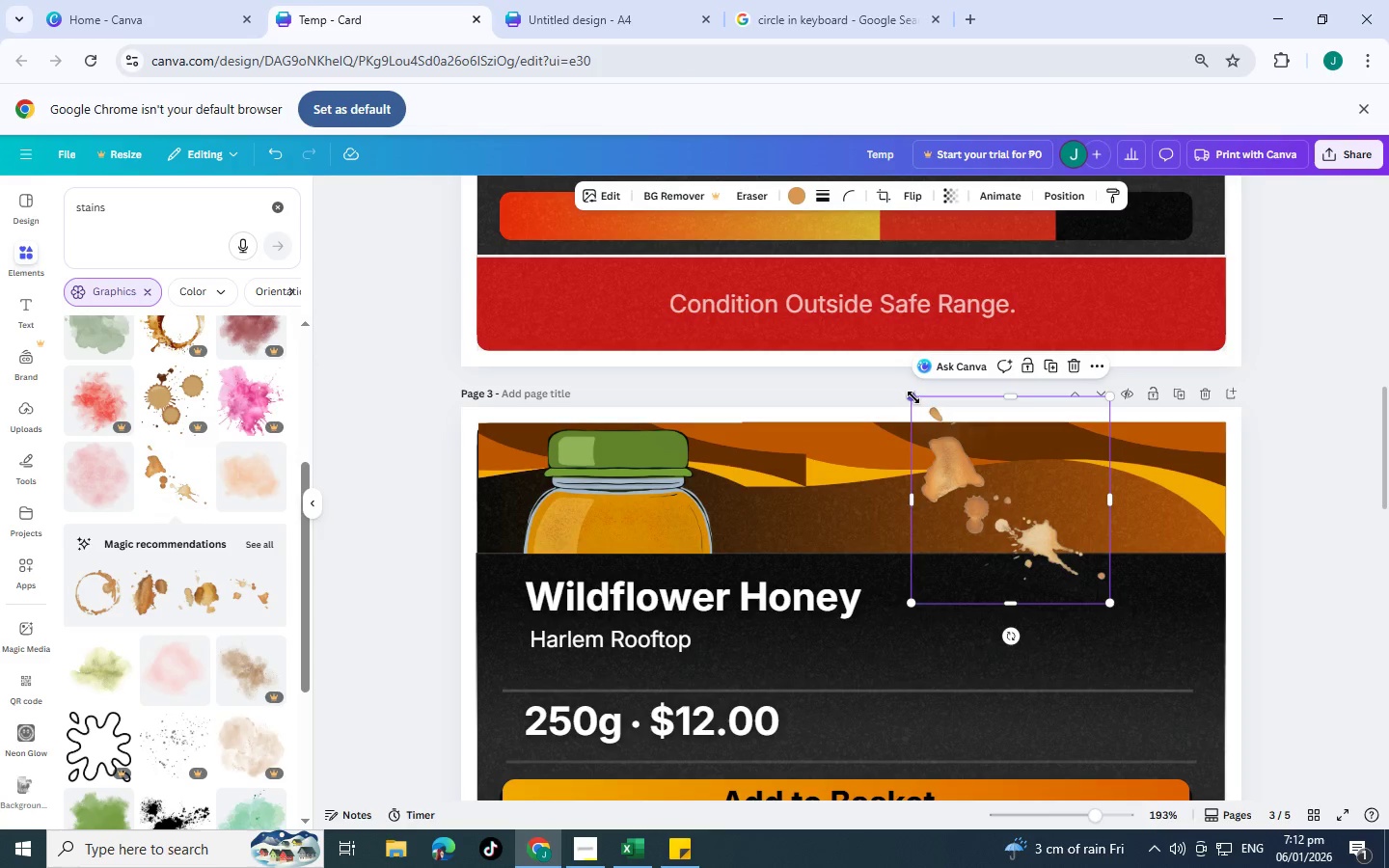 
left_click_drag(start_coordinate=[913, 397], to_coordinate=[997, 468])
 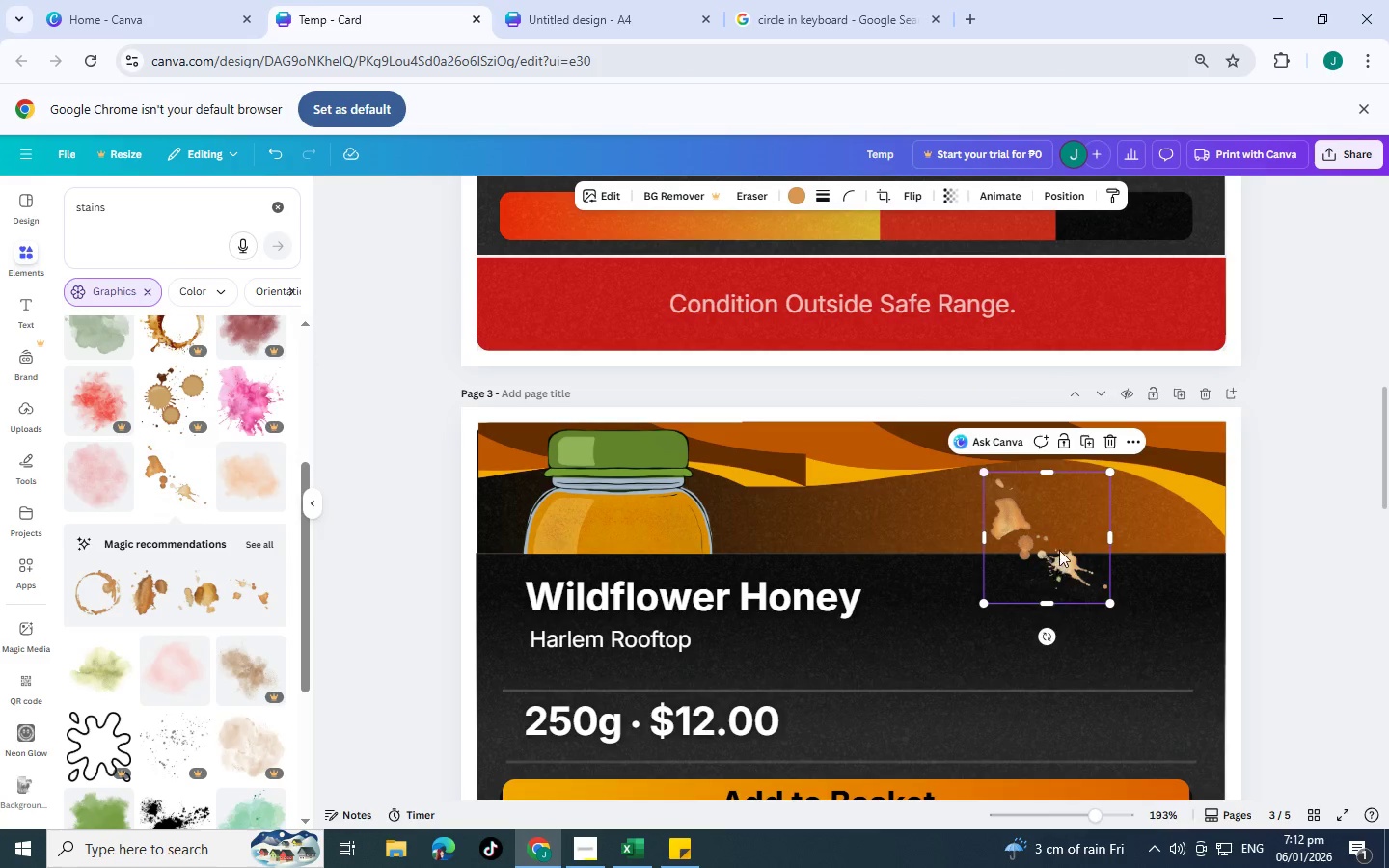 
left_click_drag(start_coordinate=[1056, 565], to_coordinate=[1084, 515])
 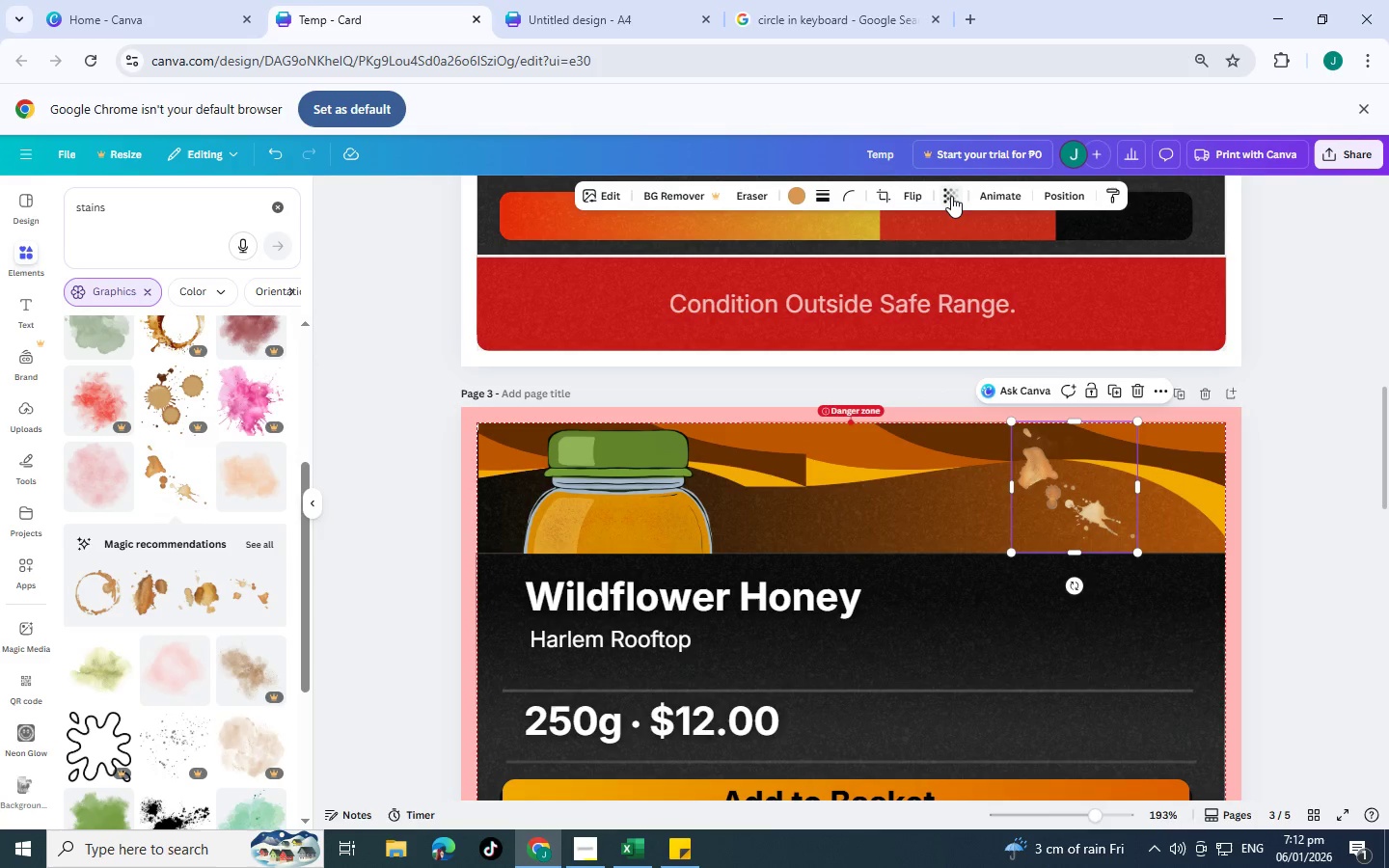 
left_click([951, 196])
 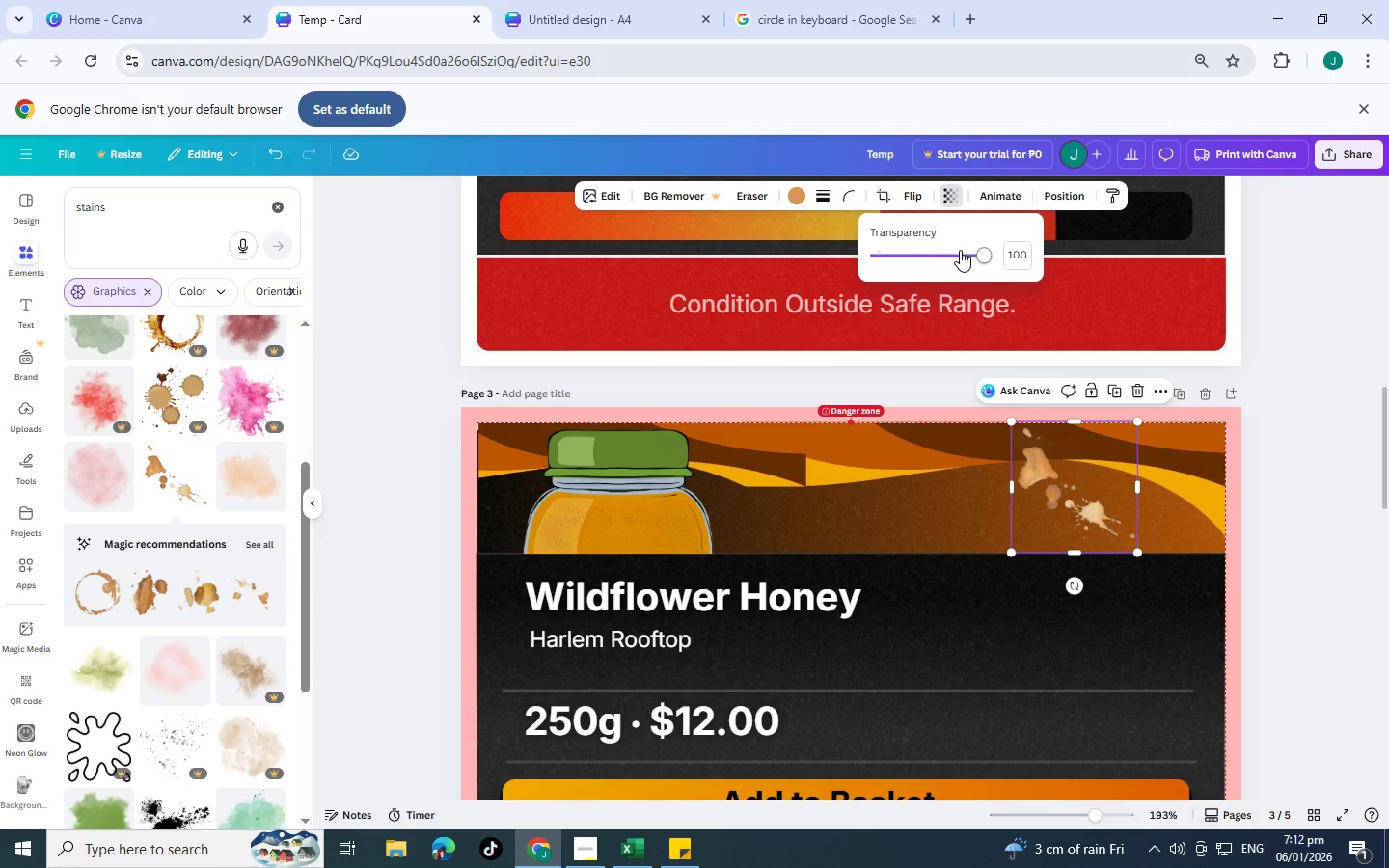 
left_click_drag(start_coordinate=[965, 251], to_coordinate=[904, 250])
 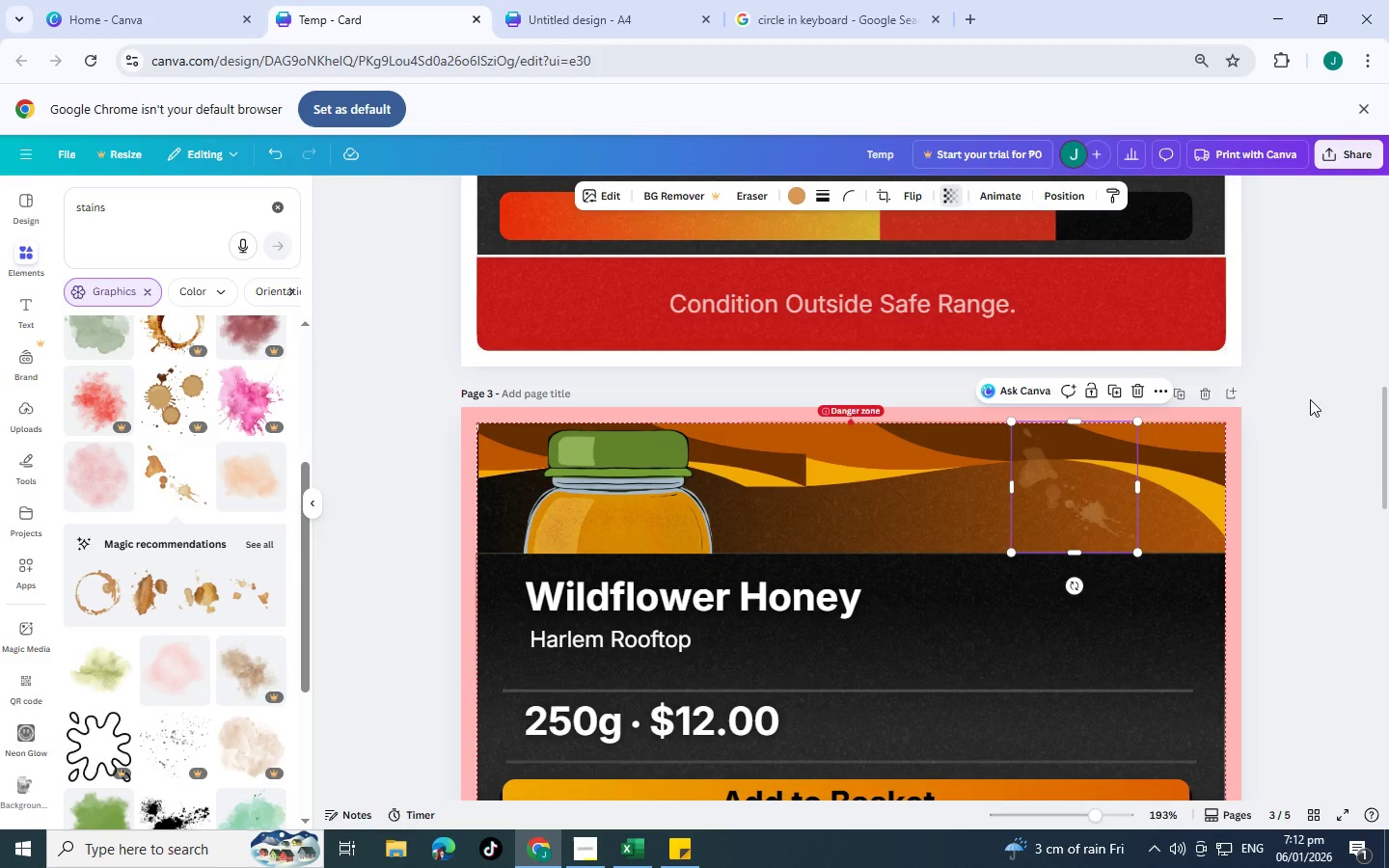 
left_click([1310, 399])
 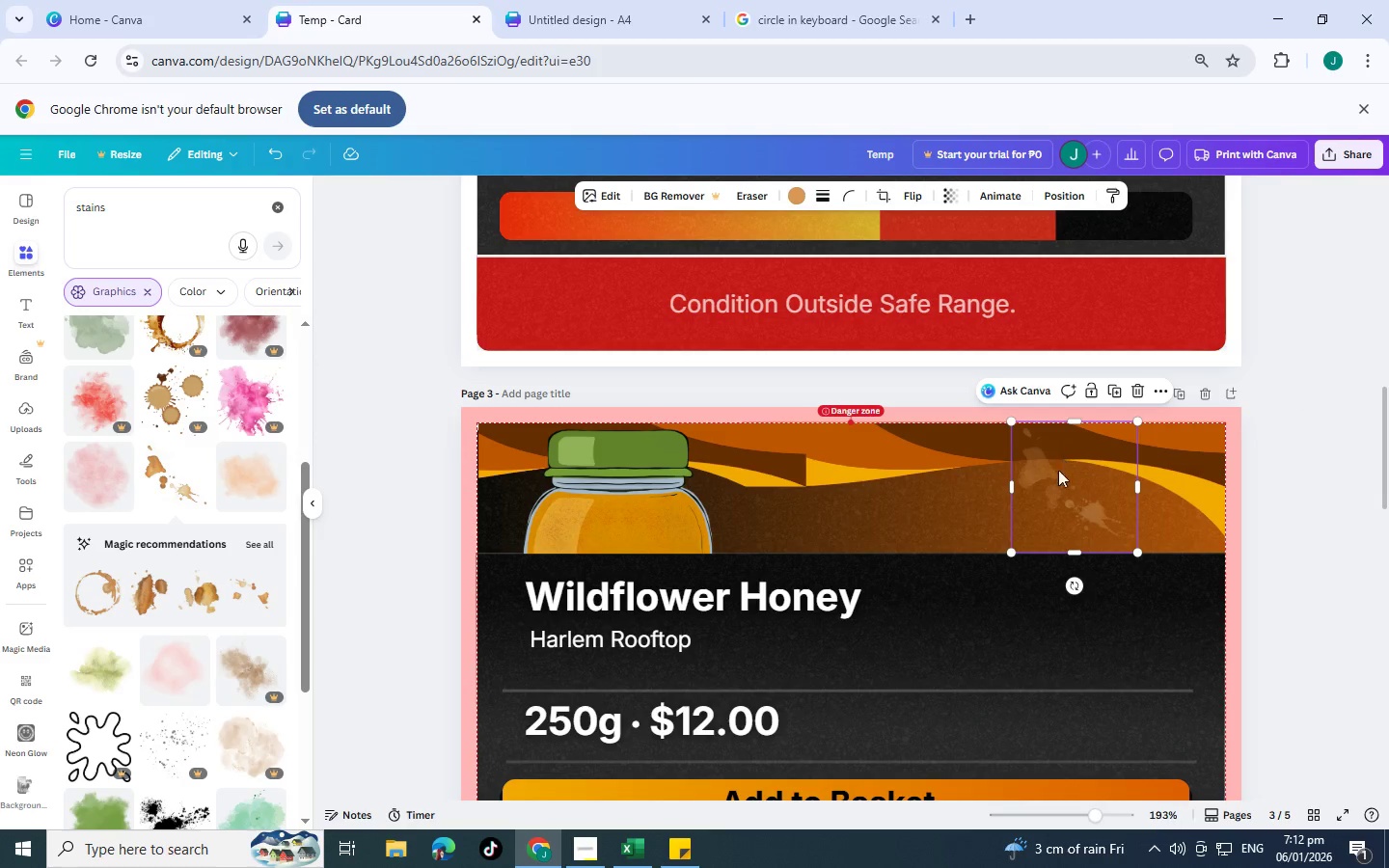 
left_click_drag(start_coordinate=[1064, 488], to_coordinate=[1056, 506])
 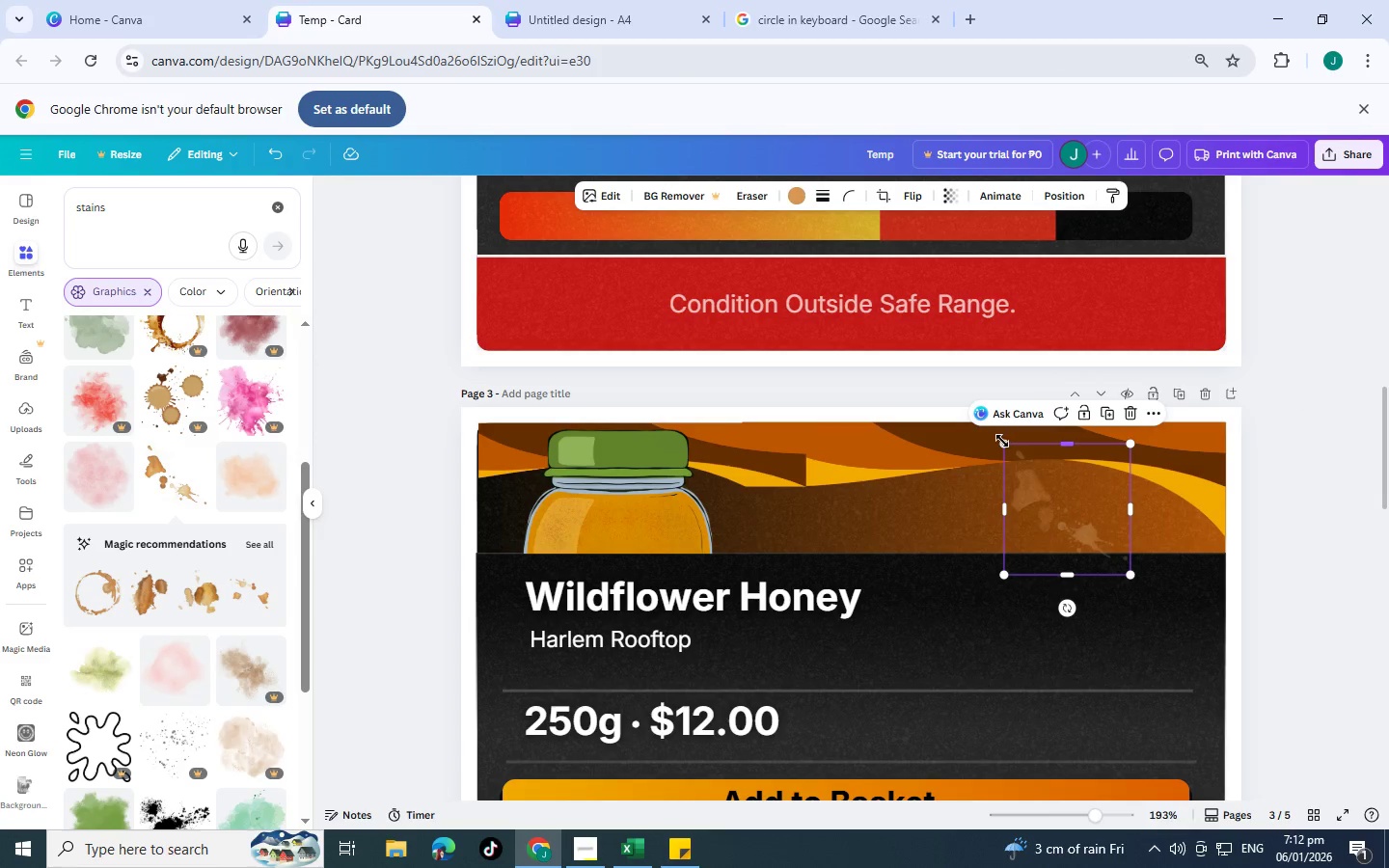 
left_click_drag(start_coordinate=[1002, 441], to_coordinate=[1027, 453])
 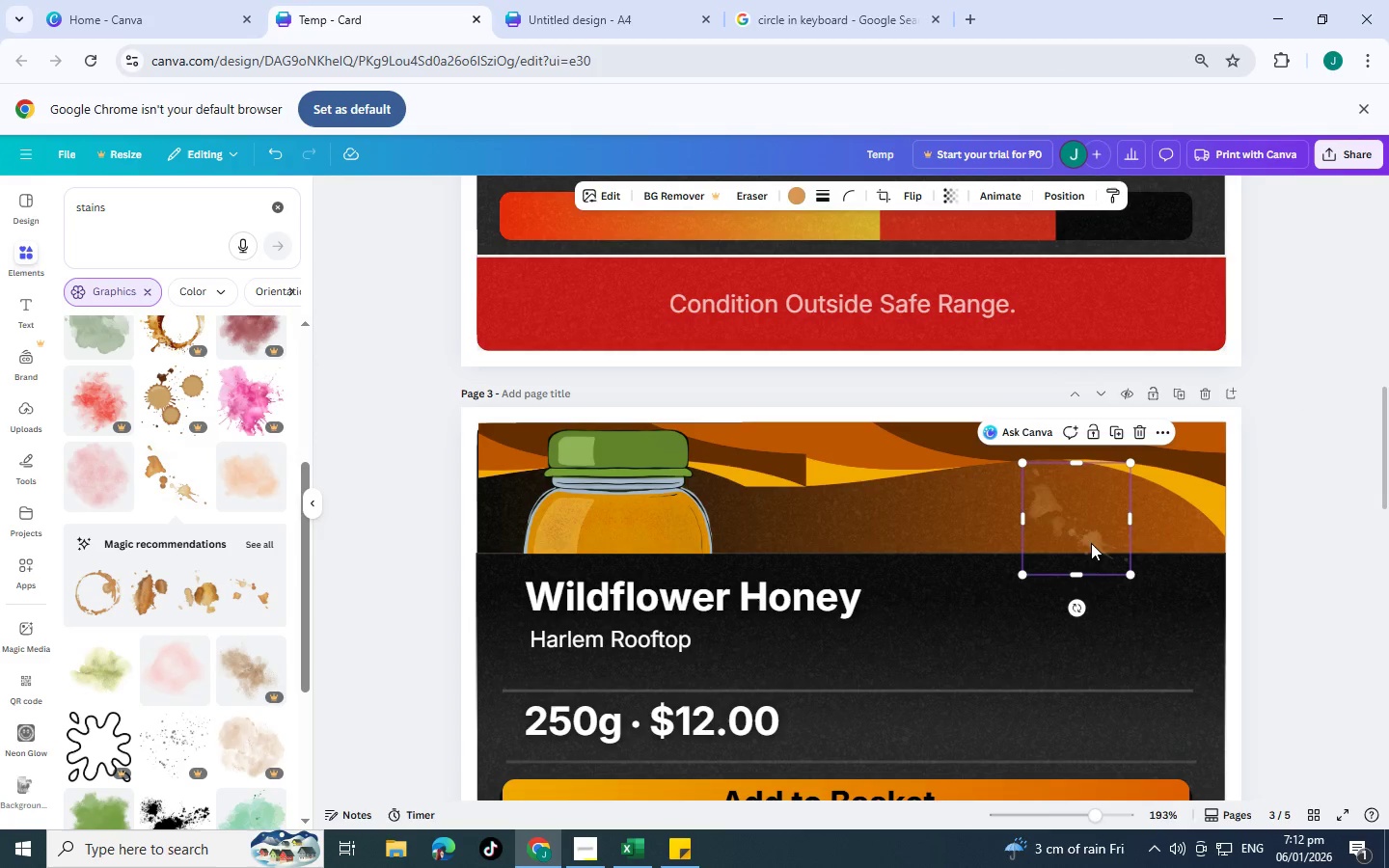 
left_click_drag(start_coordinate=[1091, 543], to_coordinate=[1076, 531])
 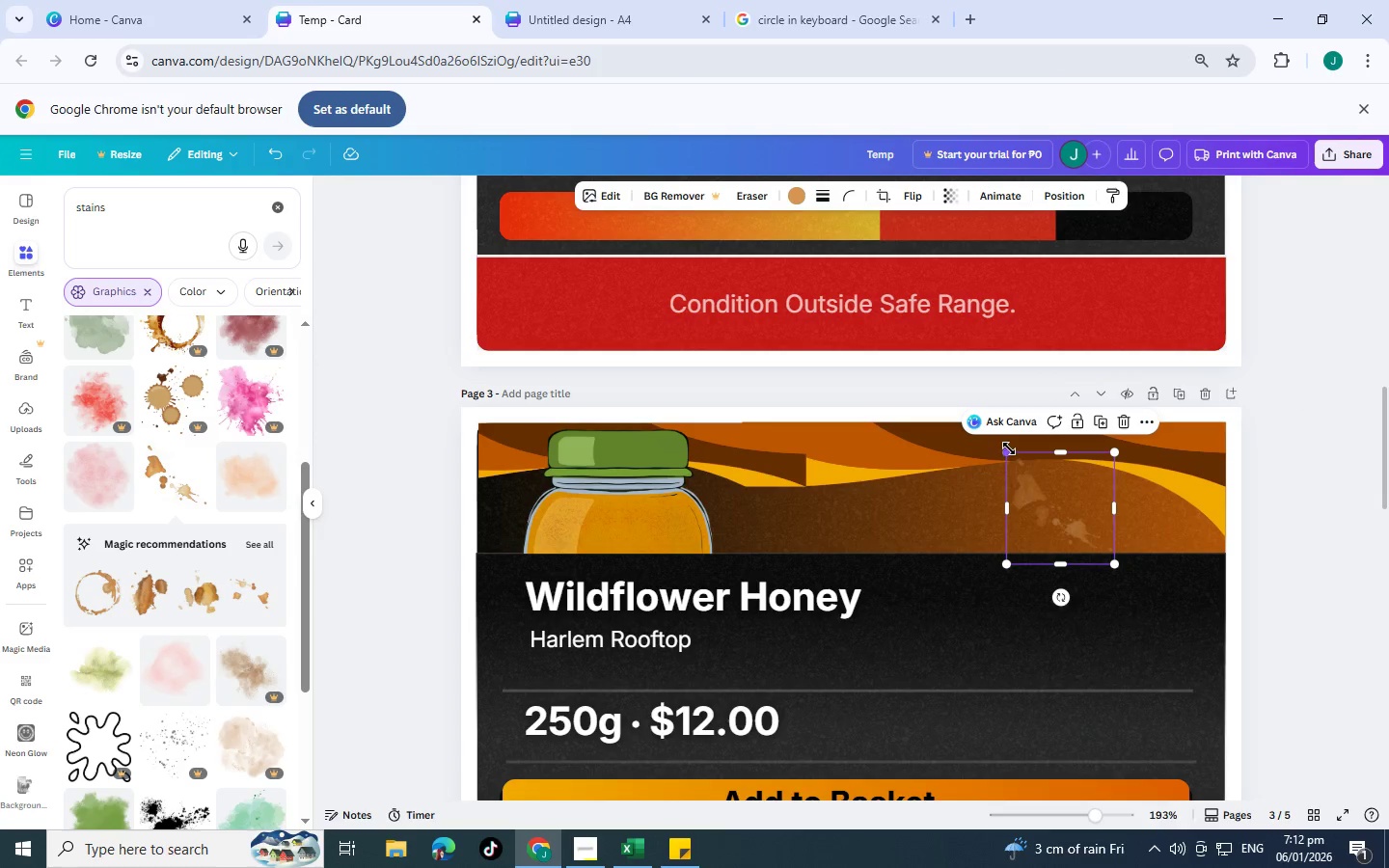 
left_click_drag(start_coordinate=[1009, 448], to_coordinate=[1021, 455])
 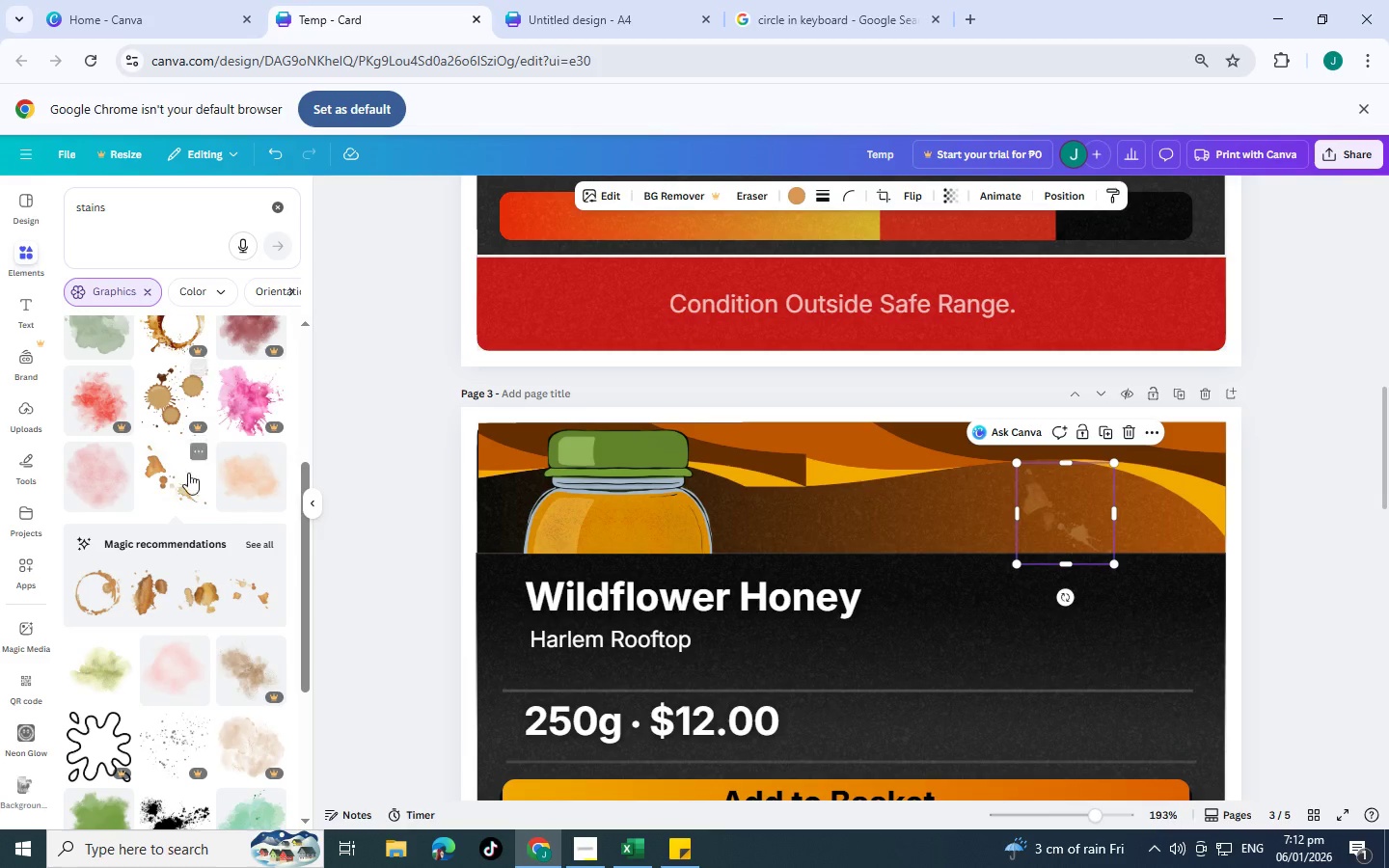 
scroll: coordinate [207, 473], scroll_direction: down, amount: 1.0
 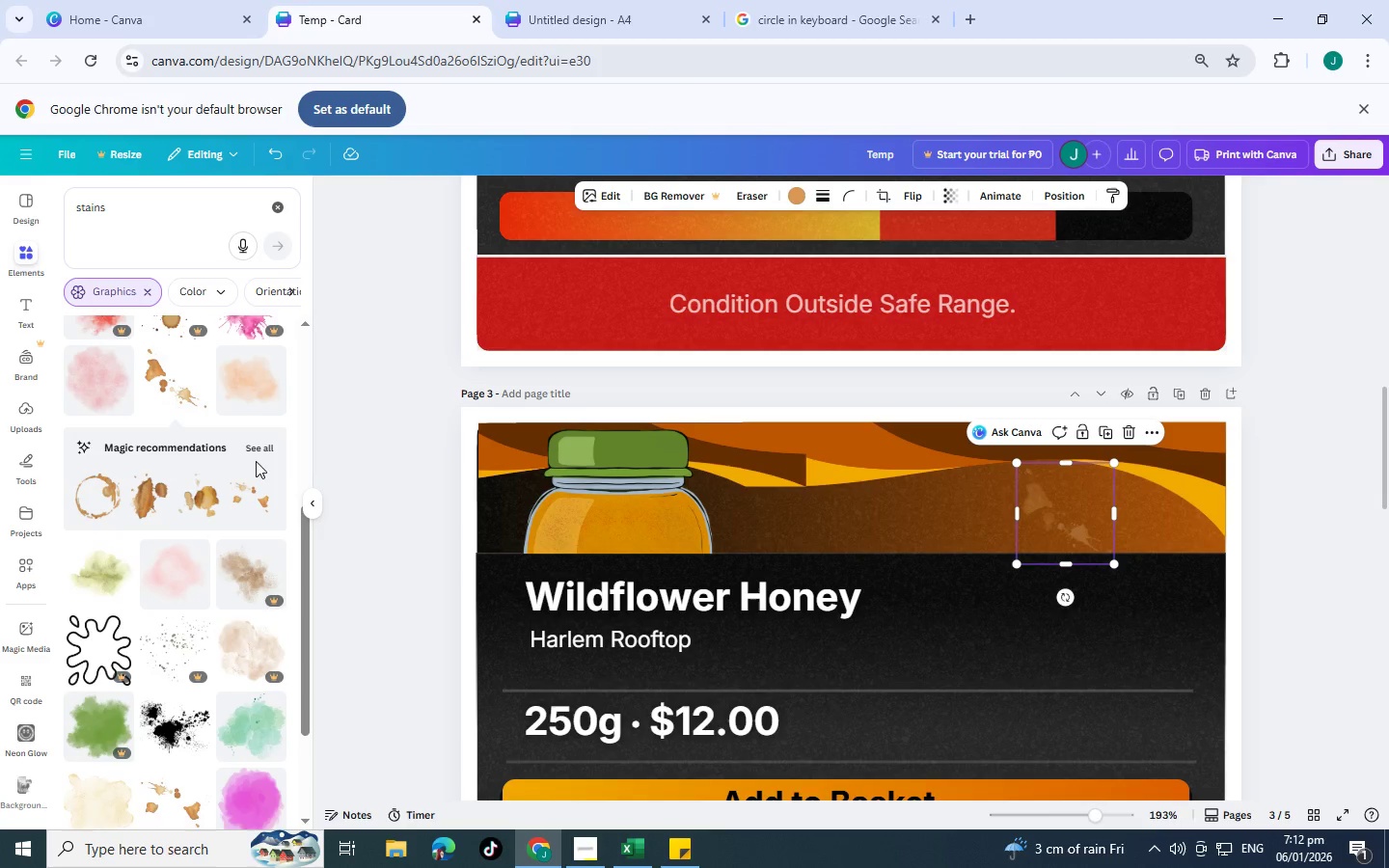 
left_click([246, 449])
 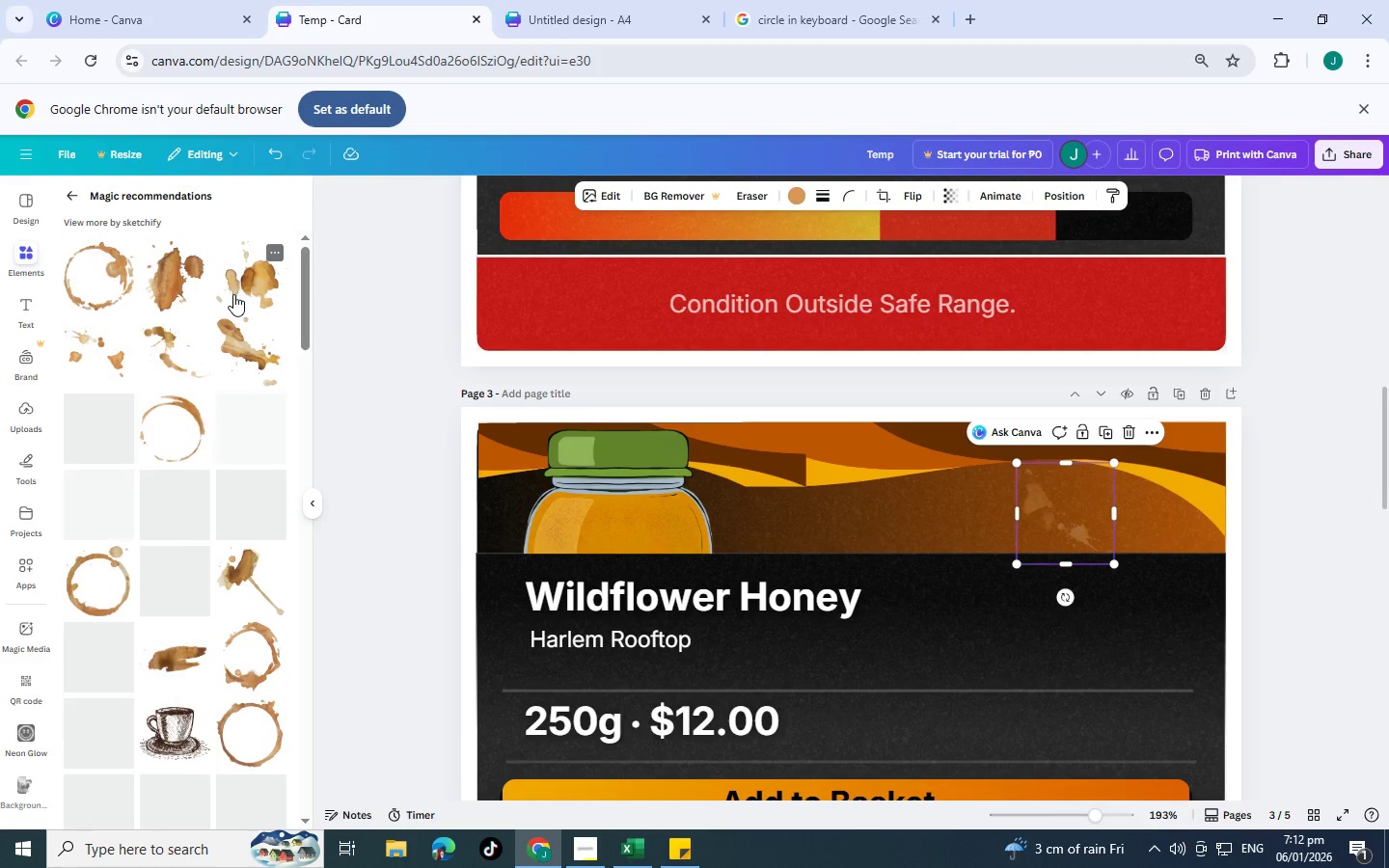 
left_click([76, 354])
 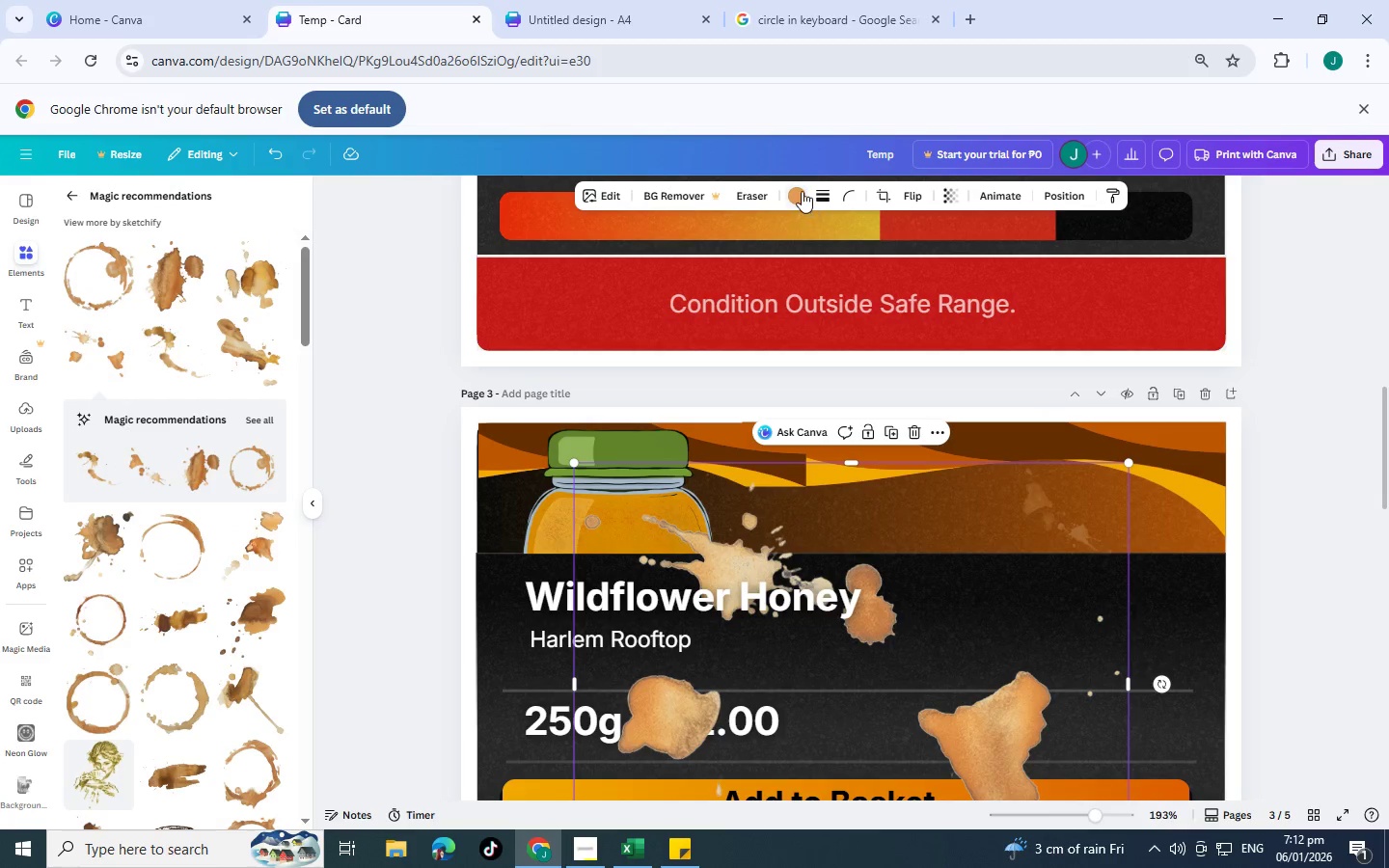 
left_click([944, 195])
 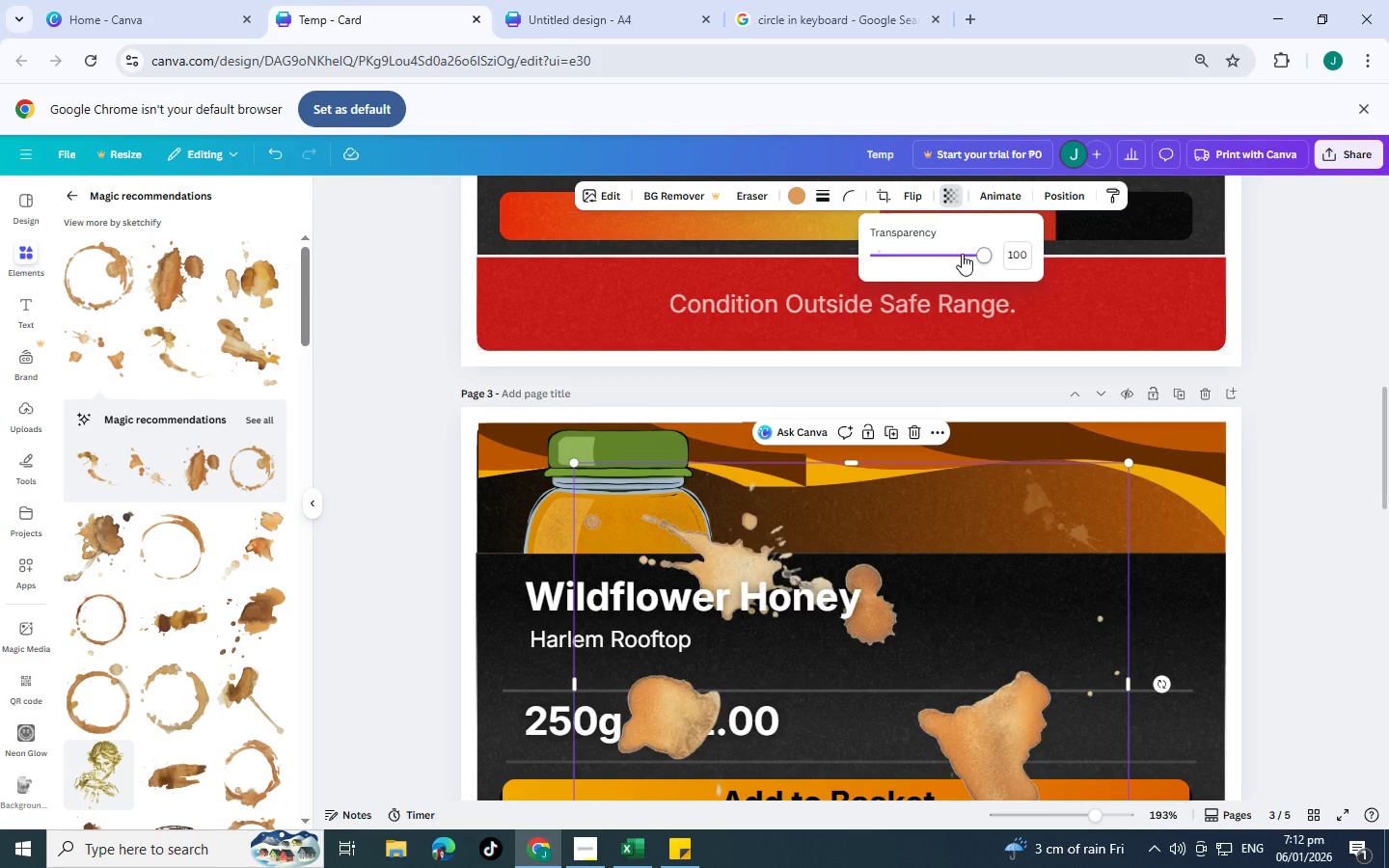 
left_click_drag(start_coordinate=[962, 254], to_coordinate=[914, 264])
 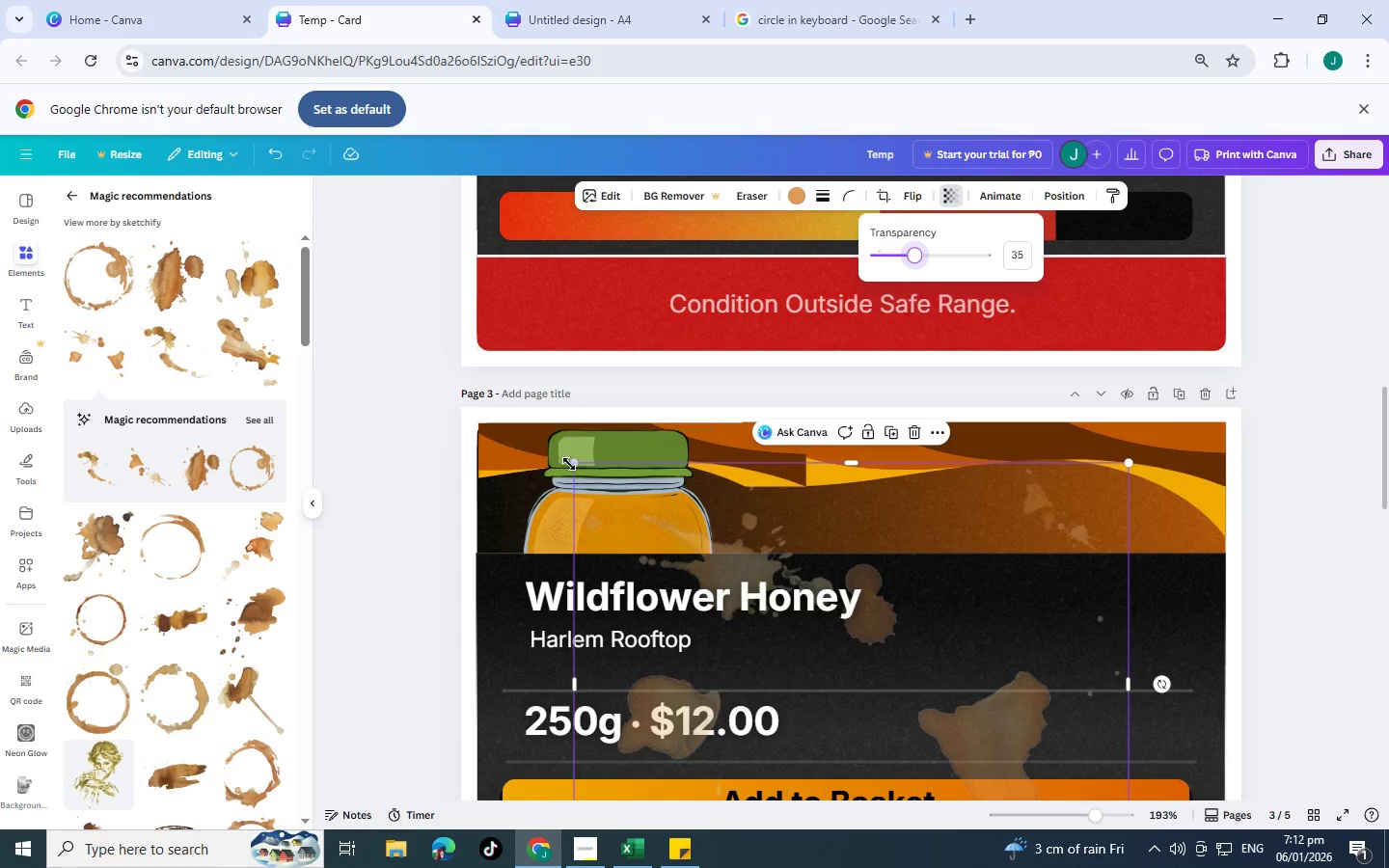 
left_click_drag(start_coordinate=[571, 462], to_coordinate=[970, 594])
 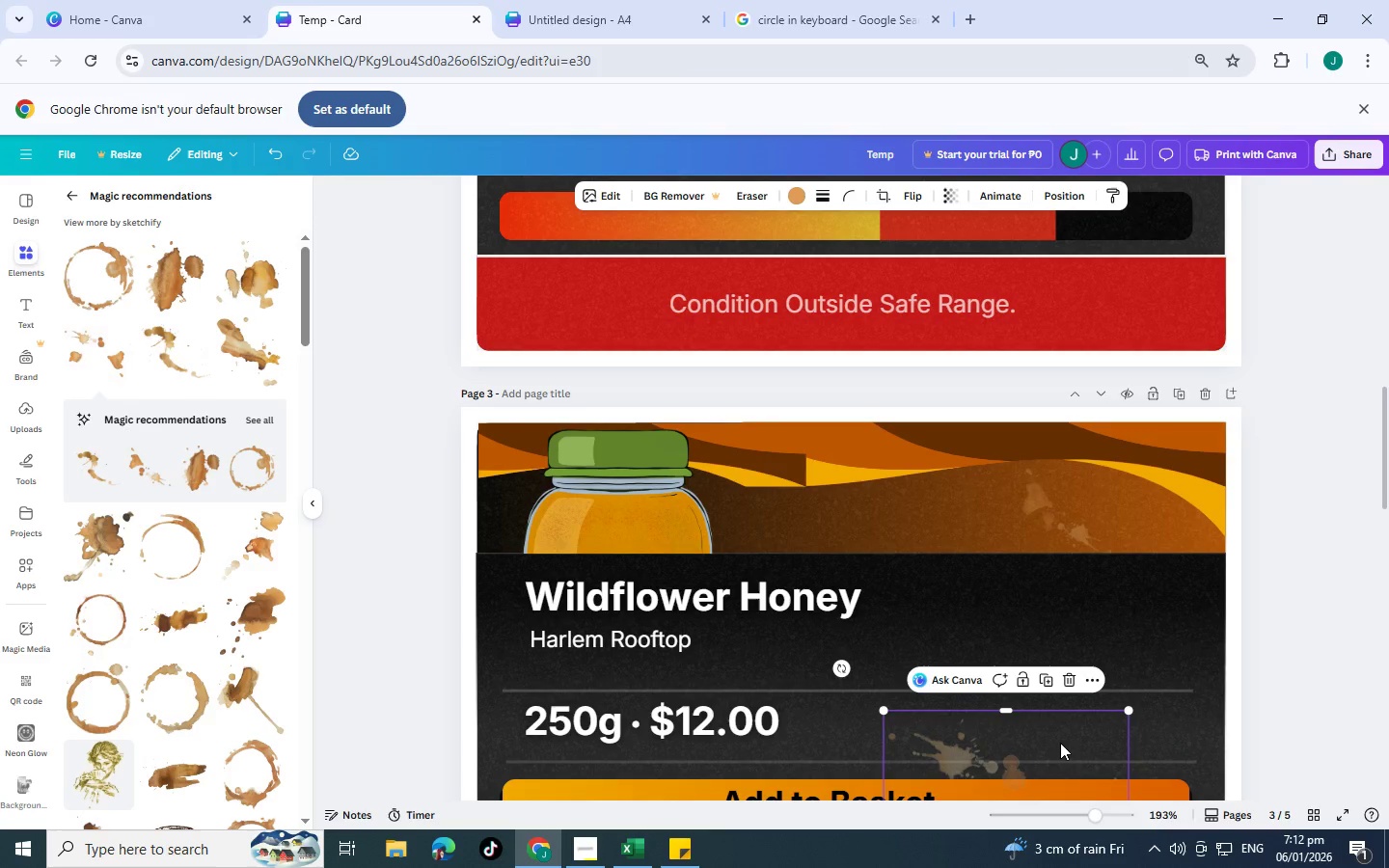 
left_click_drag(start_coordinate=[1060, 743], to_coordinate=[1009, 450])
 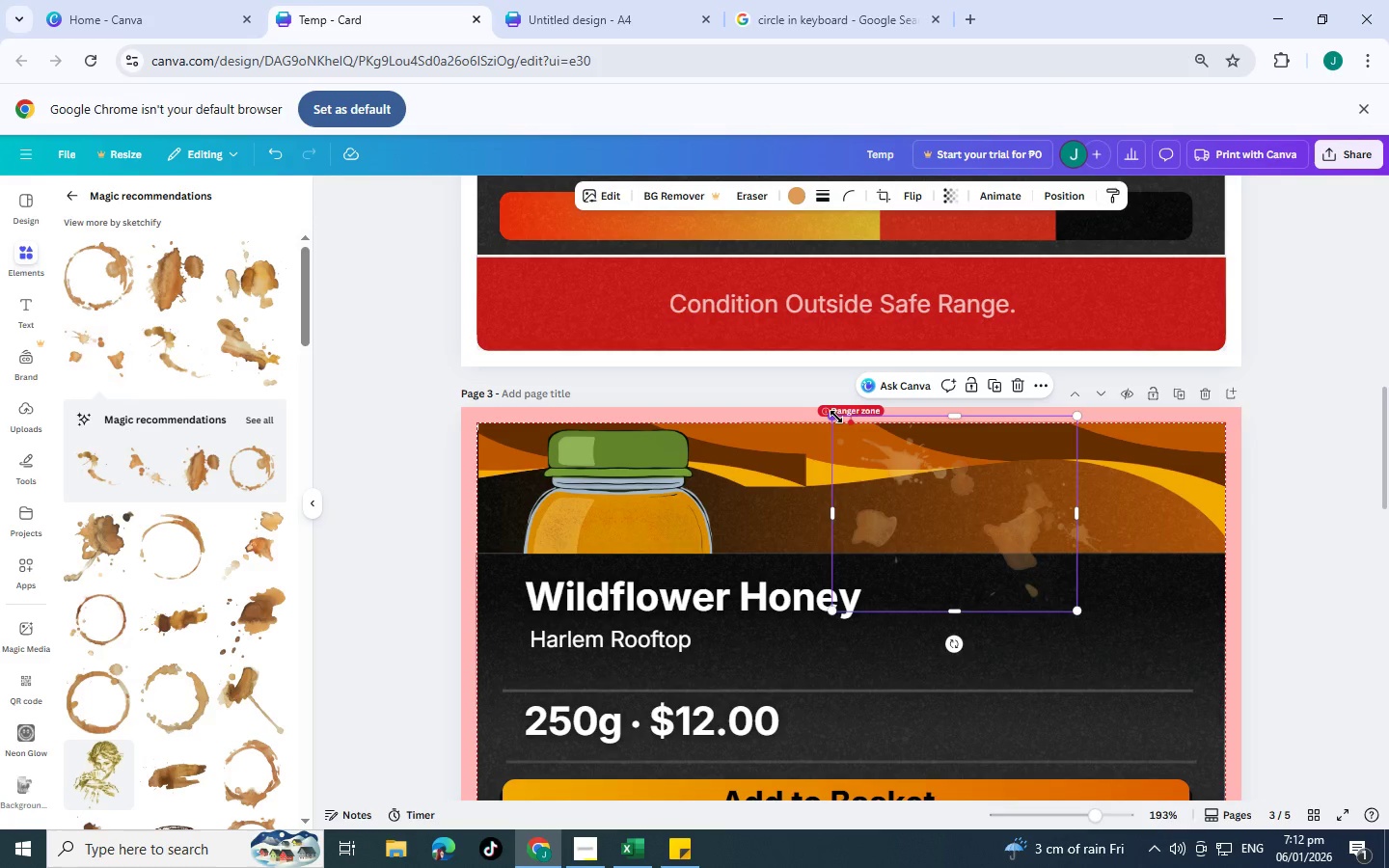 
left_click_drag(start_coordinate=[836, 417], to_coordinate=[959, 512])
 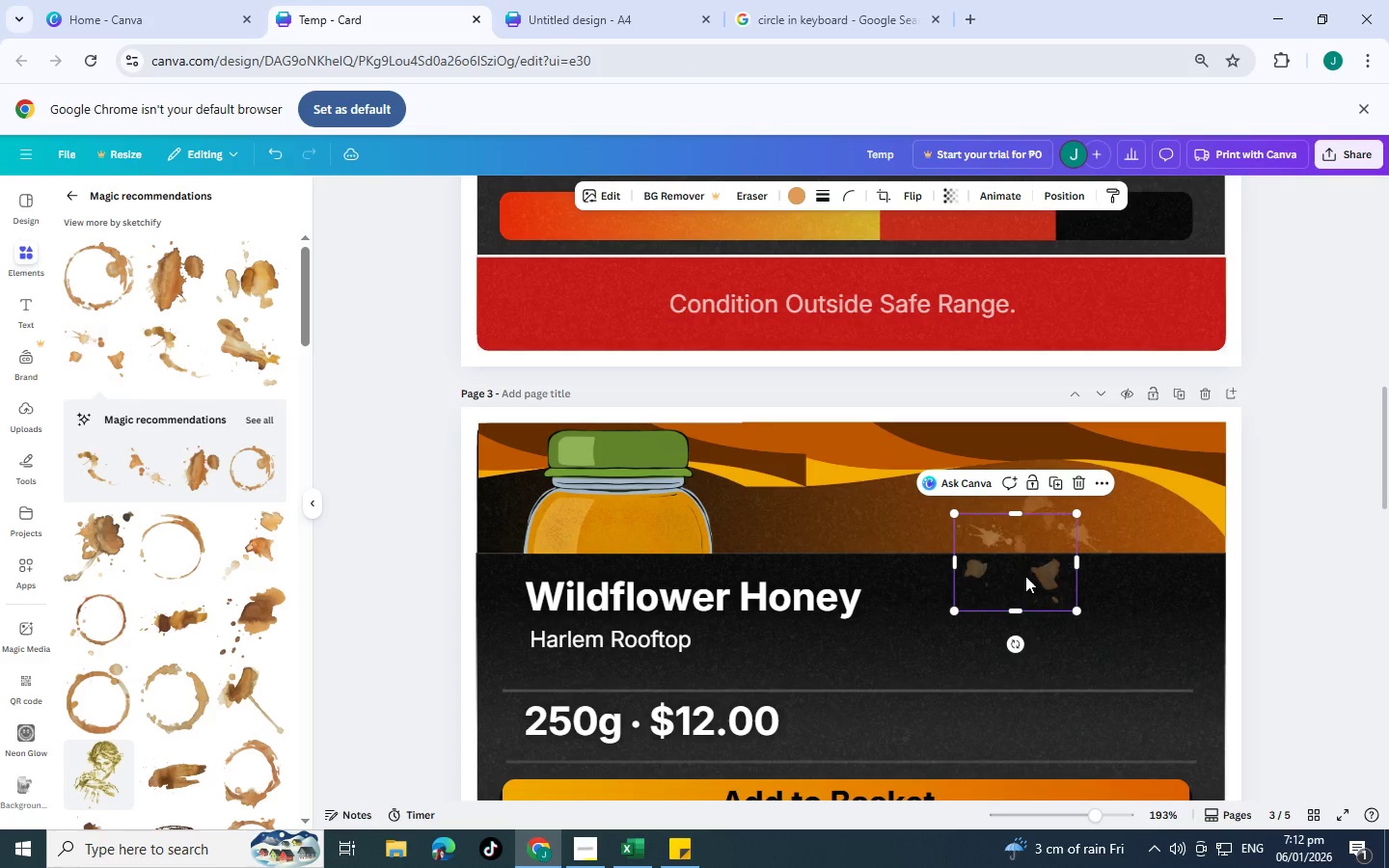 
left_click_drag(start_coordinate=[1025, 578], to_coordinate=[973, 530])
 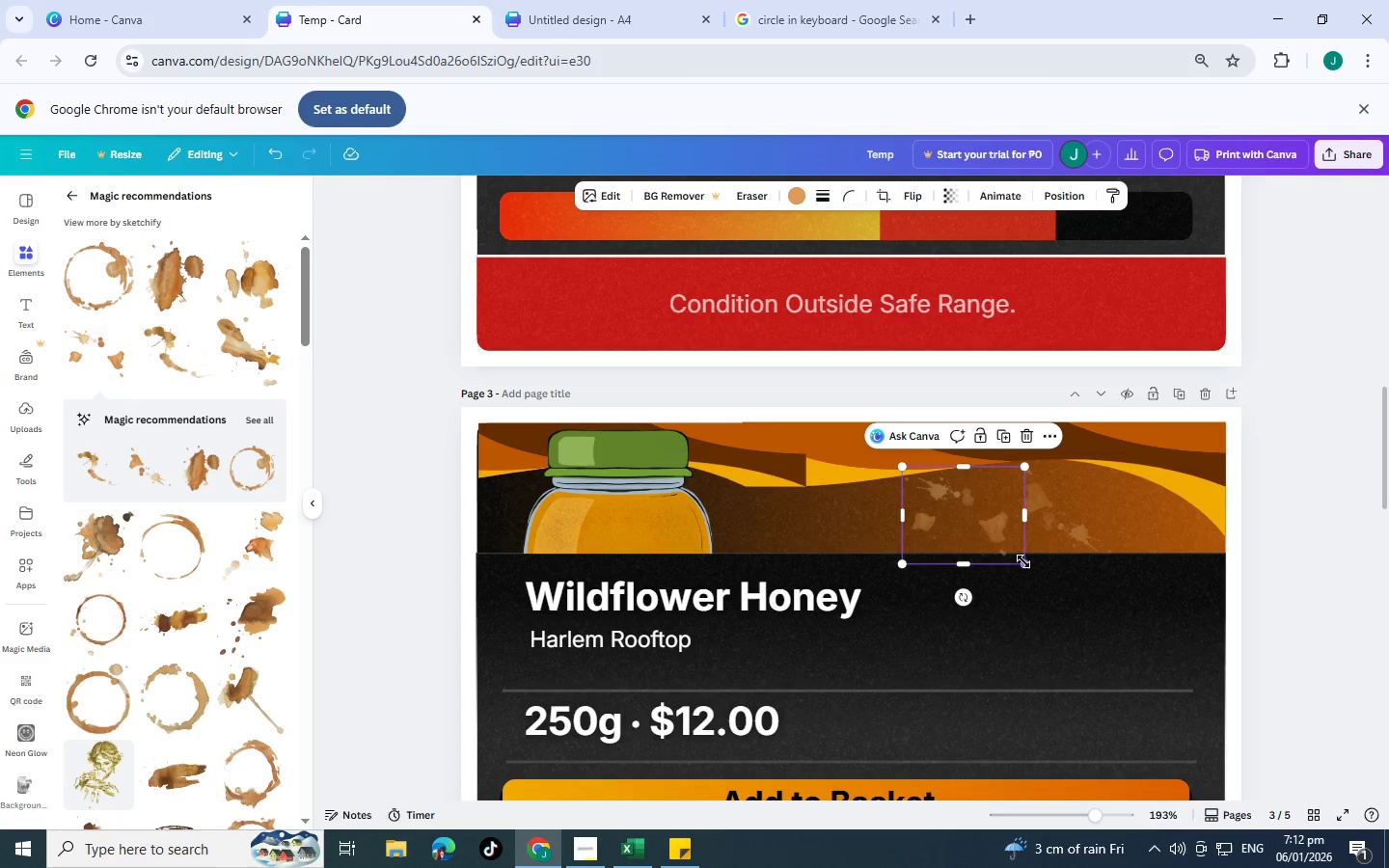 
left_click_drag(start_coordinate=[1023, 561], to_coordinate=[1009, 556])
 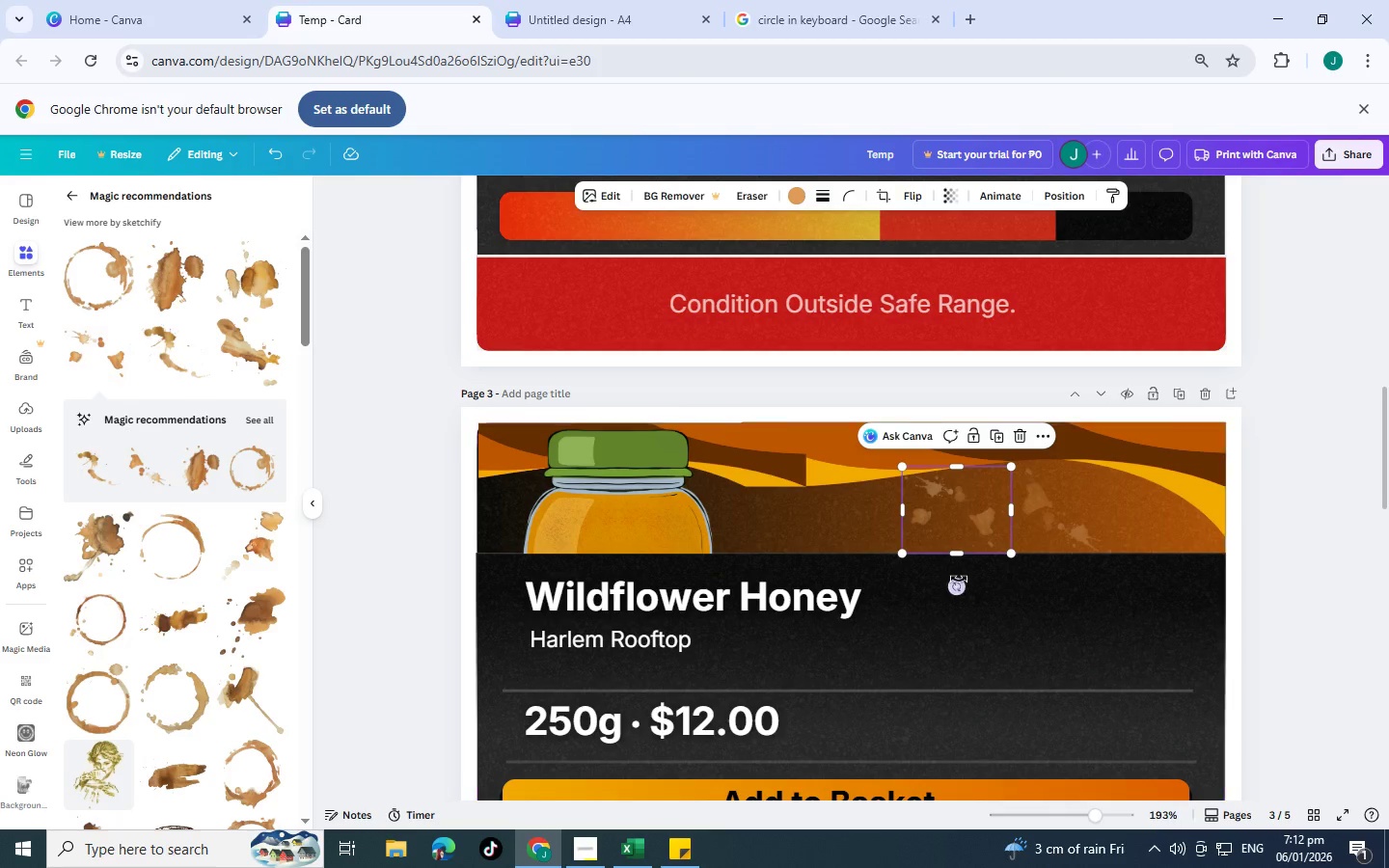 
left_click_drag(start_coordinate=[964, 582], to_coordinate=[979, 583])
 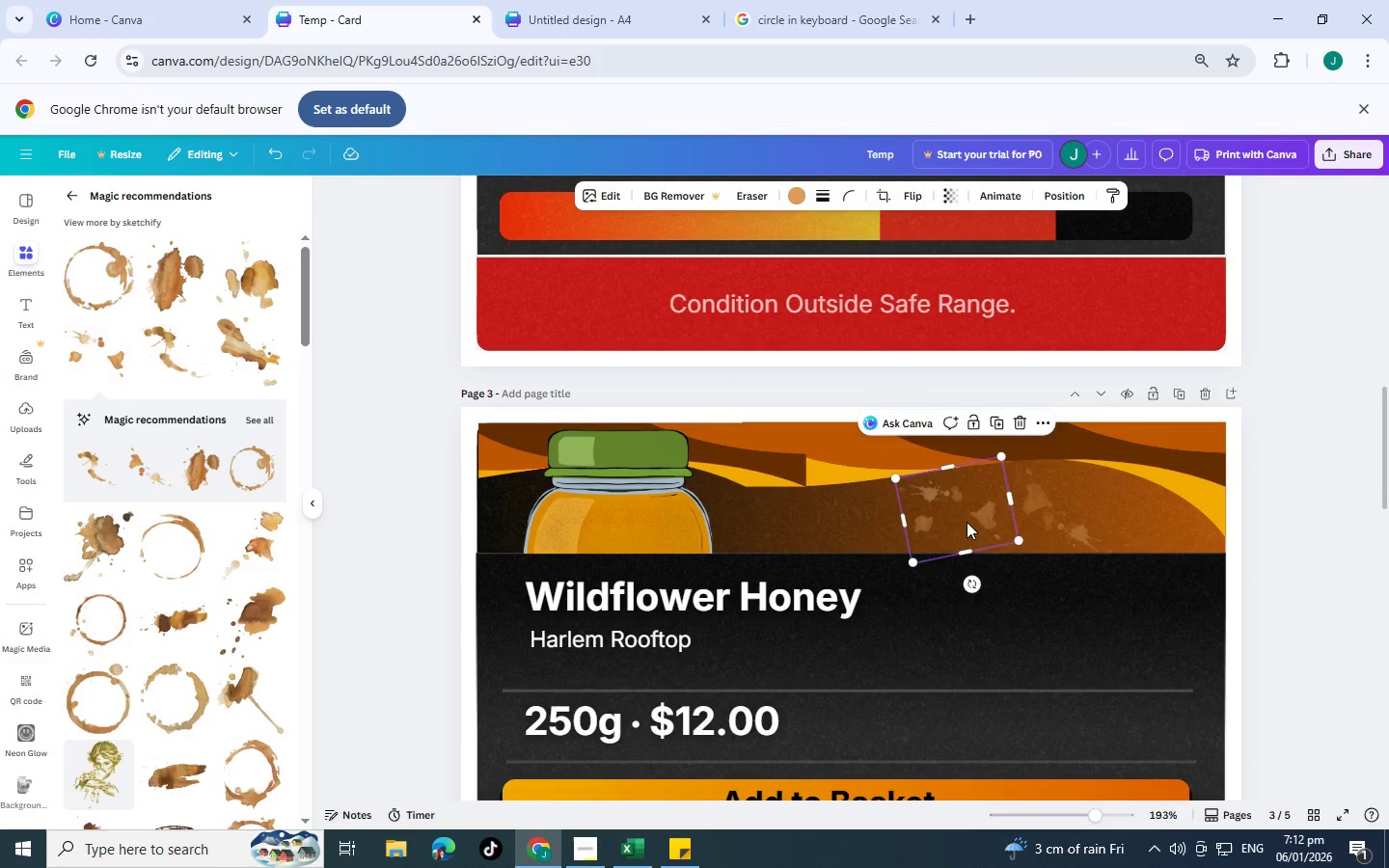 
left_click_drag(start_coordinate=[964, 522], to_coordinate=[975, 522])
 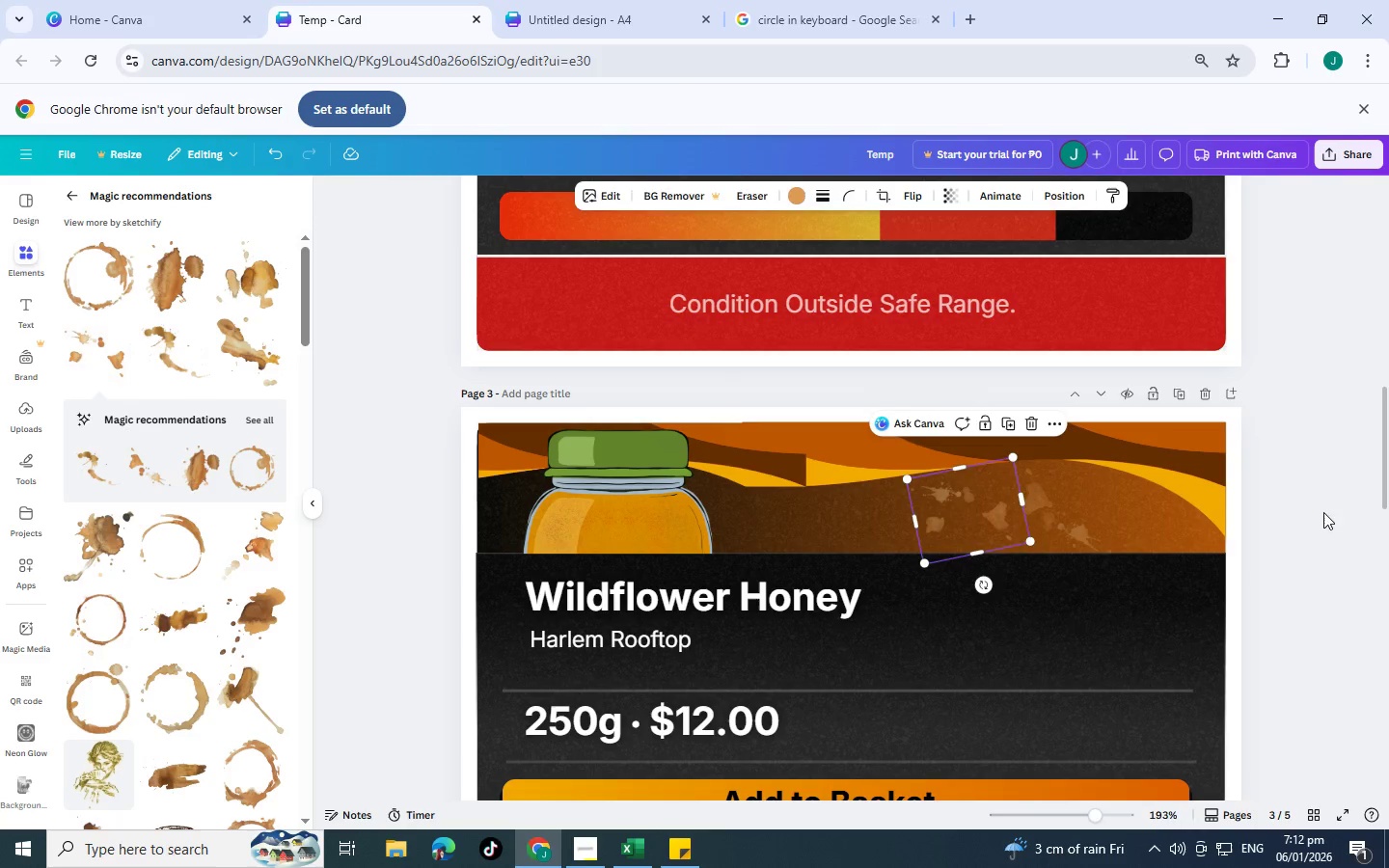 
left_click([1330, 512])
 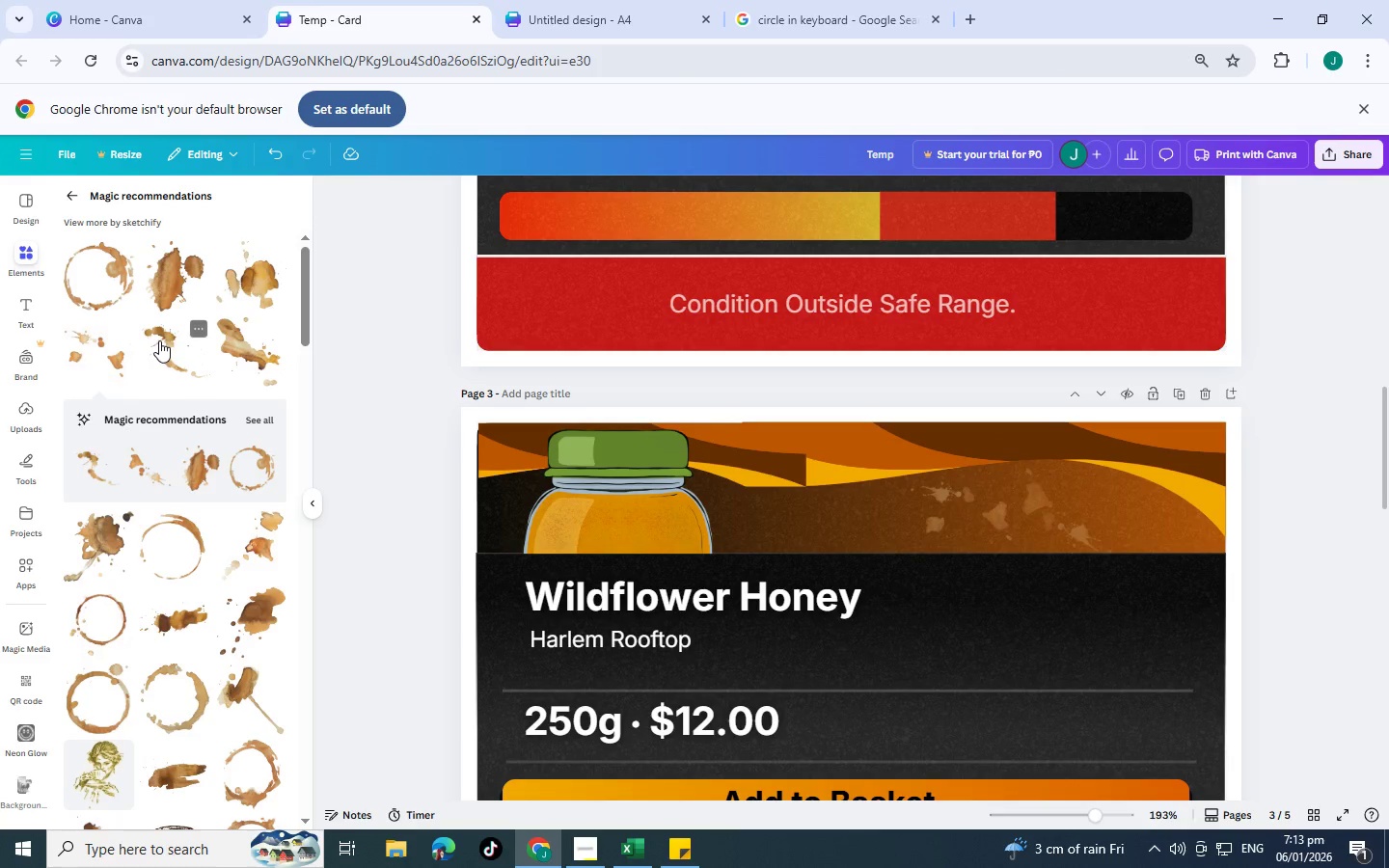 
left_click([178, 346])
 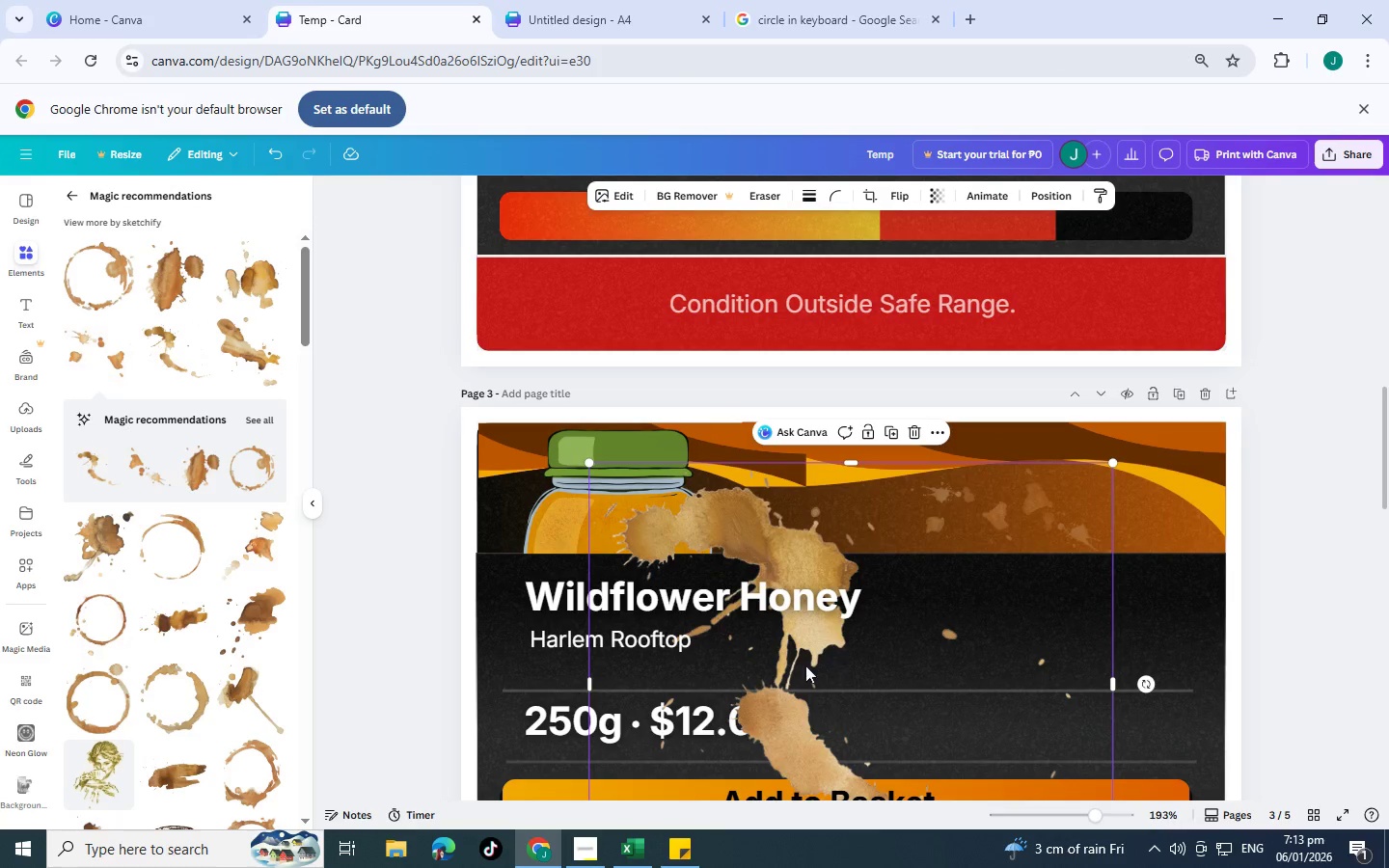 
left_click_drag(start_coordinate=[805, 665], to_coordinate=[1026, 572])
 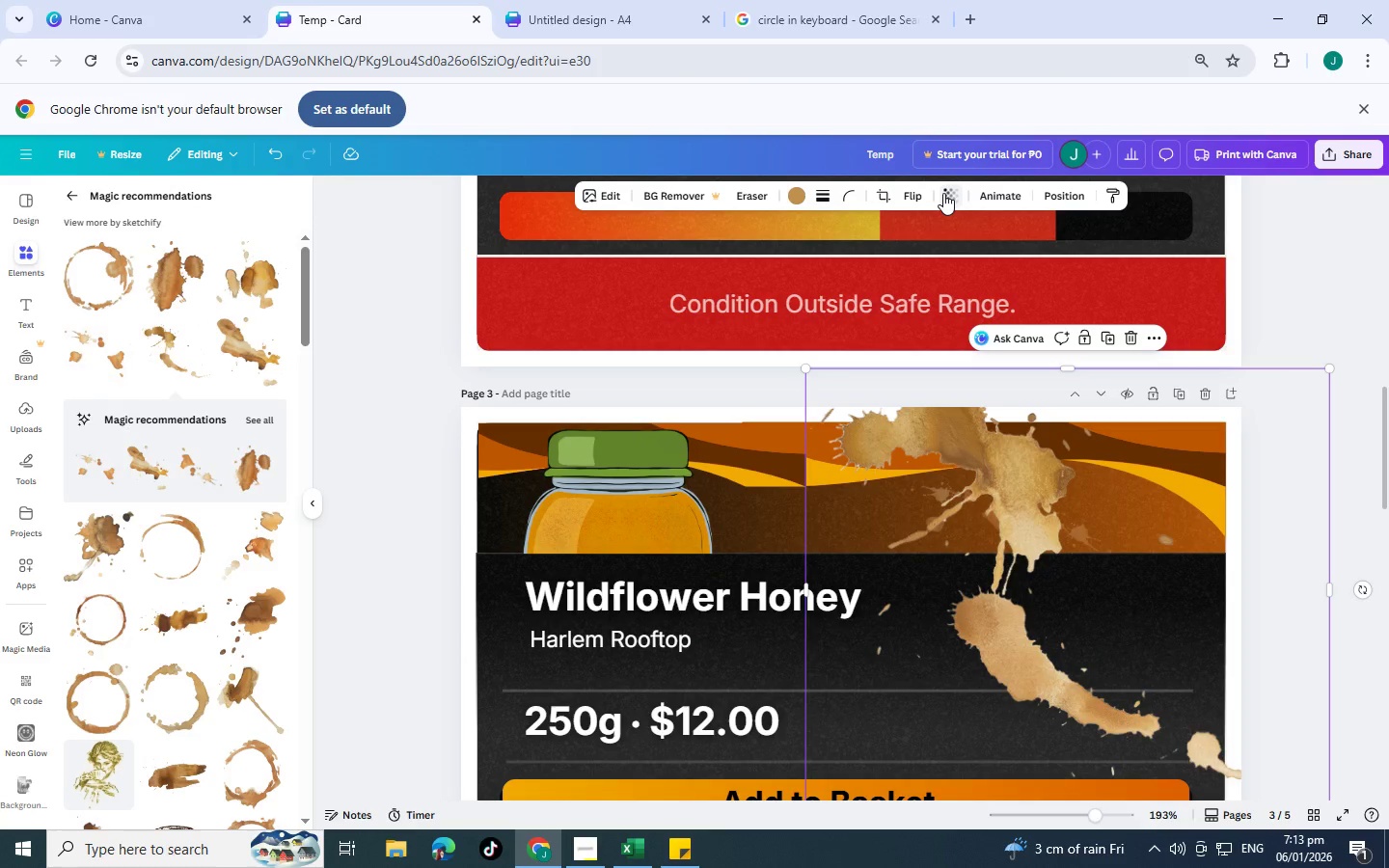 
left_click([943, 193])
 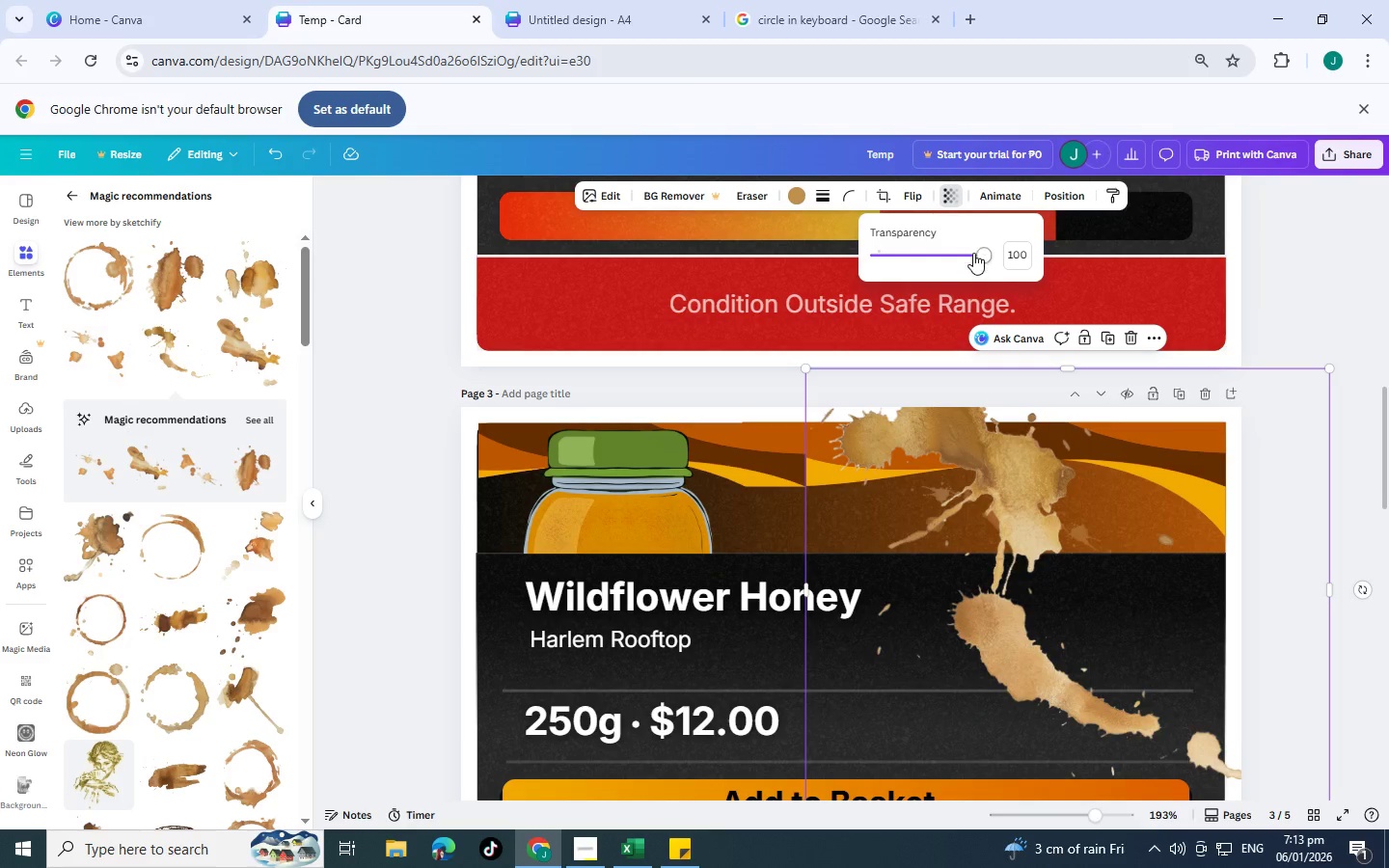 
left_click_drag(start_coordinate=[973, 254], to_coordinate=[912, 262])
 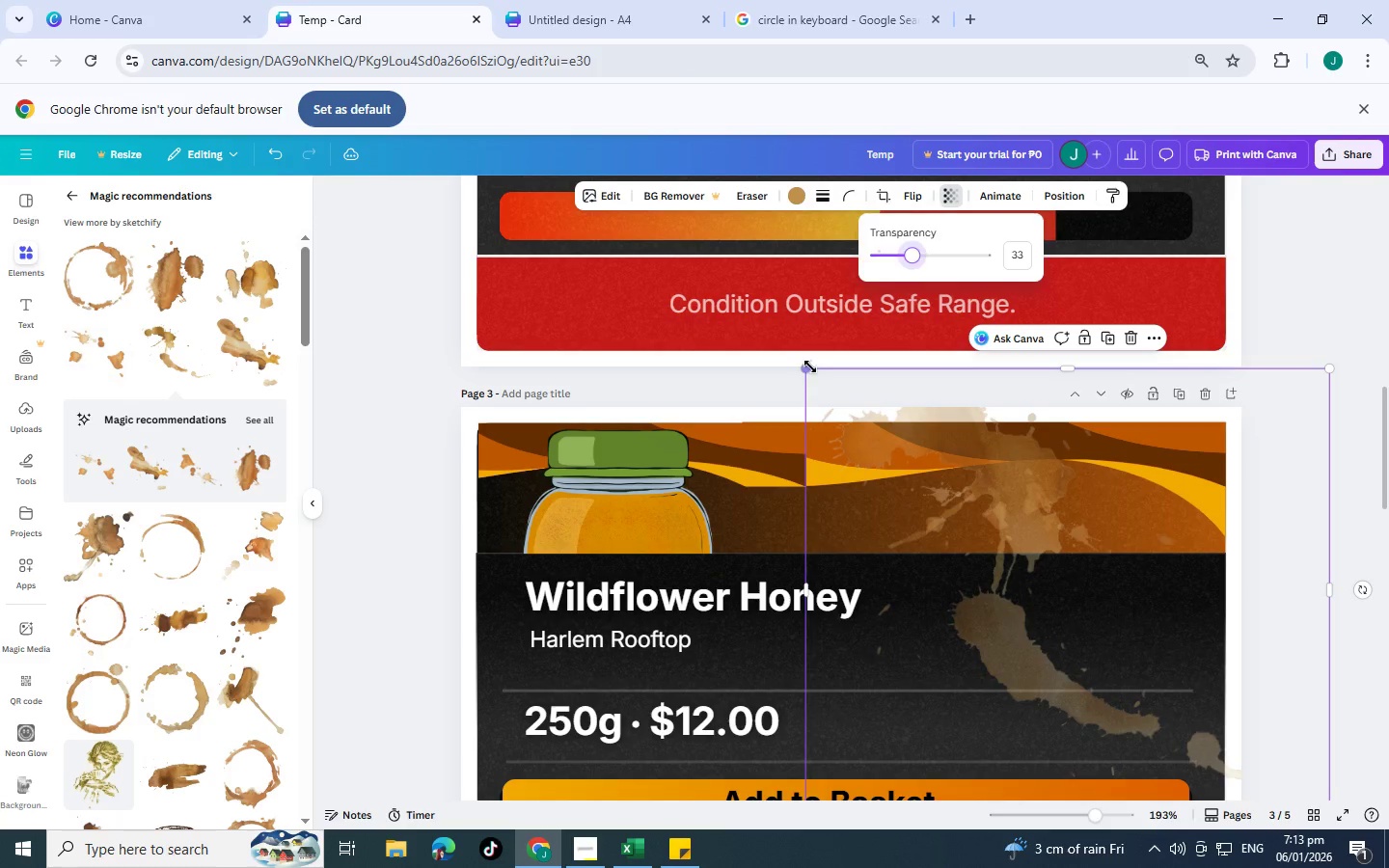 
left_click_drag(start_coordinate=[810, 366], to_coordinate=[1157, 586])
 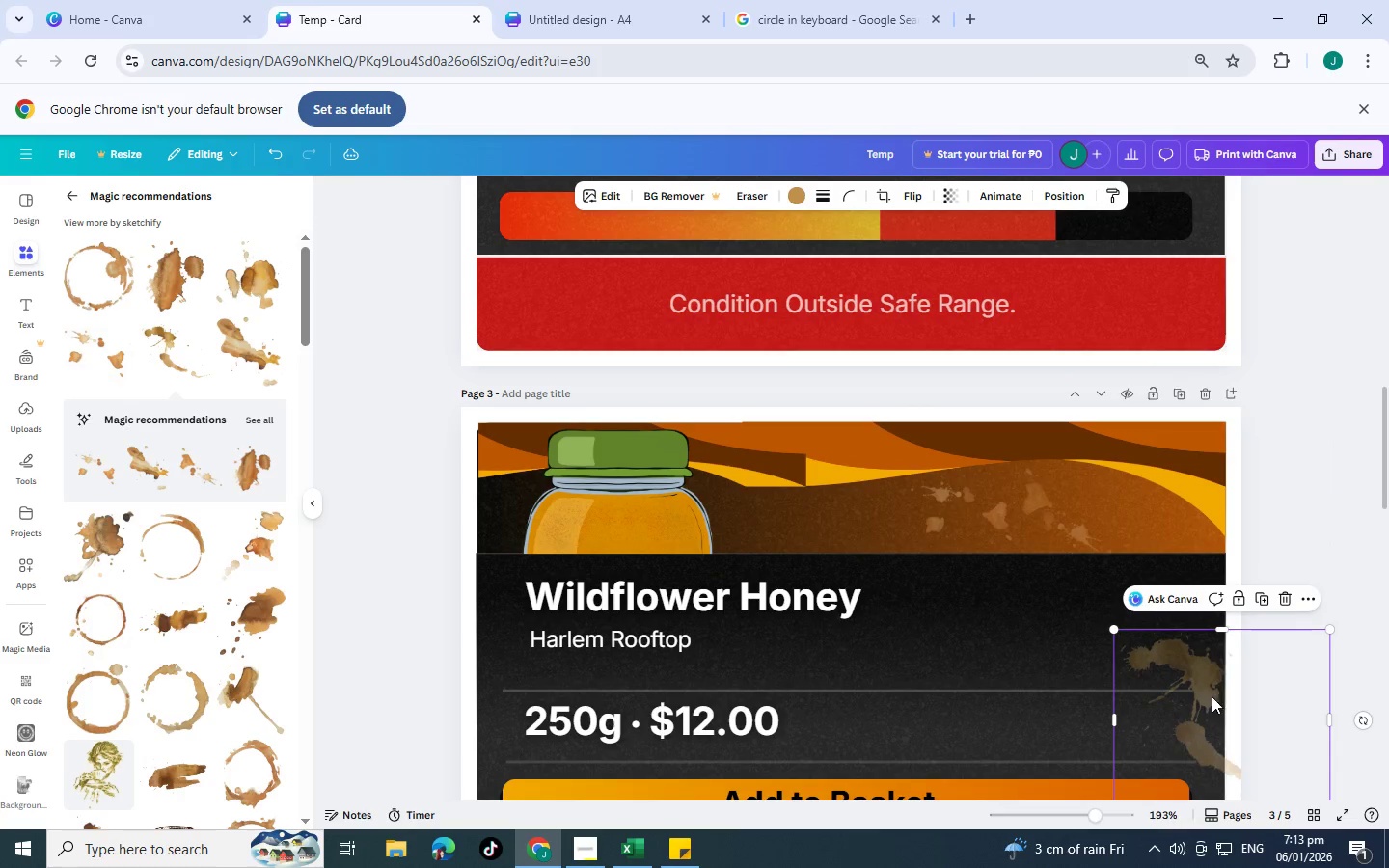 
left_click_drag(start_coordinate=[1214, 697], to_coordinate=[1086, 467])
 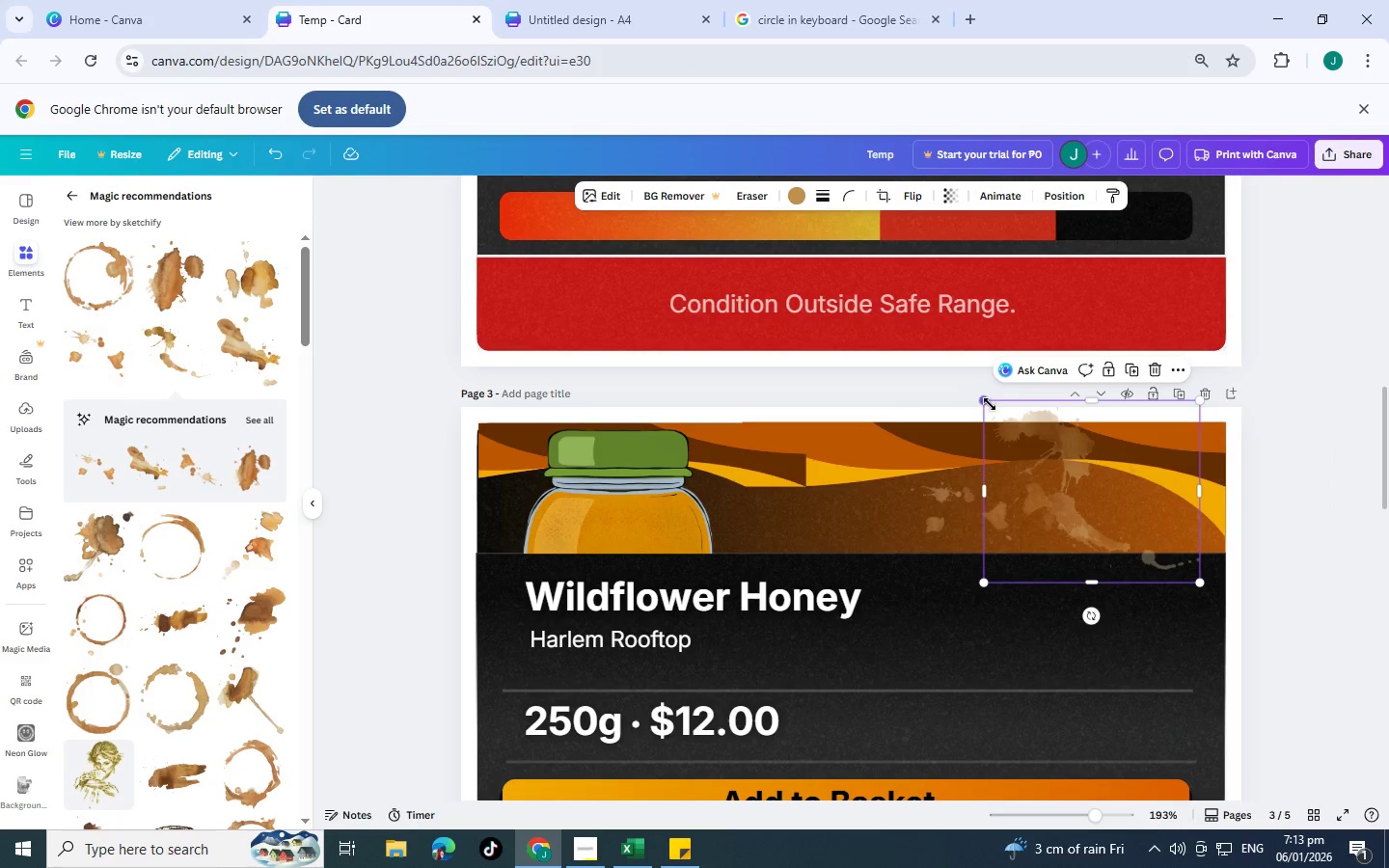 
left_click_drag(start_coordinate=[990, 404], to_coordinate=[1098, 462])
 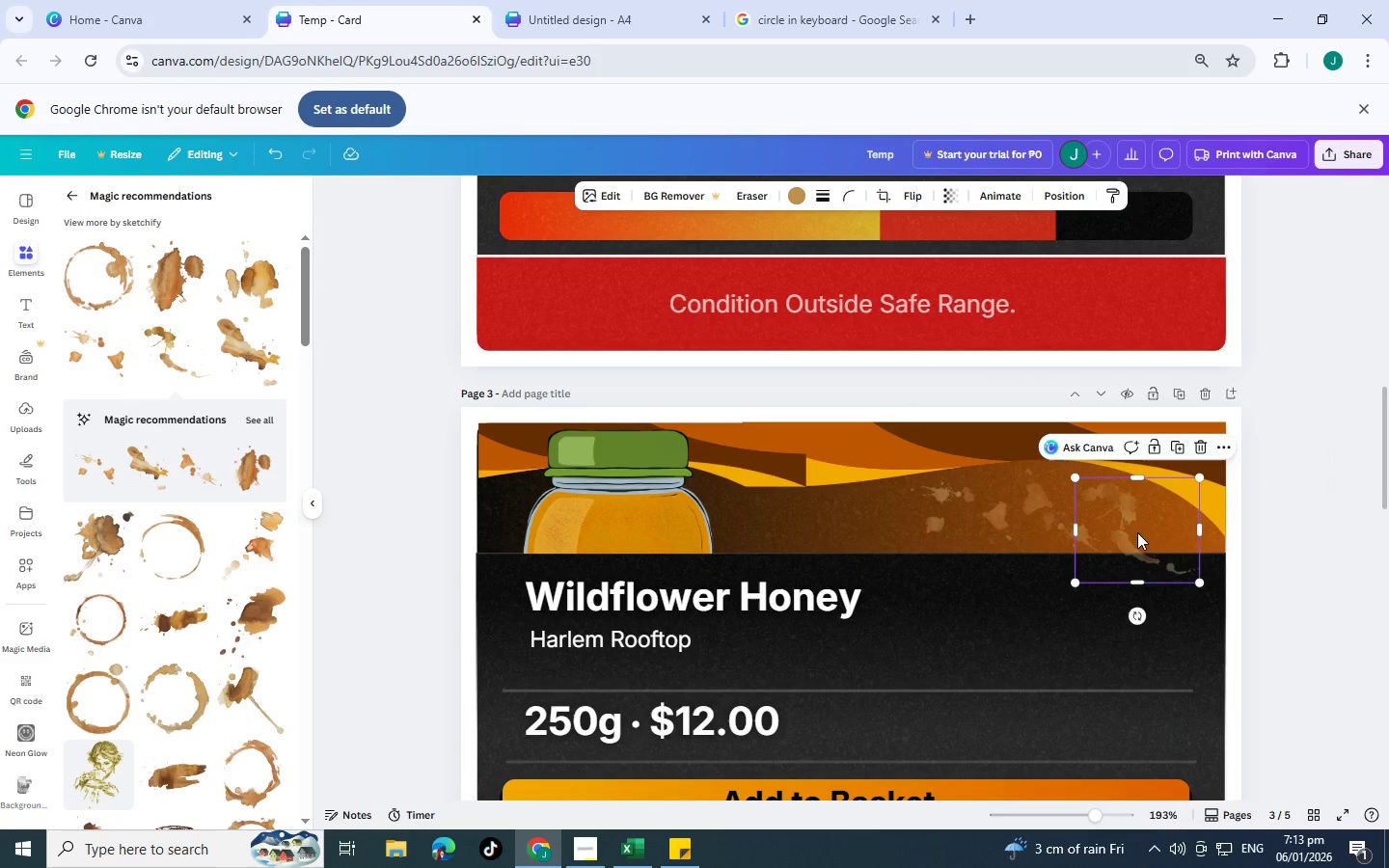 
left_click_drag(start_coordinate=[1133, 533], to_coordinate=[1127, 514])
 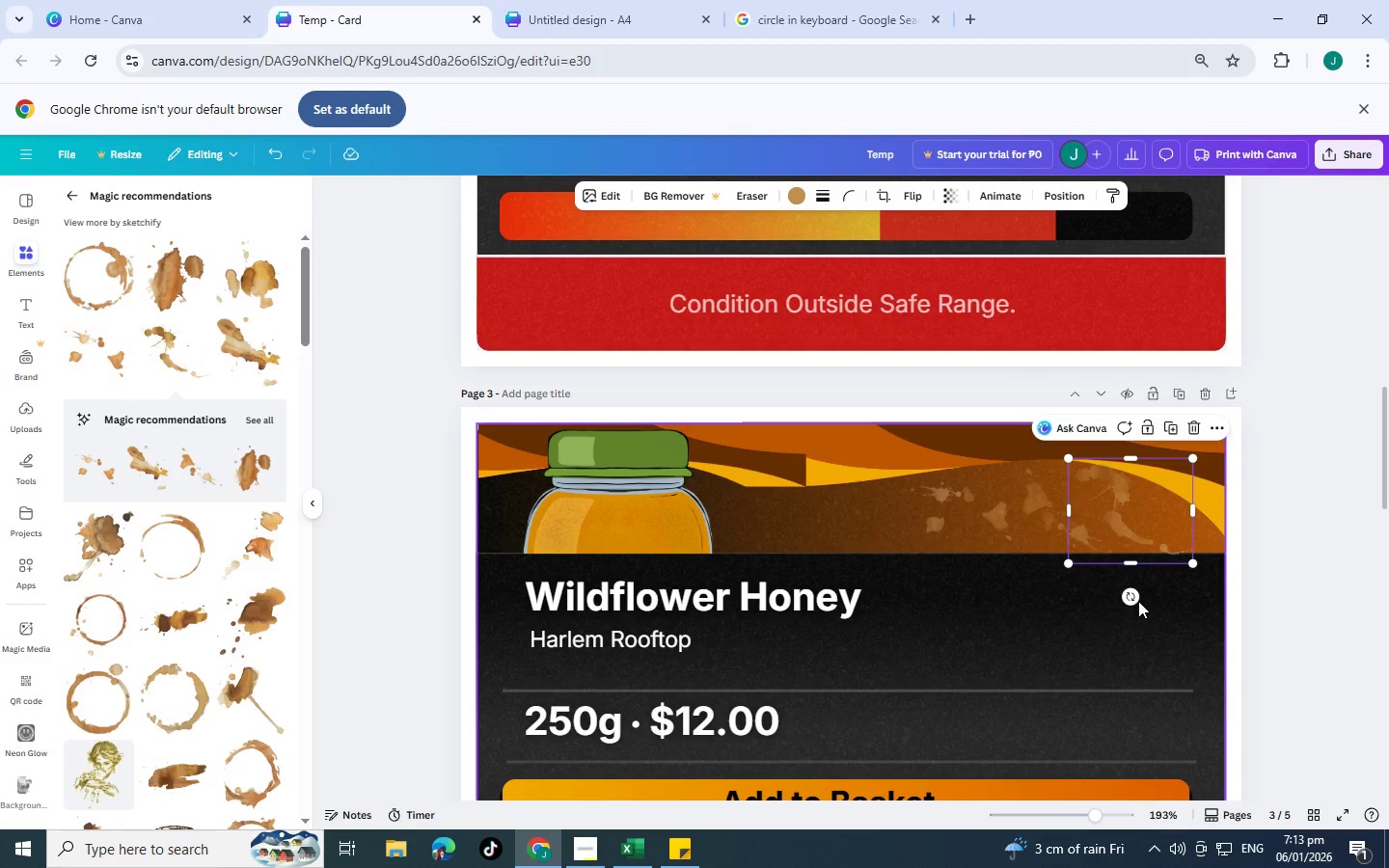 
left_click_drag(start_coordinate=[1136, 601], to_coordinate=[1171, 598])
 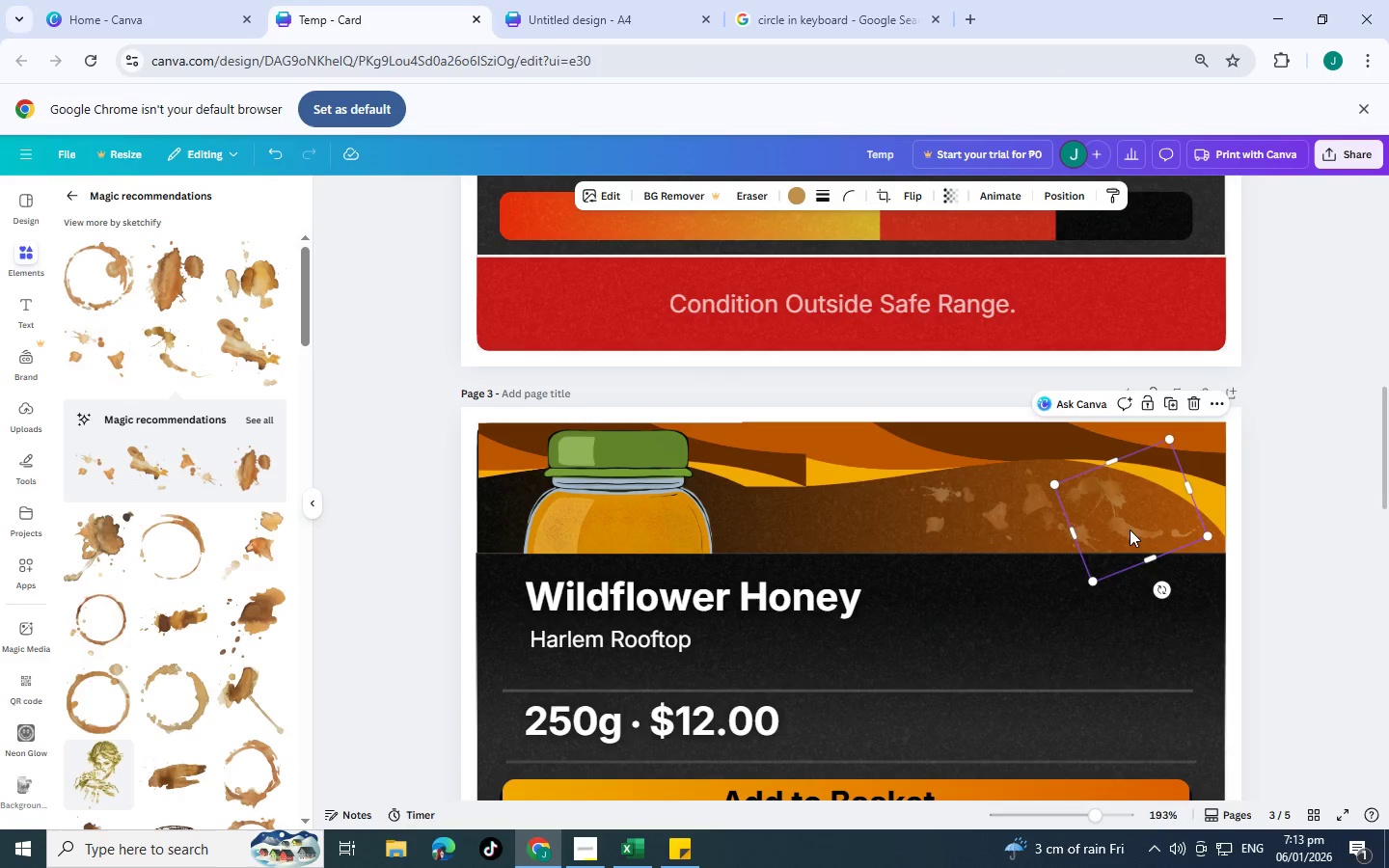 
left_click_drag(start_coordinate=[1130, 529], to_coordinate=[1134, 530])
 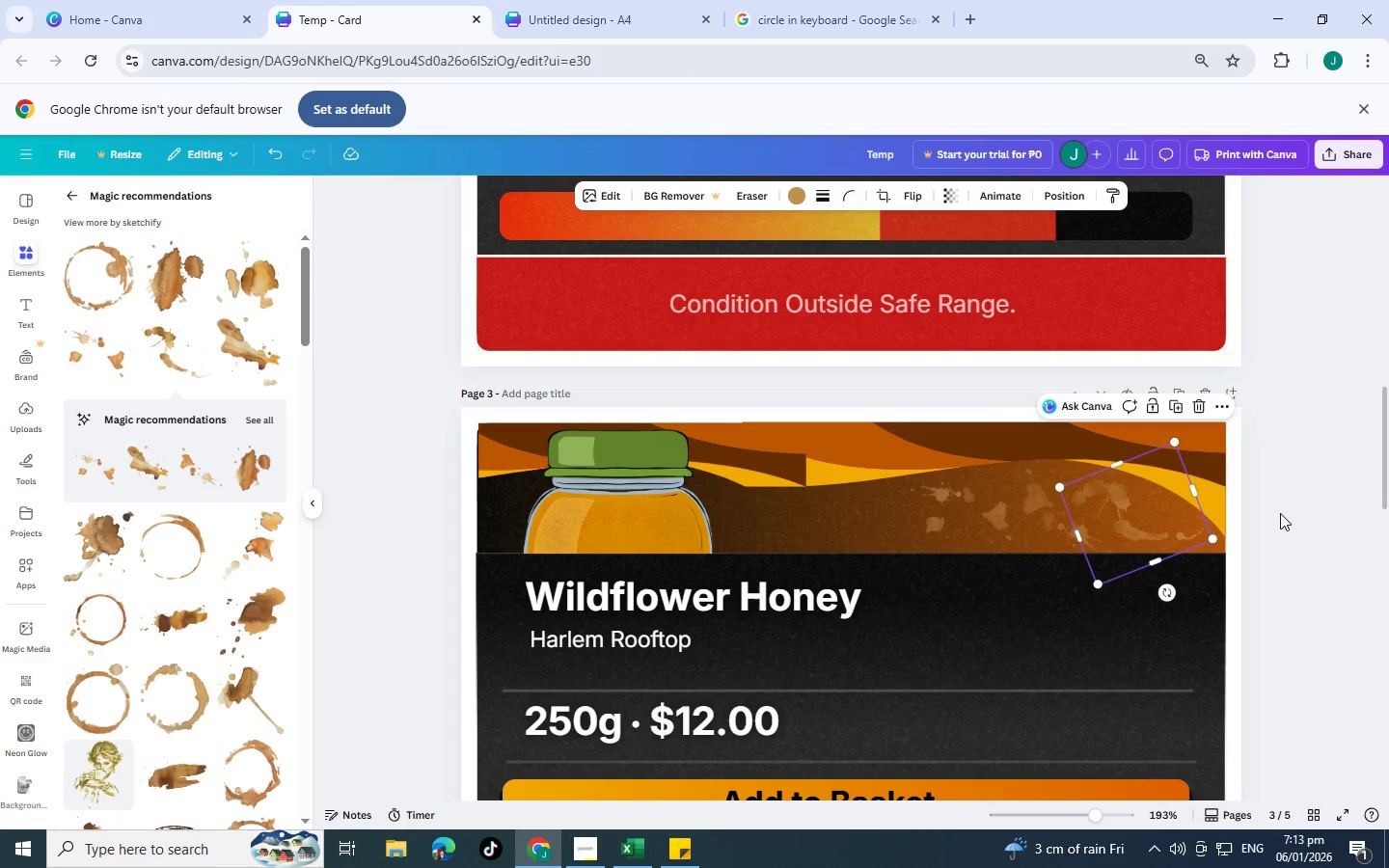 
left_click([1280, 513])
 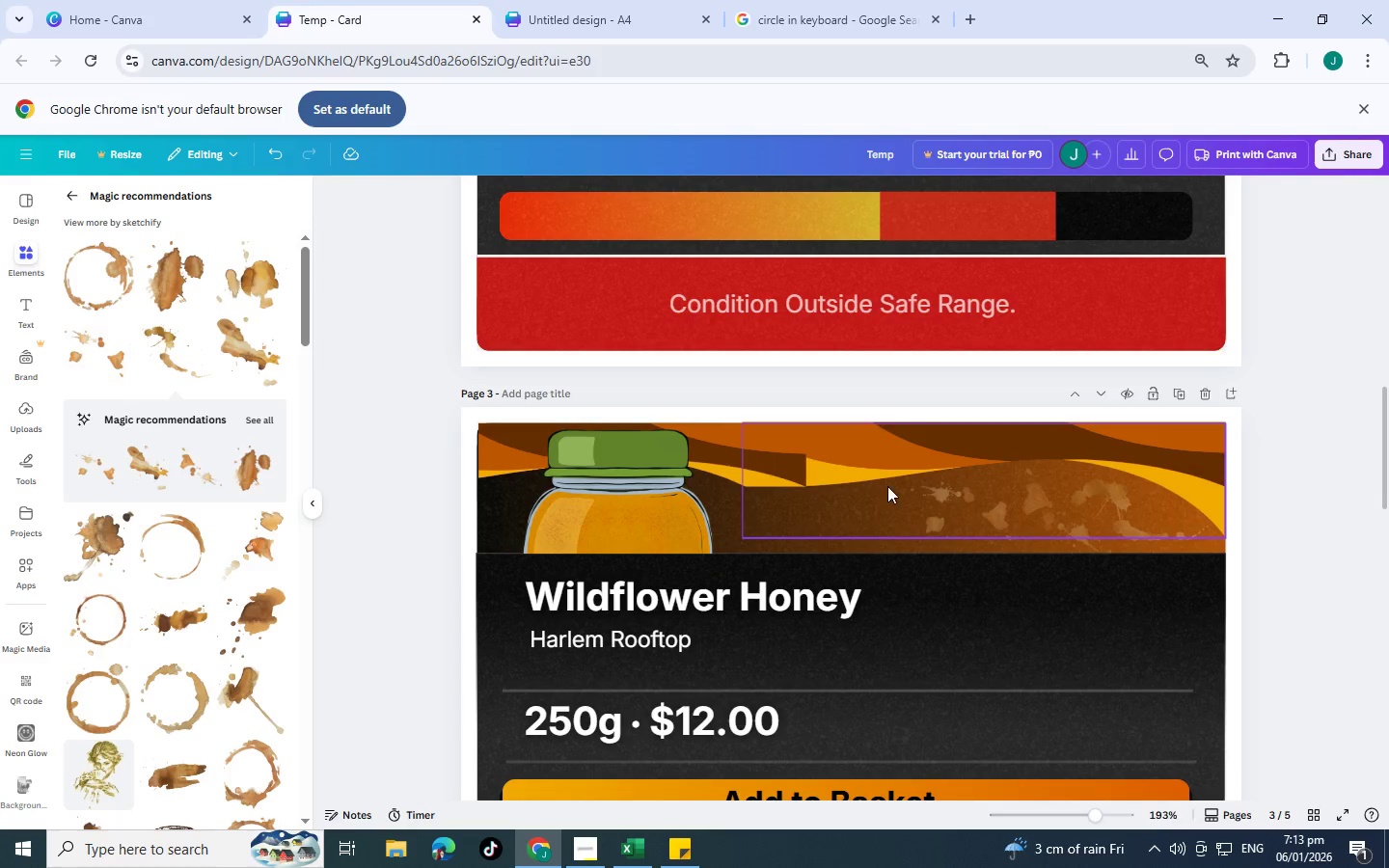 
wait(5.05)
 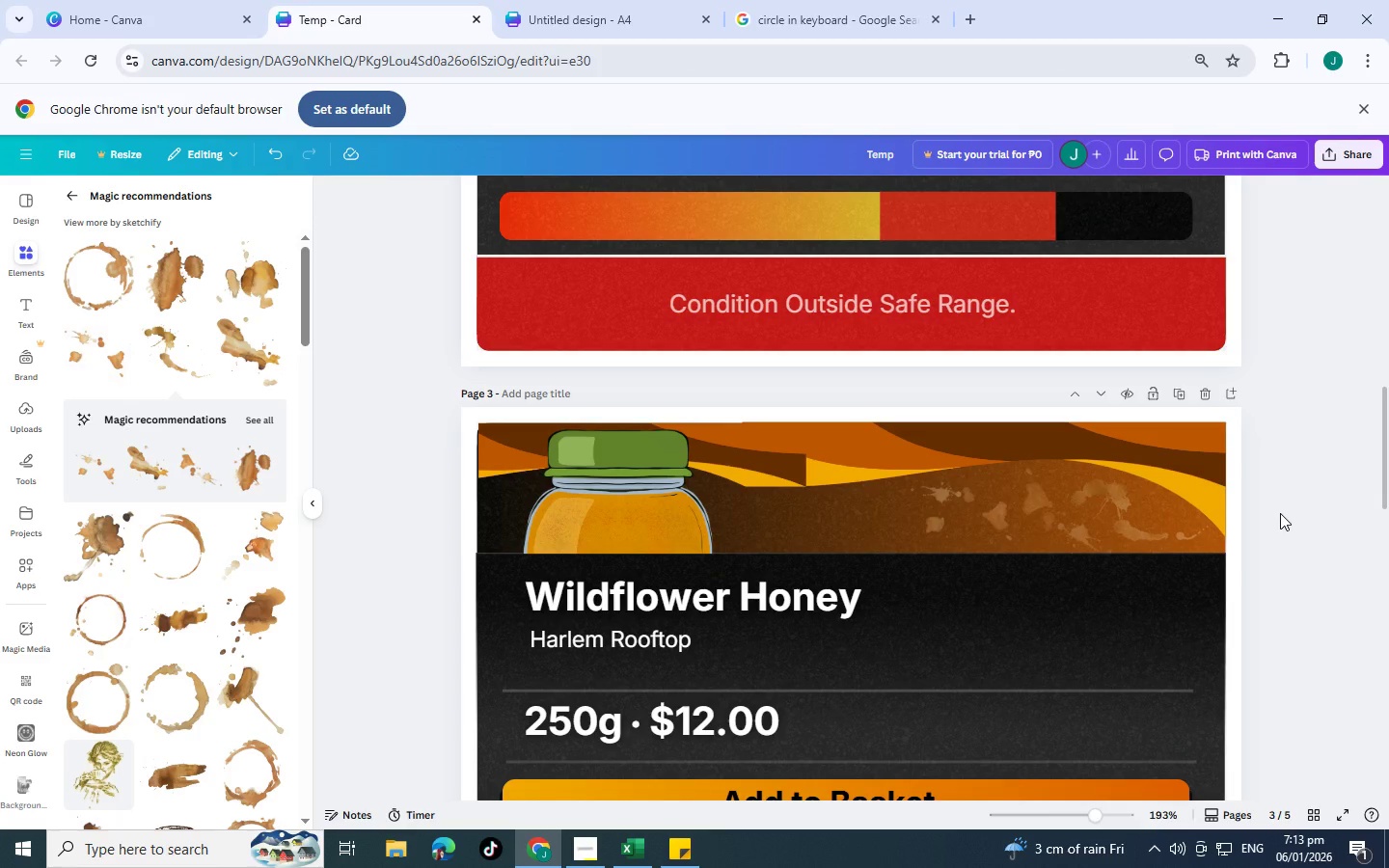 
scroll: coordinate [577, 625], scroll_direction: down, amount: 1.0
 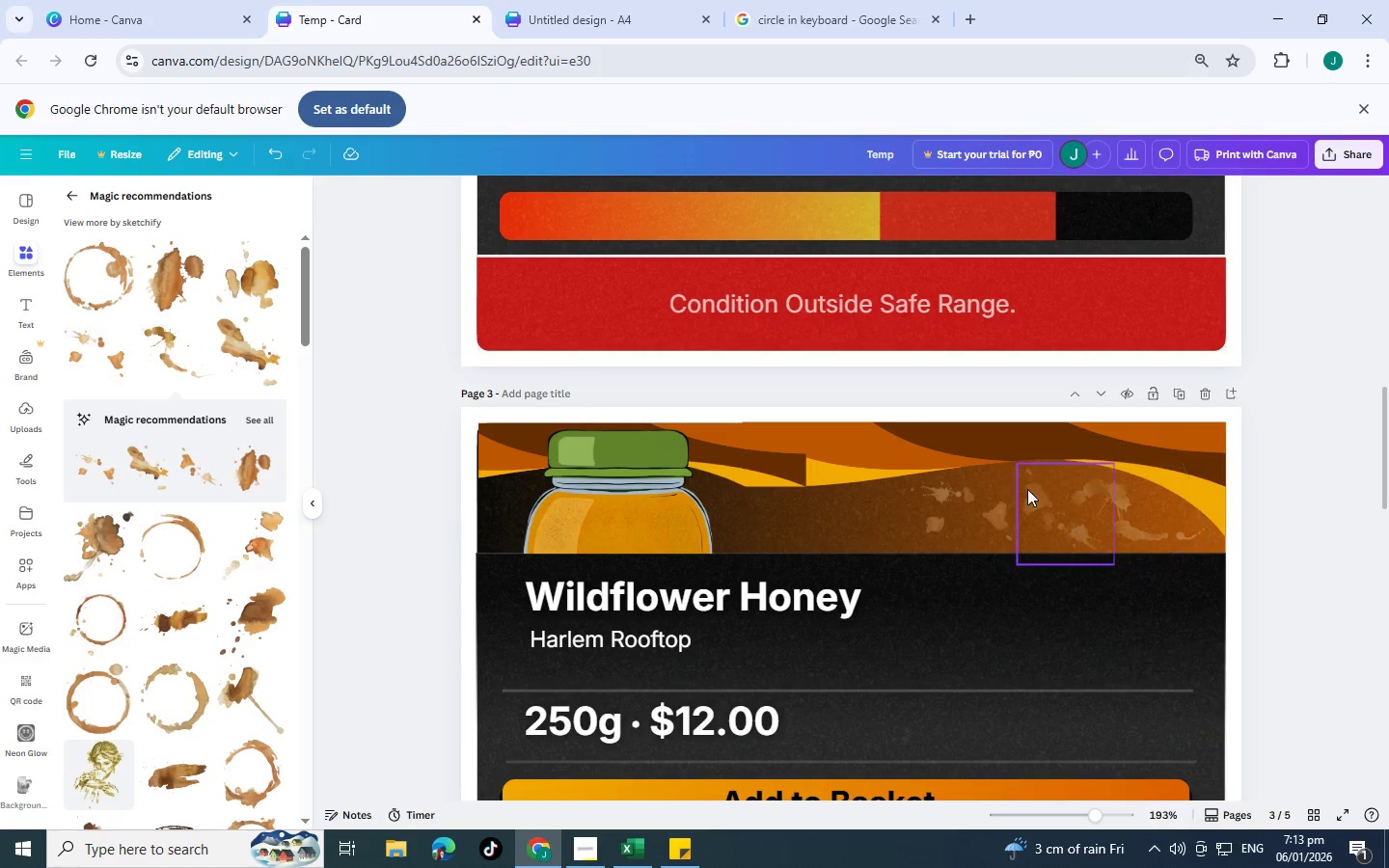 
left_click([1023, 490])
 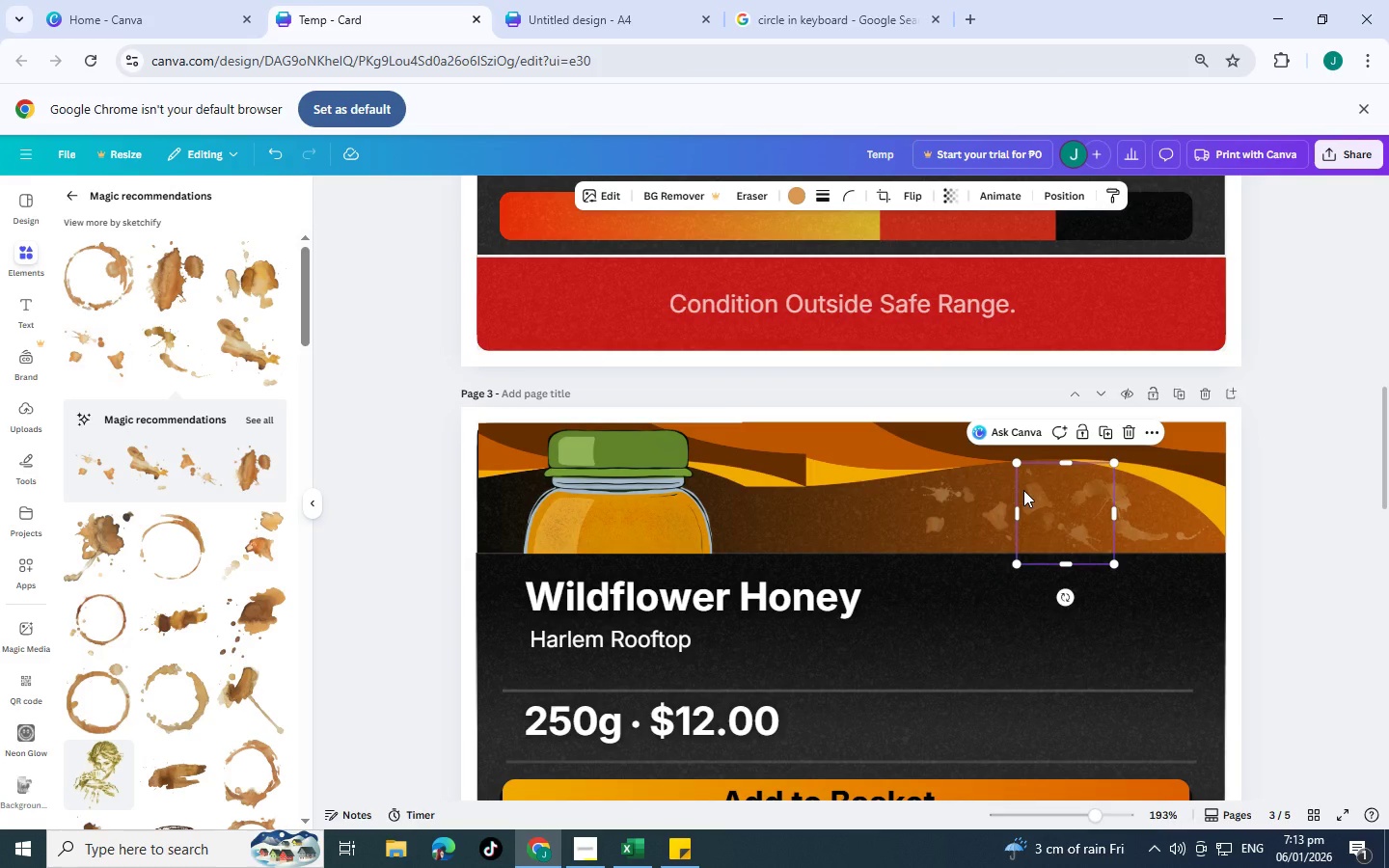 
key(Control+C)
 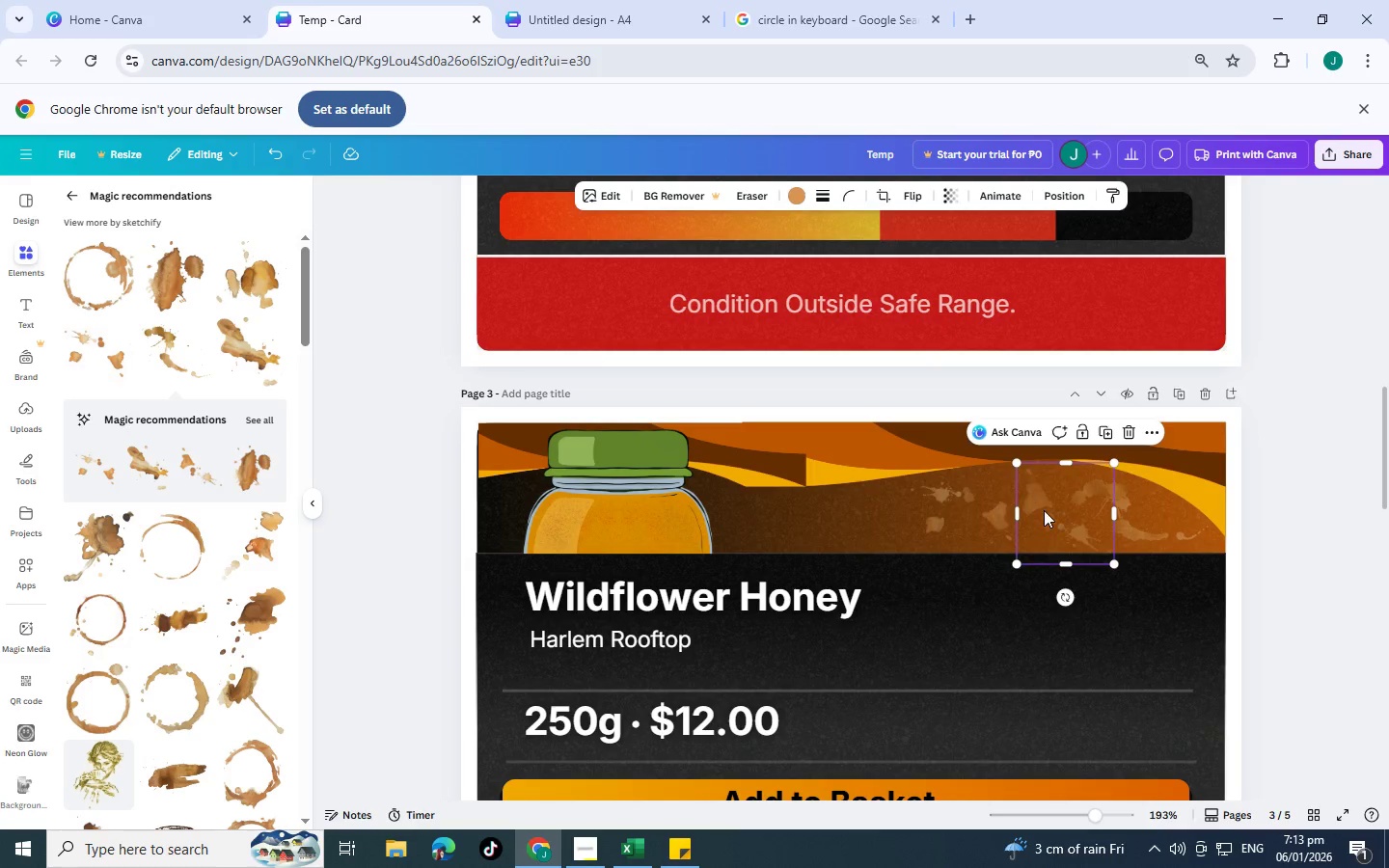 
key(Control+V)
 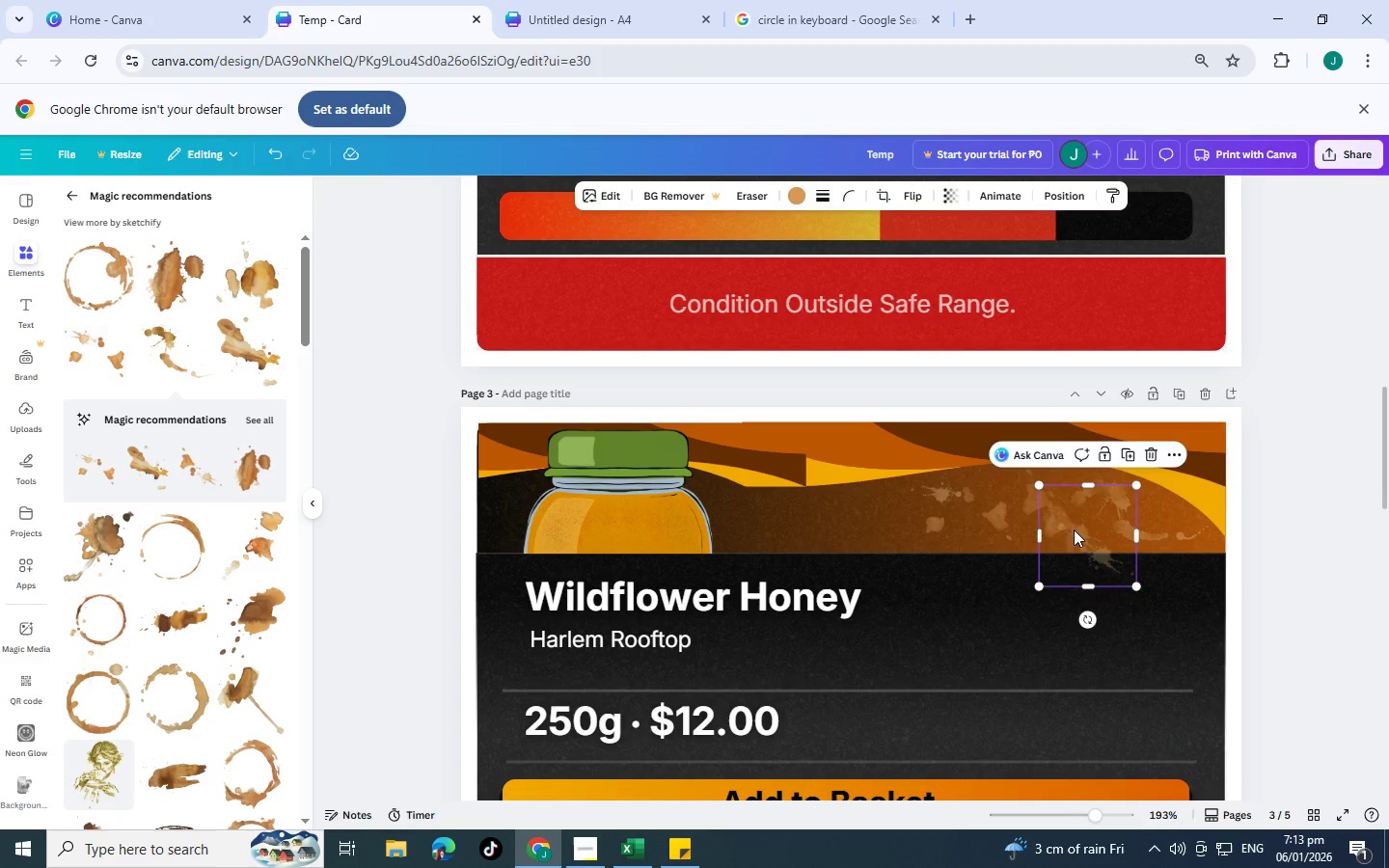 
left_click_drag(start_coordinate=[1075, 529], to_coordinate=[876, 513])
 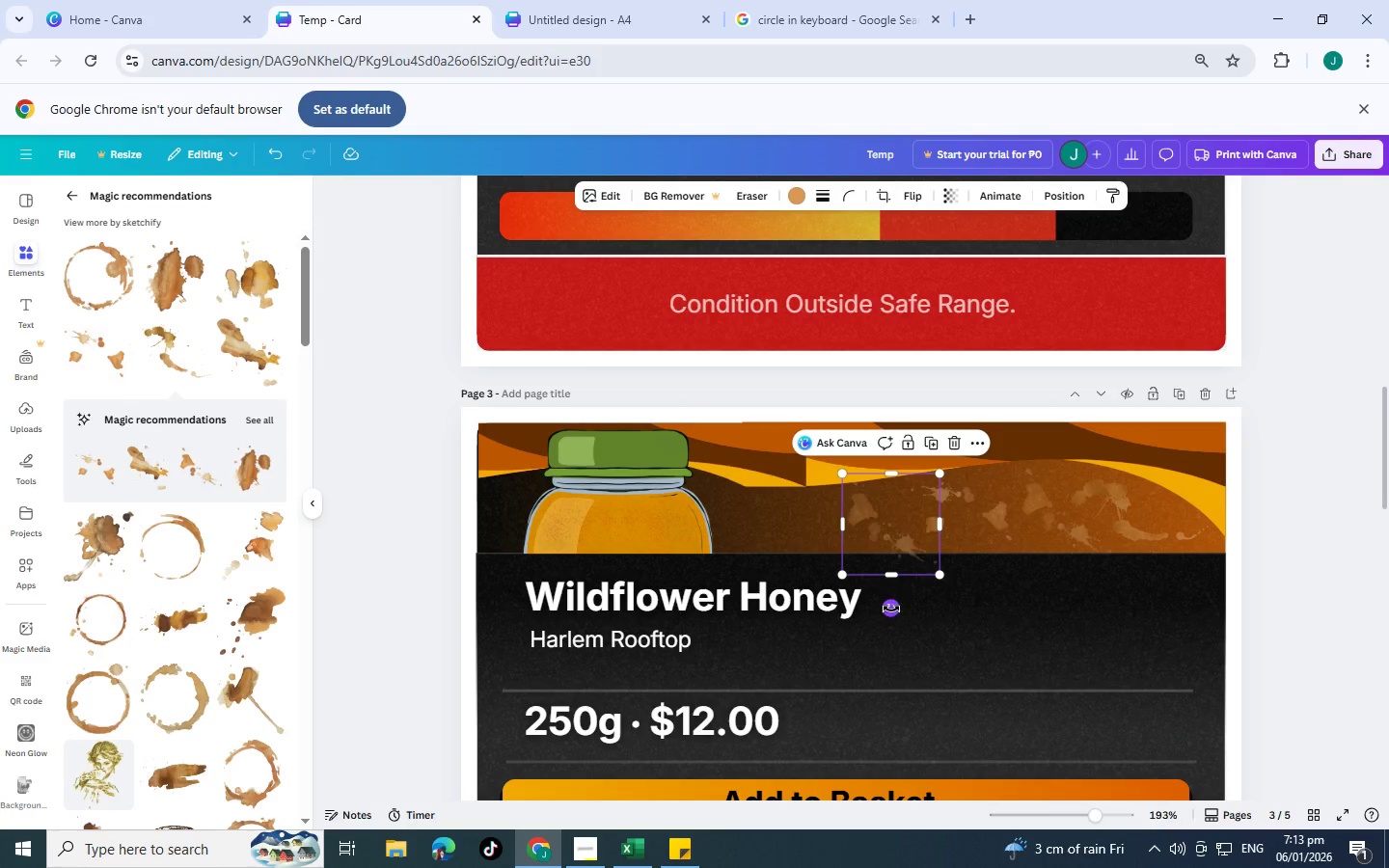 
left_click_drag(start_coordinate=[890, 609], to_coordinate=[955, 594])
 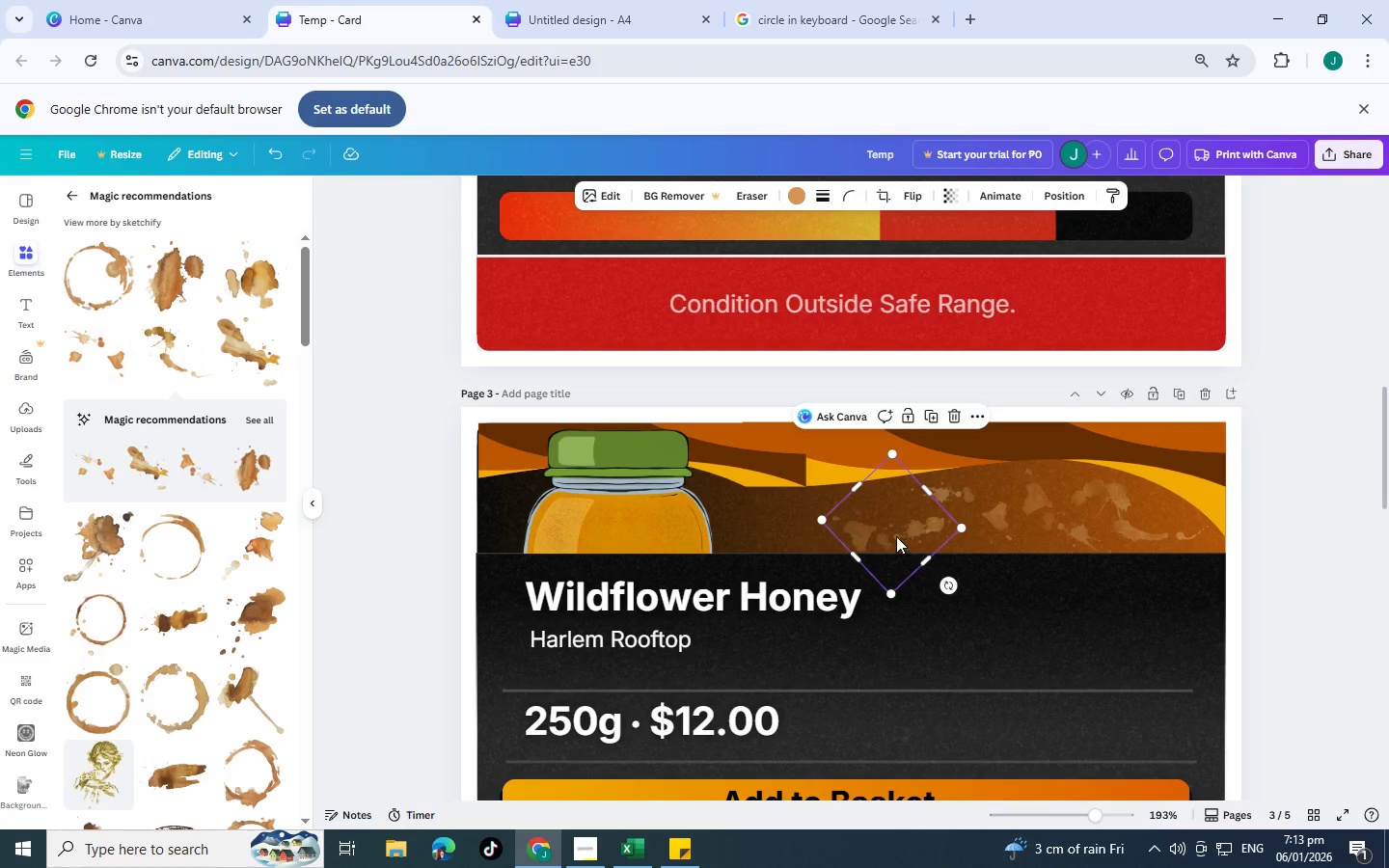 
left_click_drag(start_coordinate=[902, 538], to_coordinate=[882, 523])
 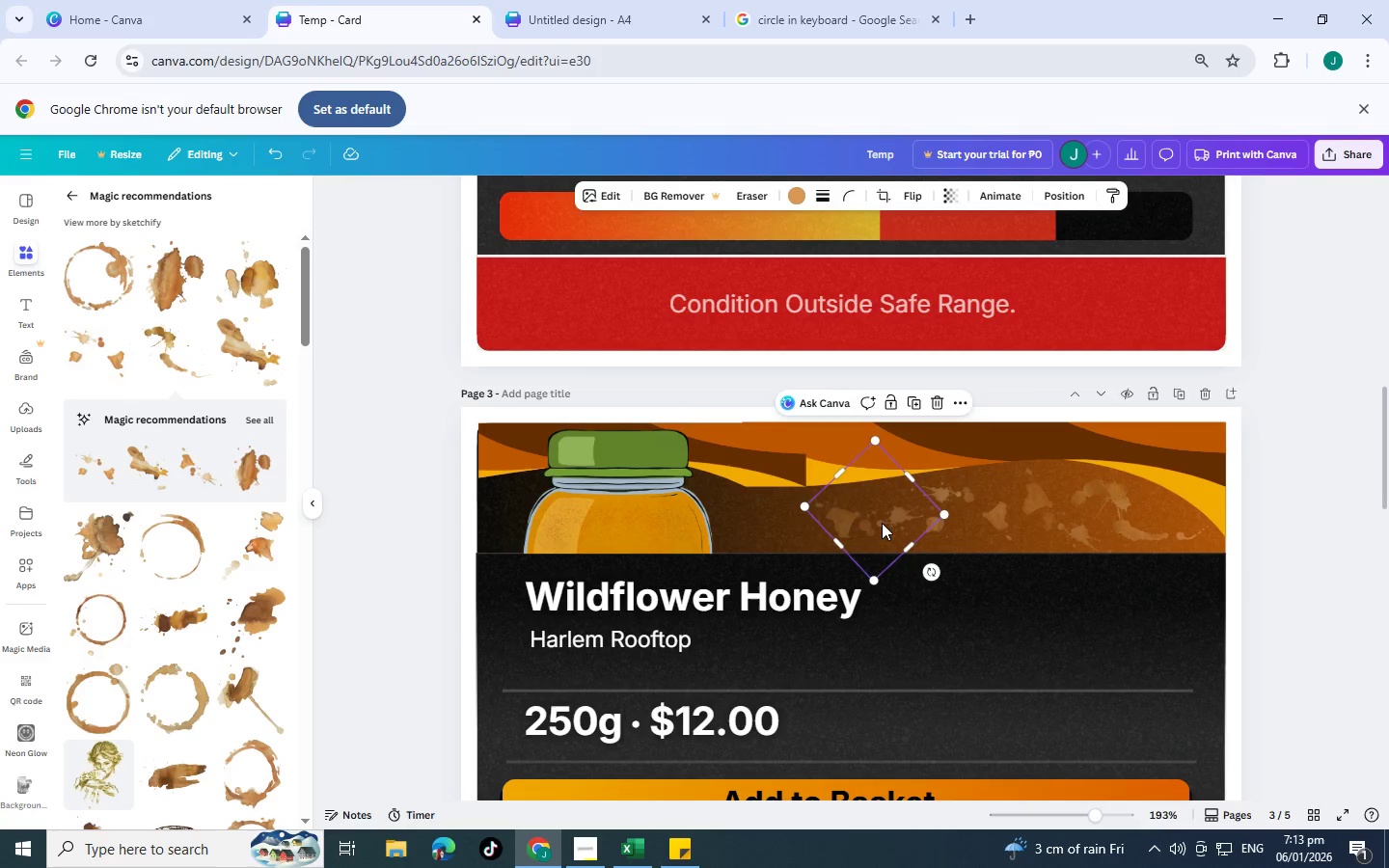 
key(Control+C)
 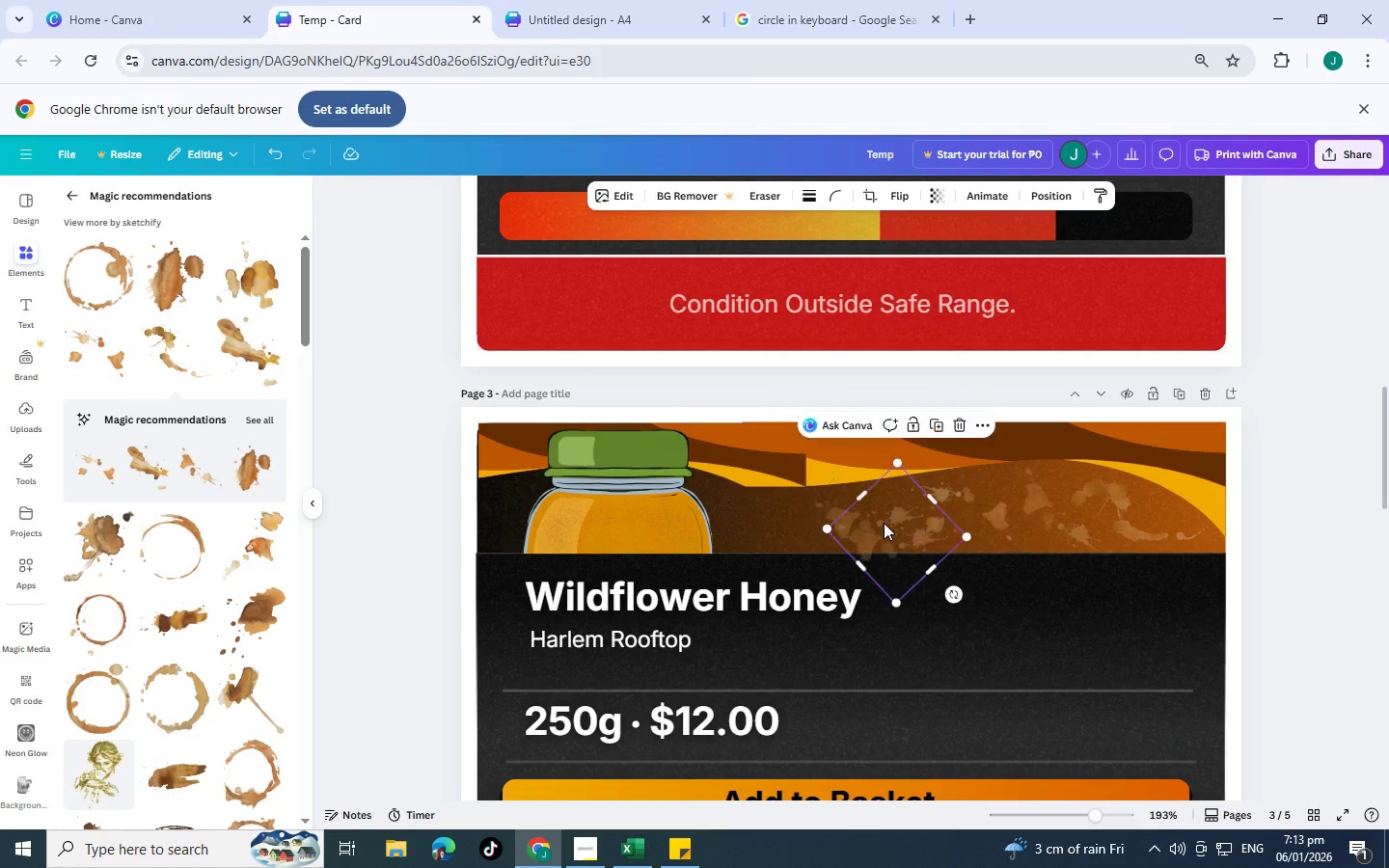 
key(Control+V)
 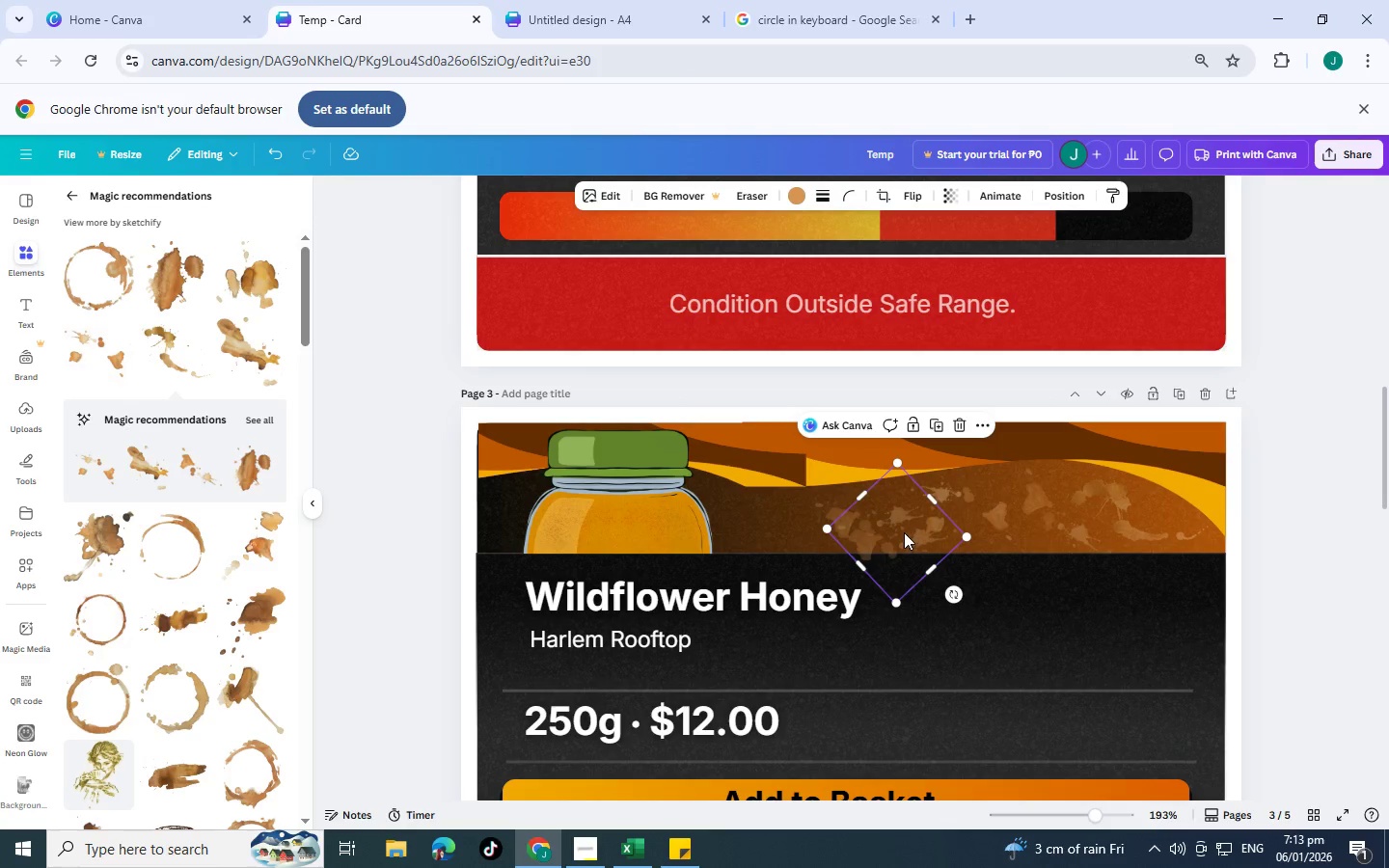 
left_click_drag(start_coordinate=[910, 532], to_coordinate=[786, 518])
 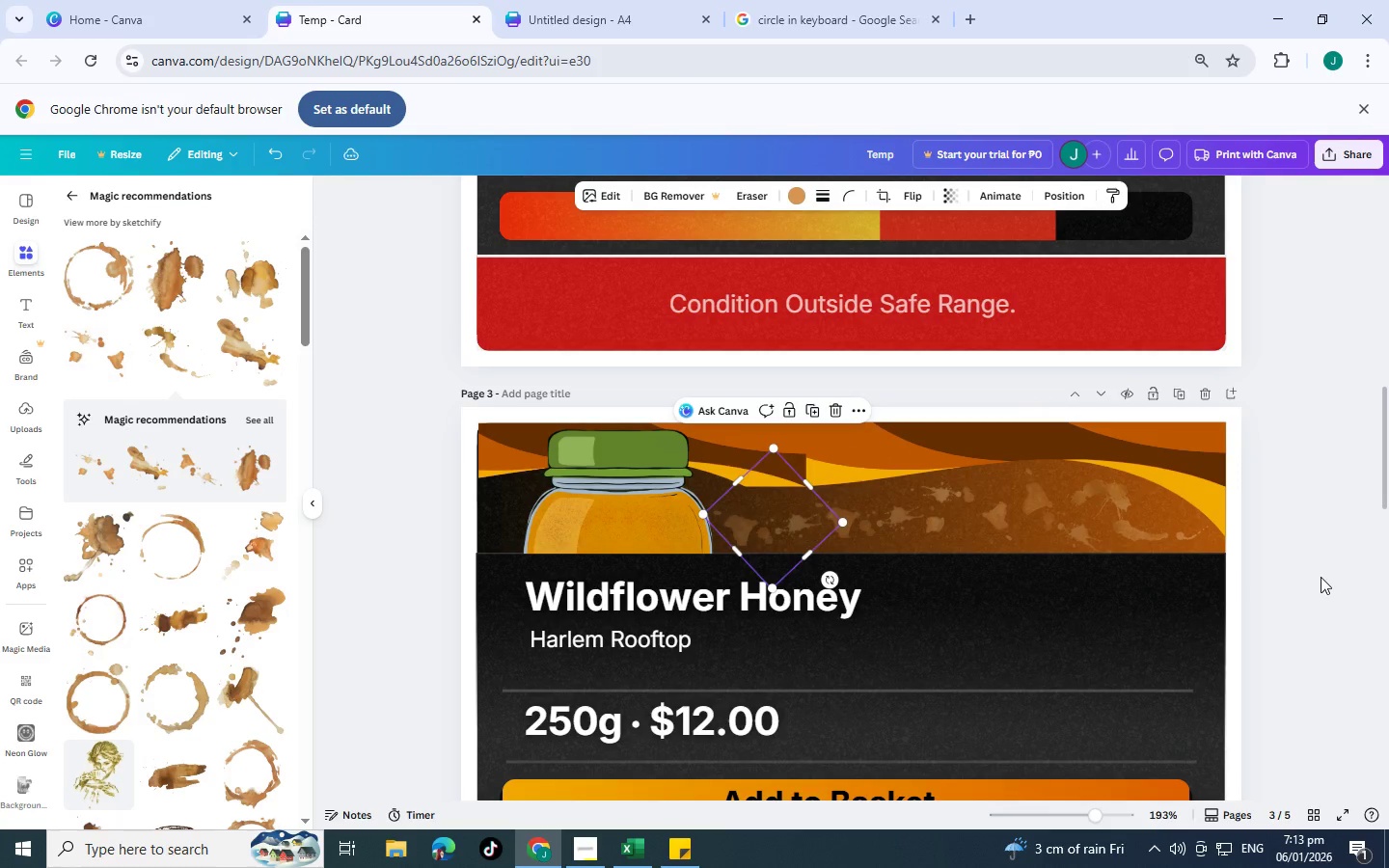 
left_click([1321, 577])
 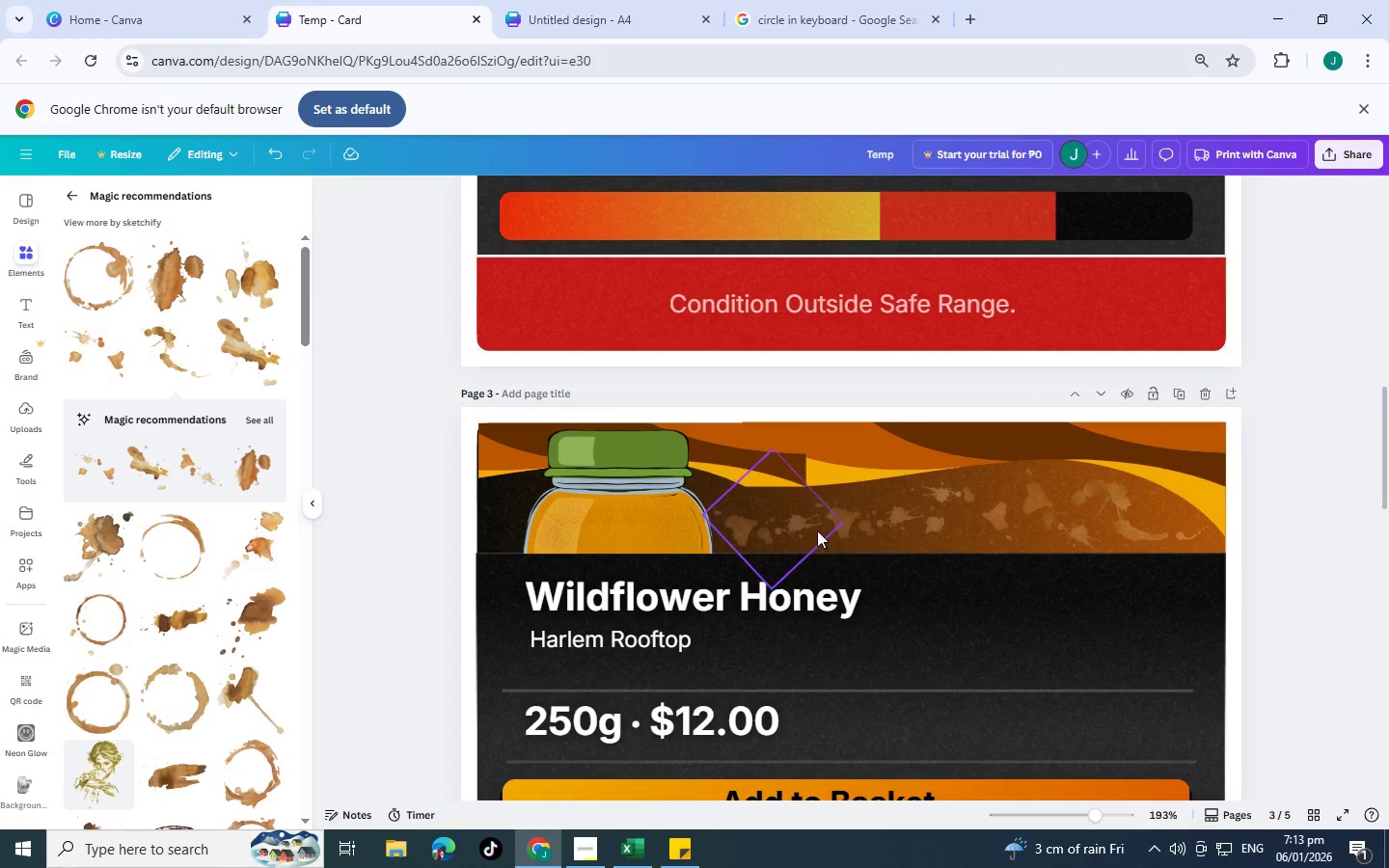 
left_click([758, 529])
 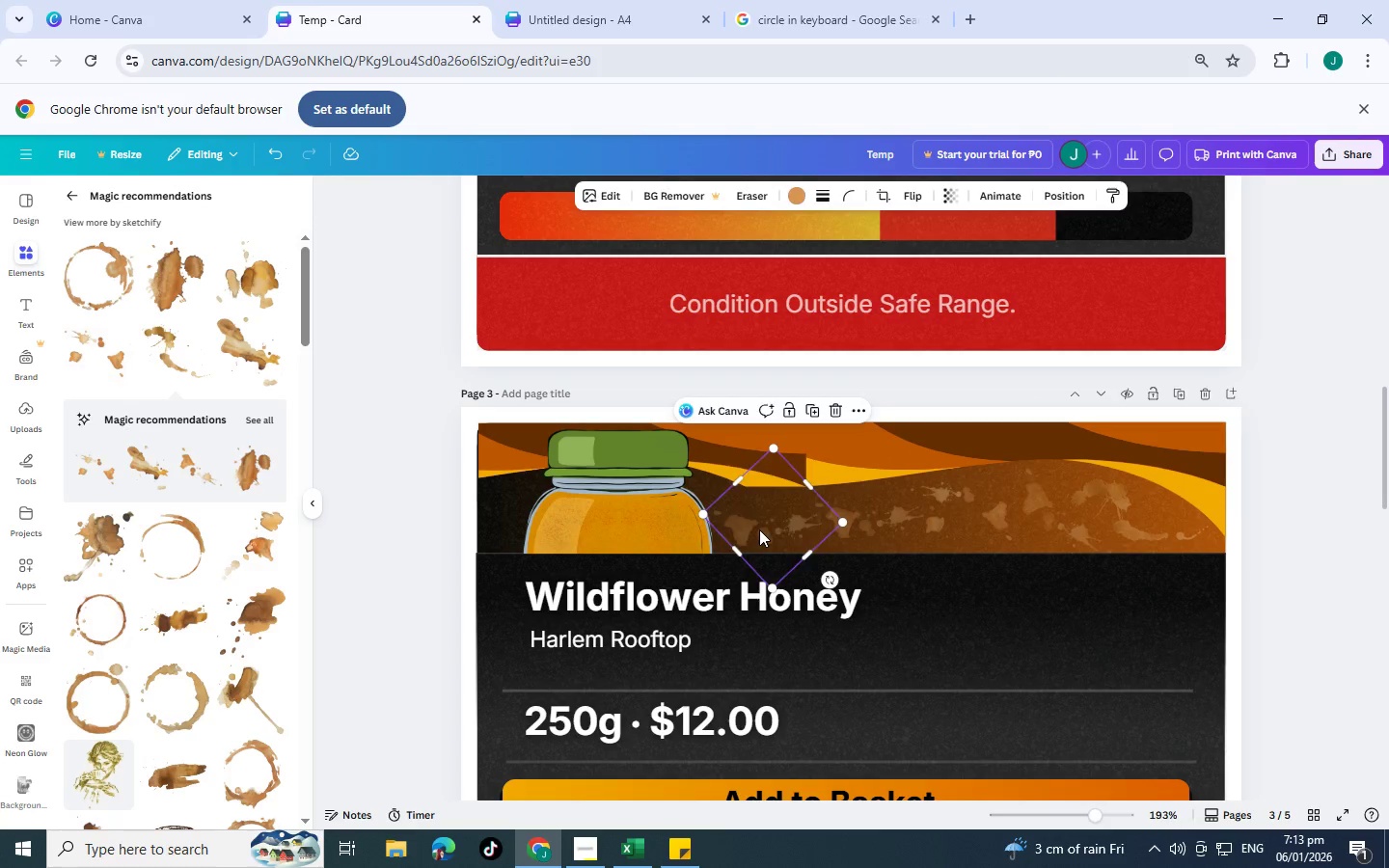 
key(Delete)
 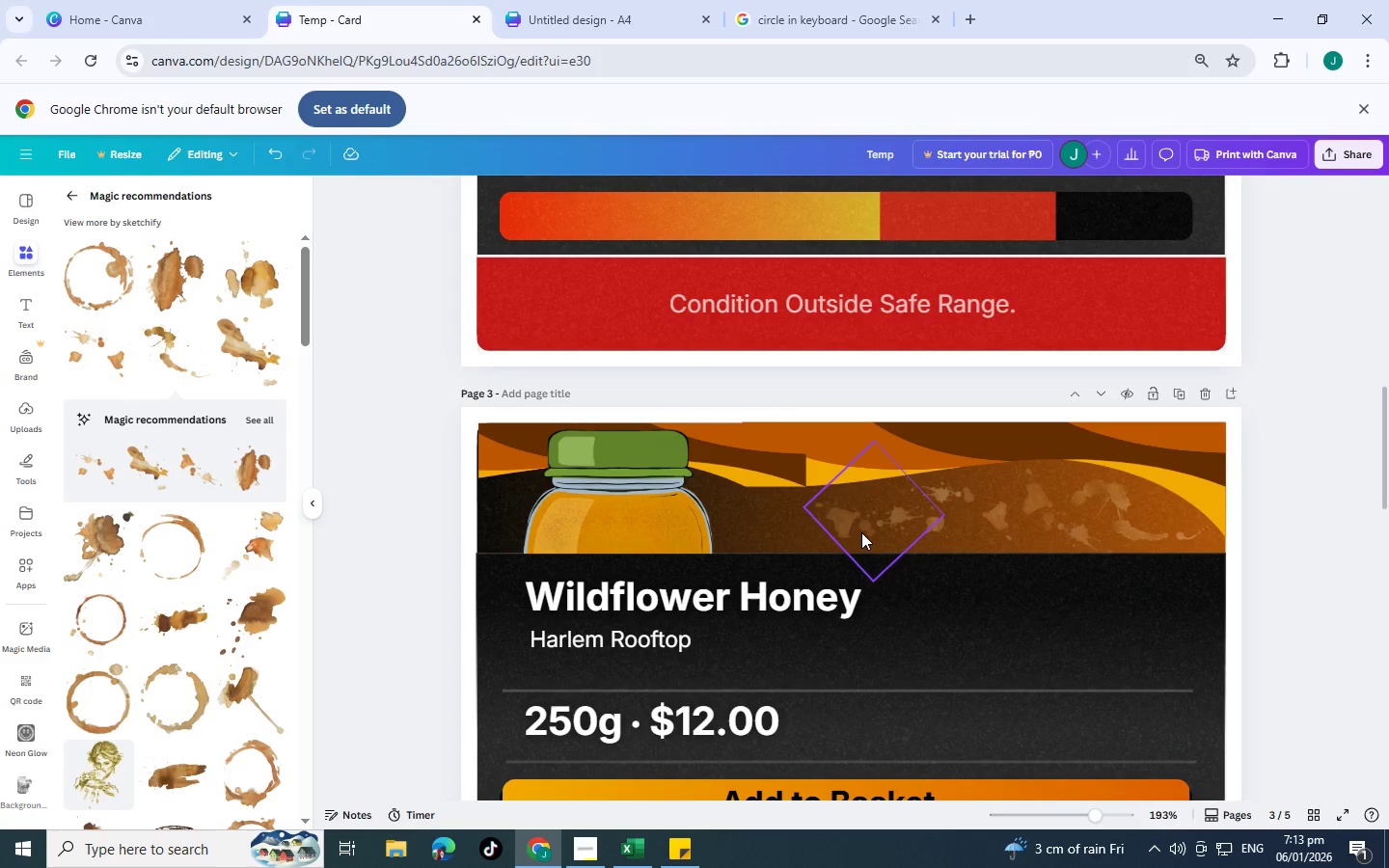 
left_click_drag(start_coordinate=[861, 532], to_coordinate=[839, 532])
 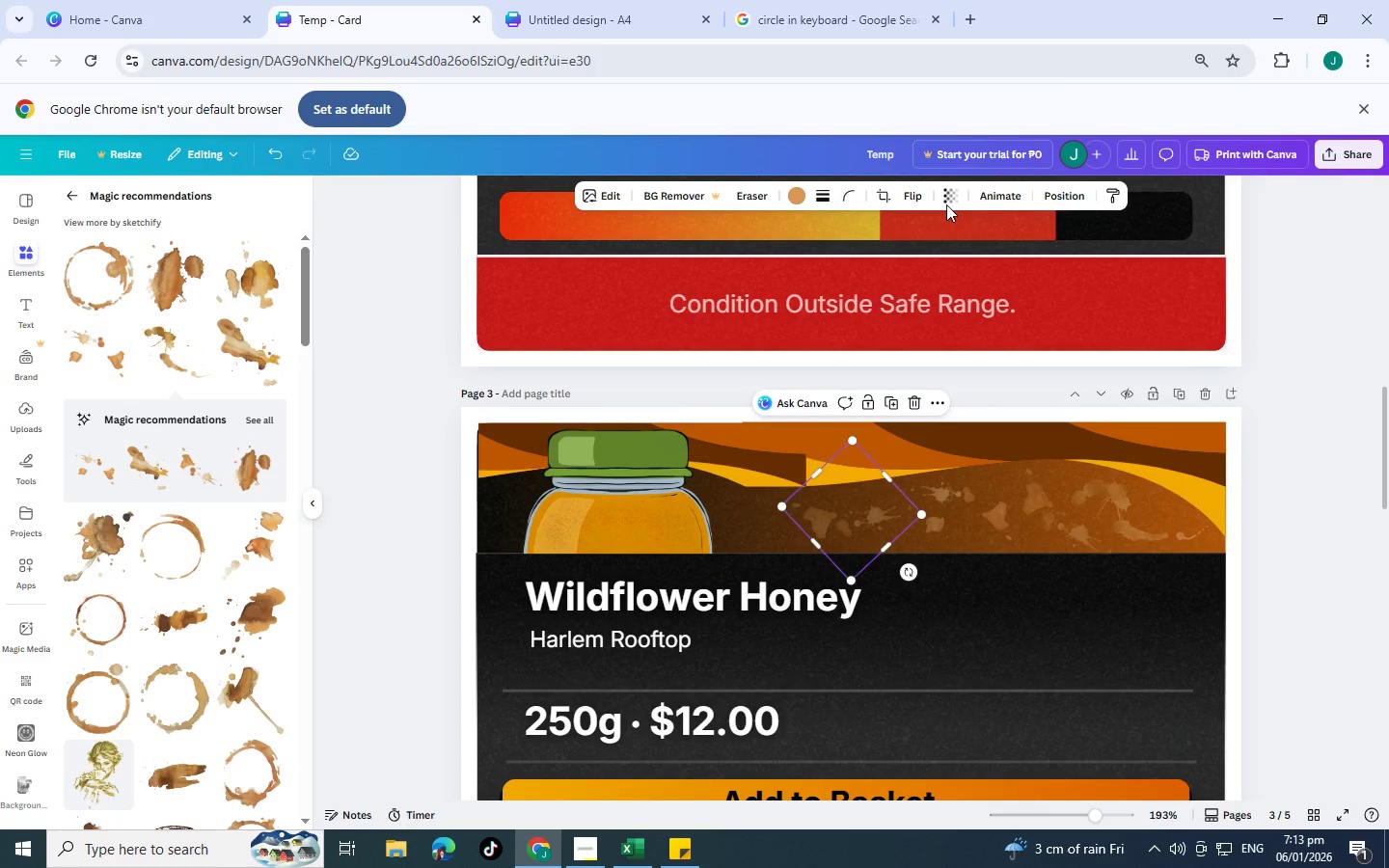 
double_click([949, 191])
 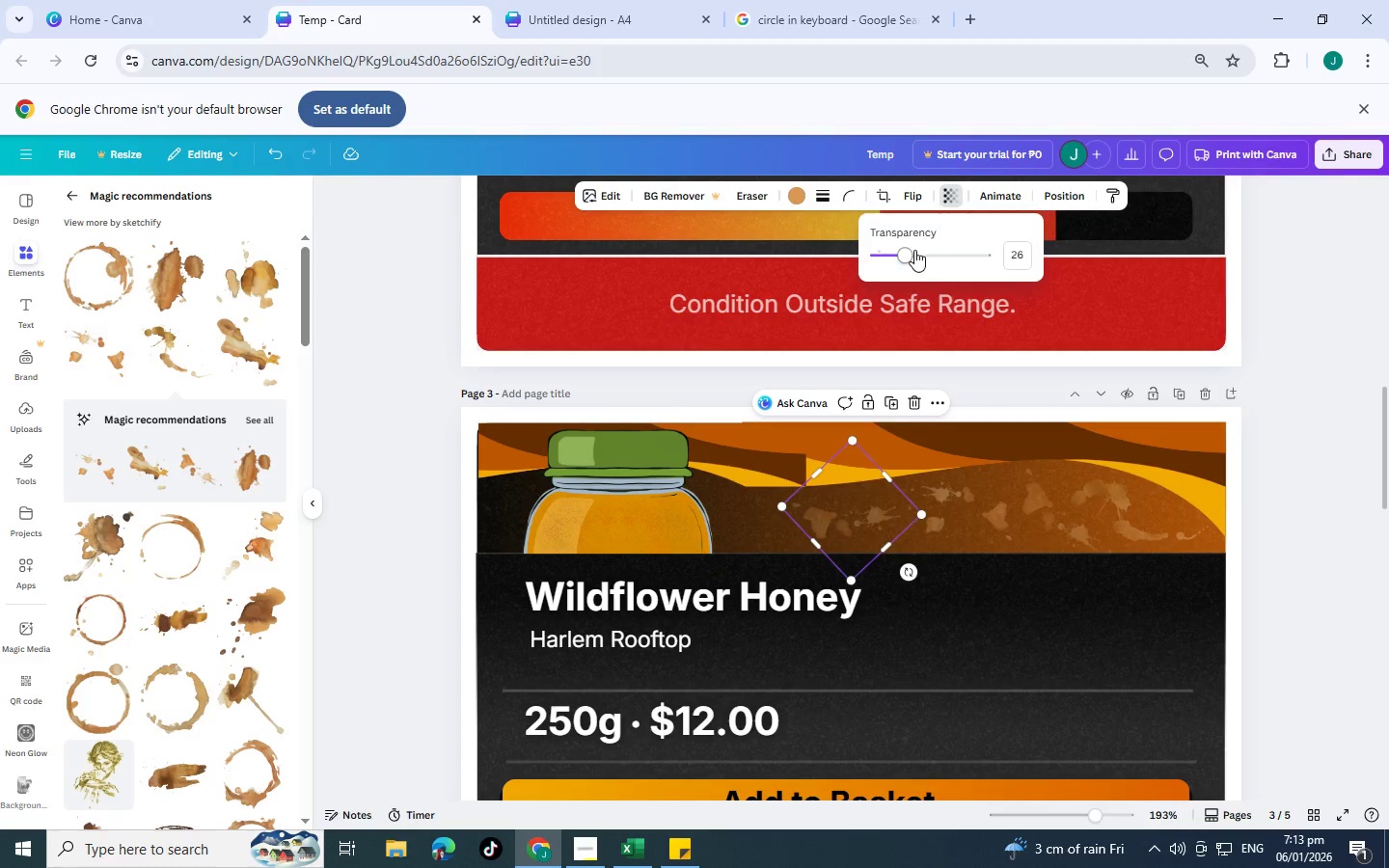 
left_click_drag(start_coordinate=[914, 250], to_coordinate=[883, 253])
 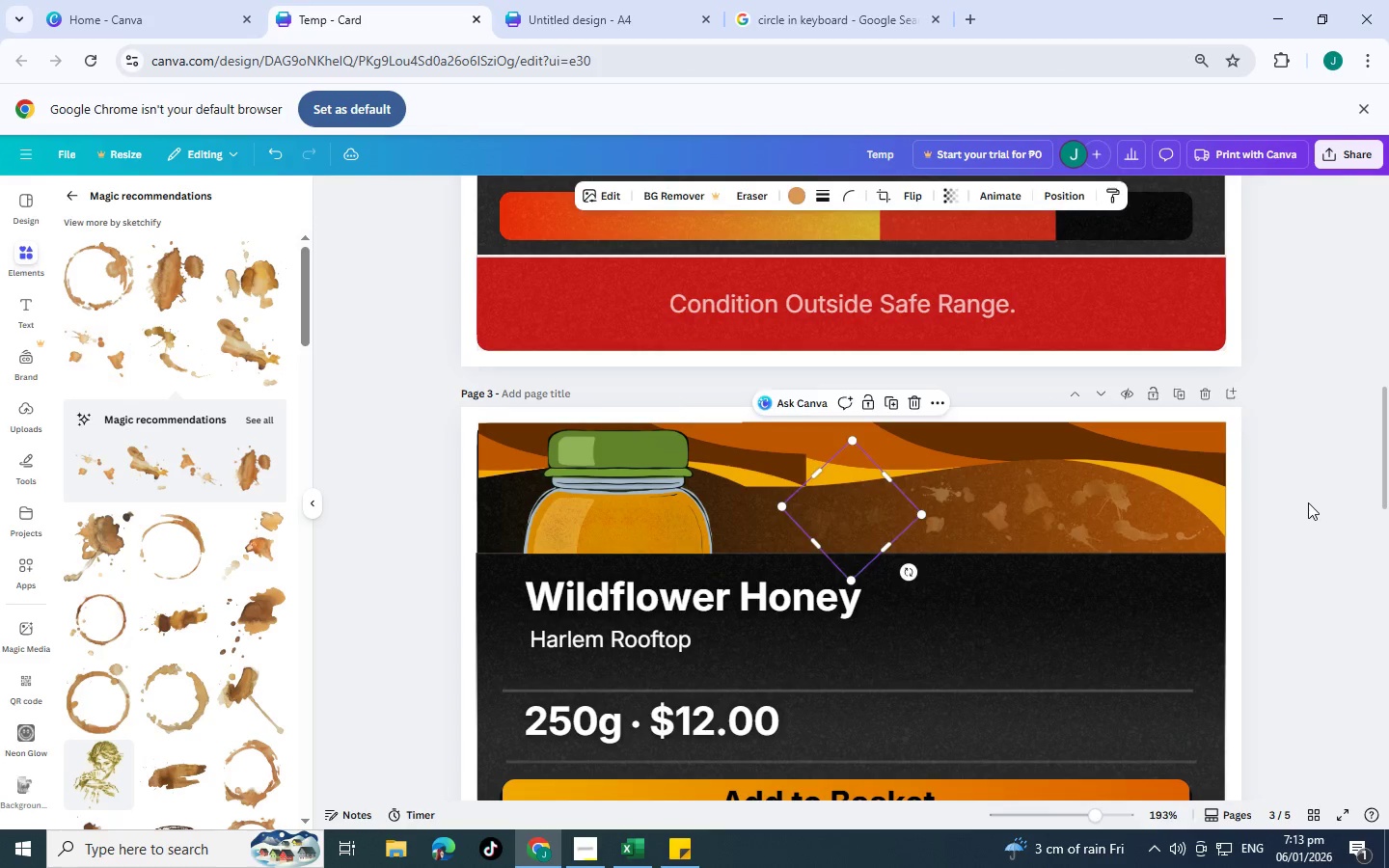 
double_click([1308, 502])
 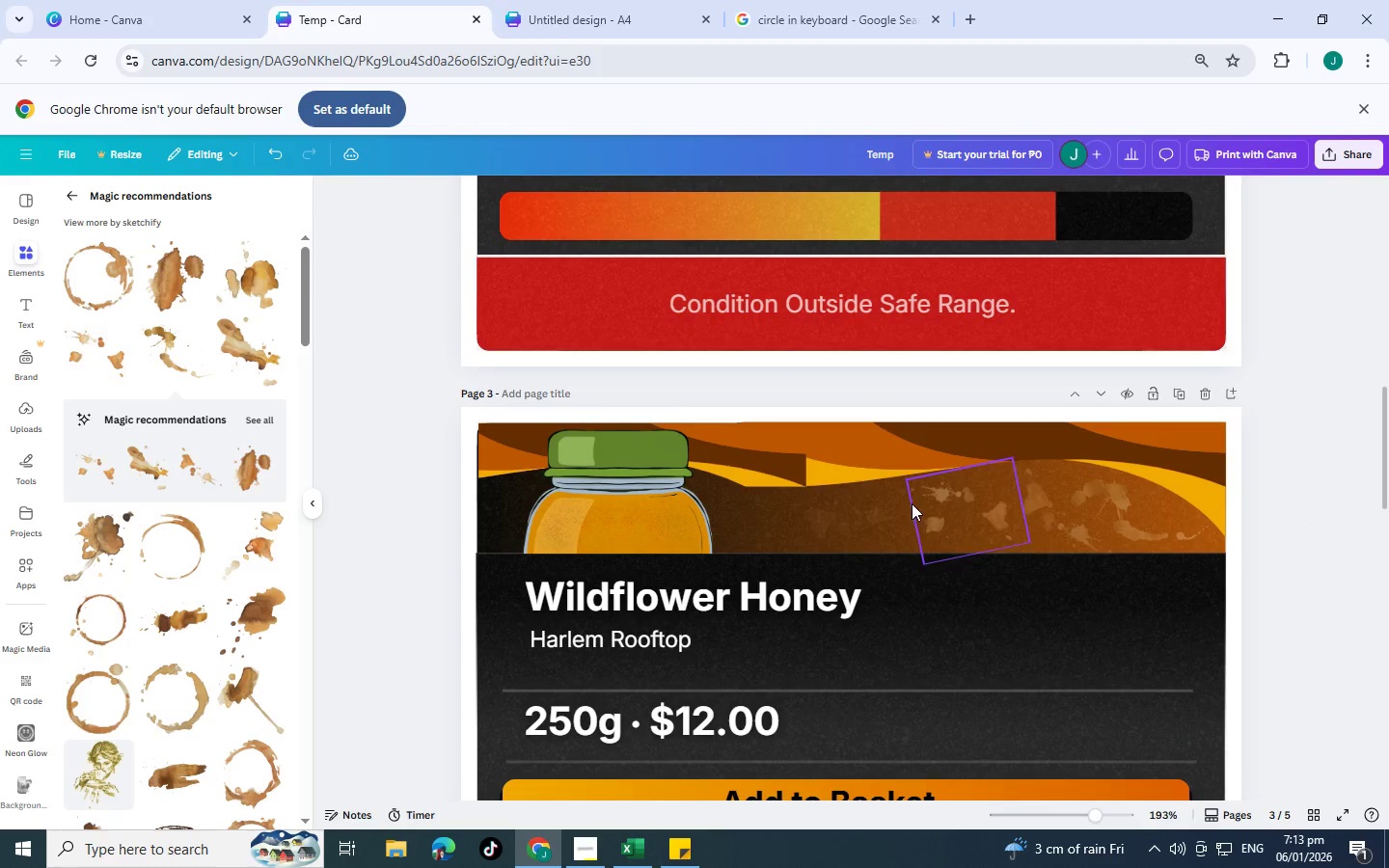 
left_click([925, 507])
 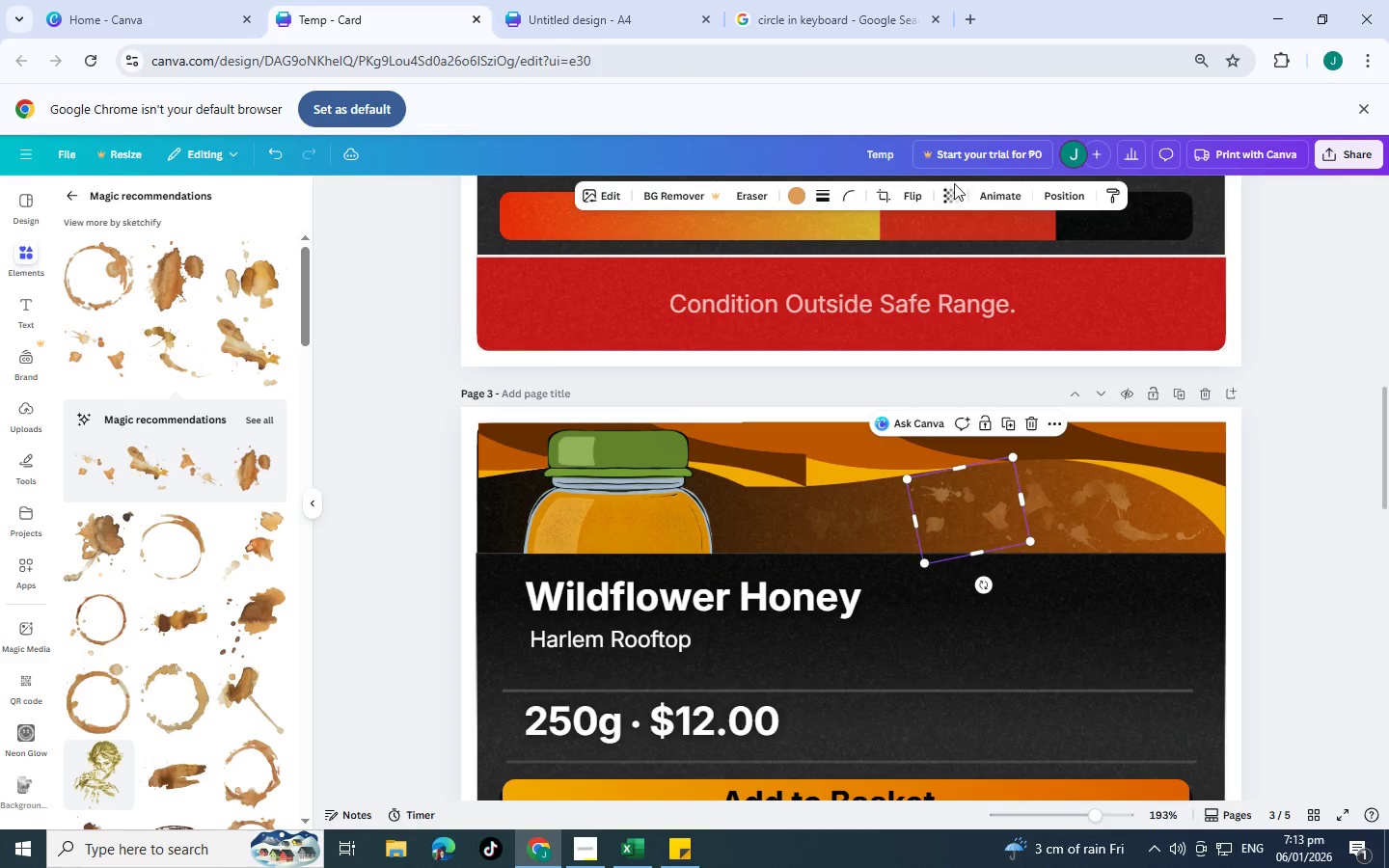 
left_click([948, 188])
 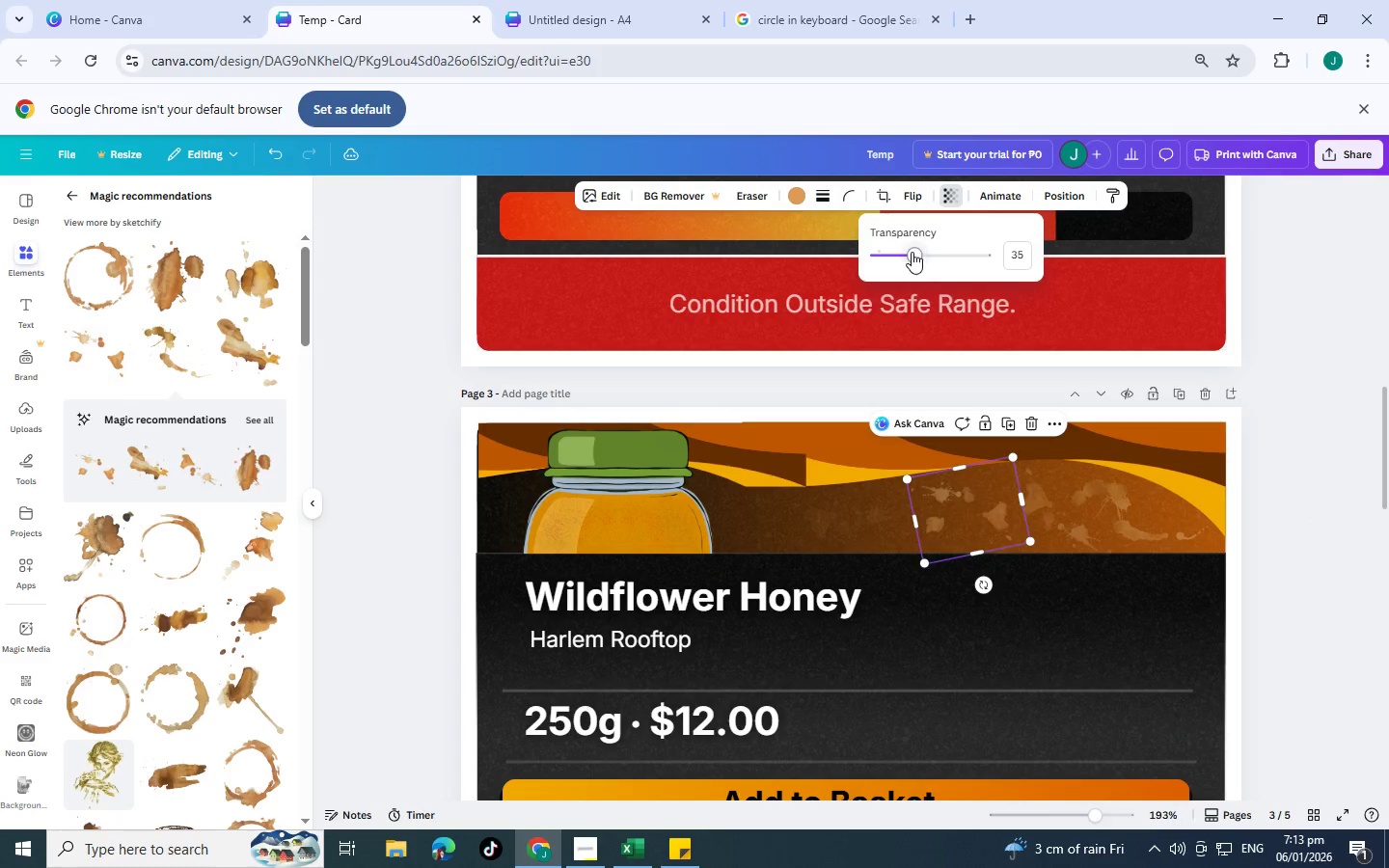 
left_click_drag(start_coordinate=[911, 252], to_coordinate=[890, 255])
 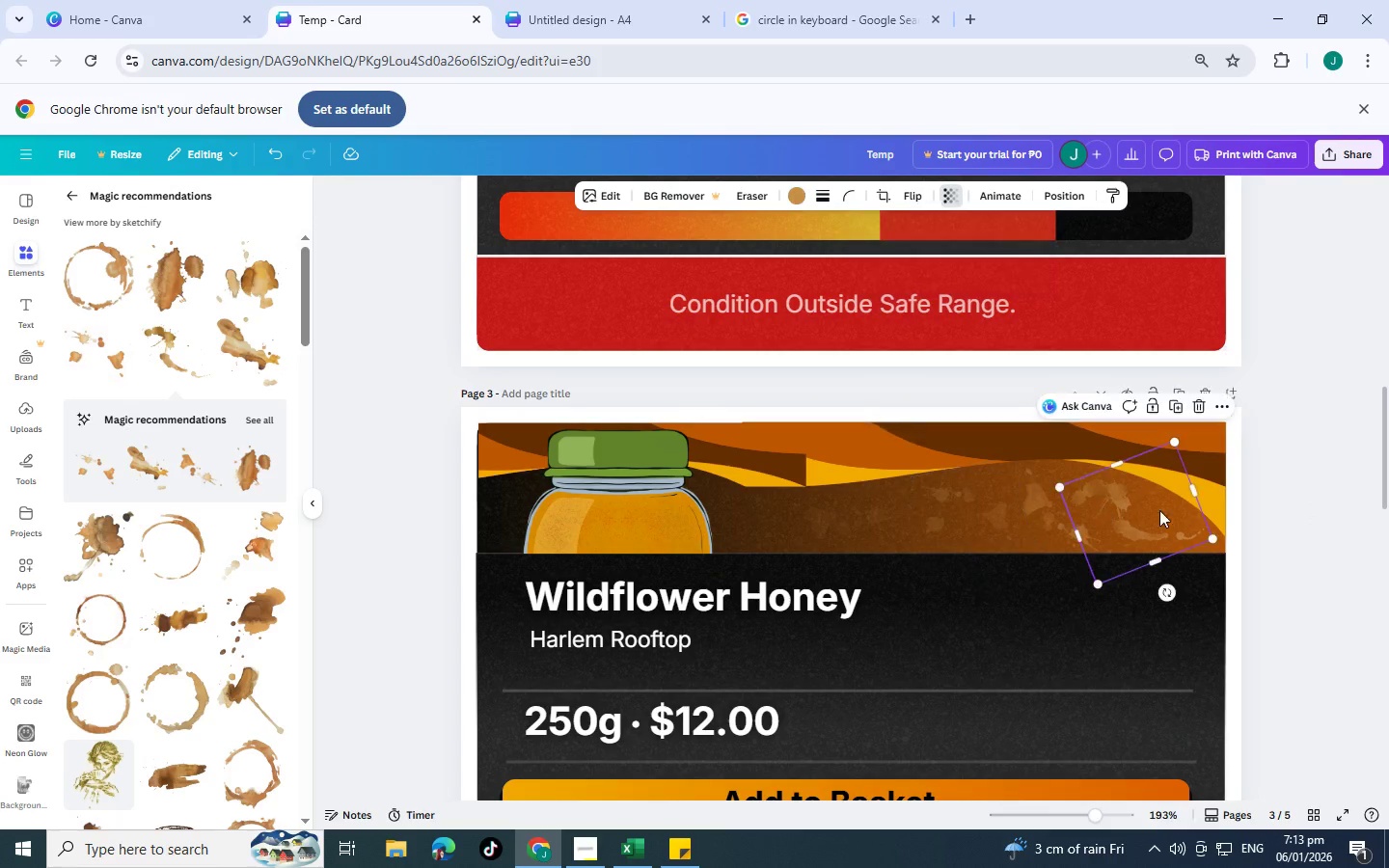 
double_click([1388, 459])
 